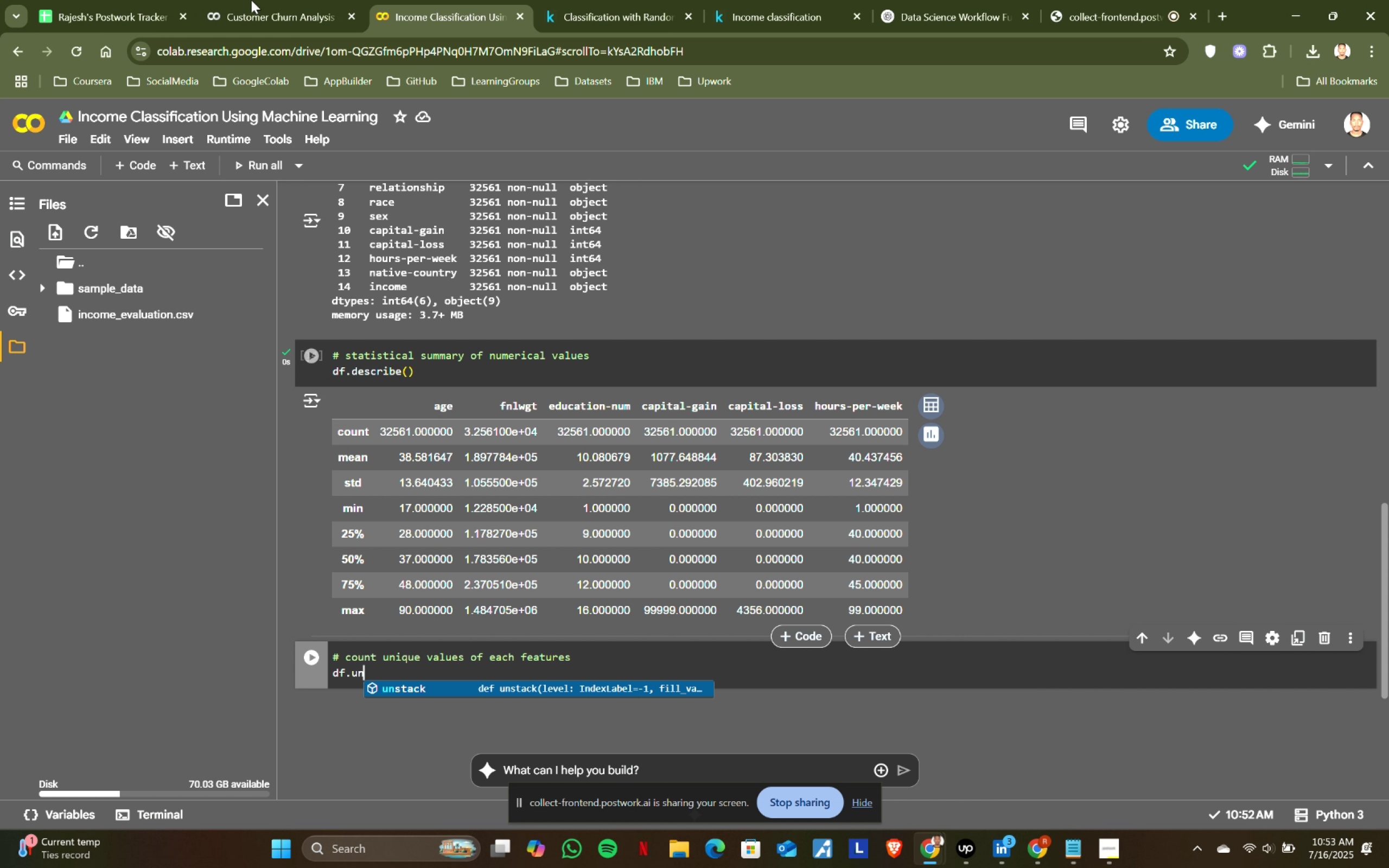 
left_click([192, 0])
 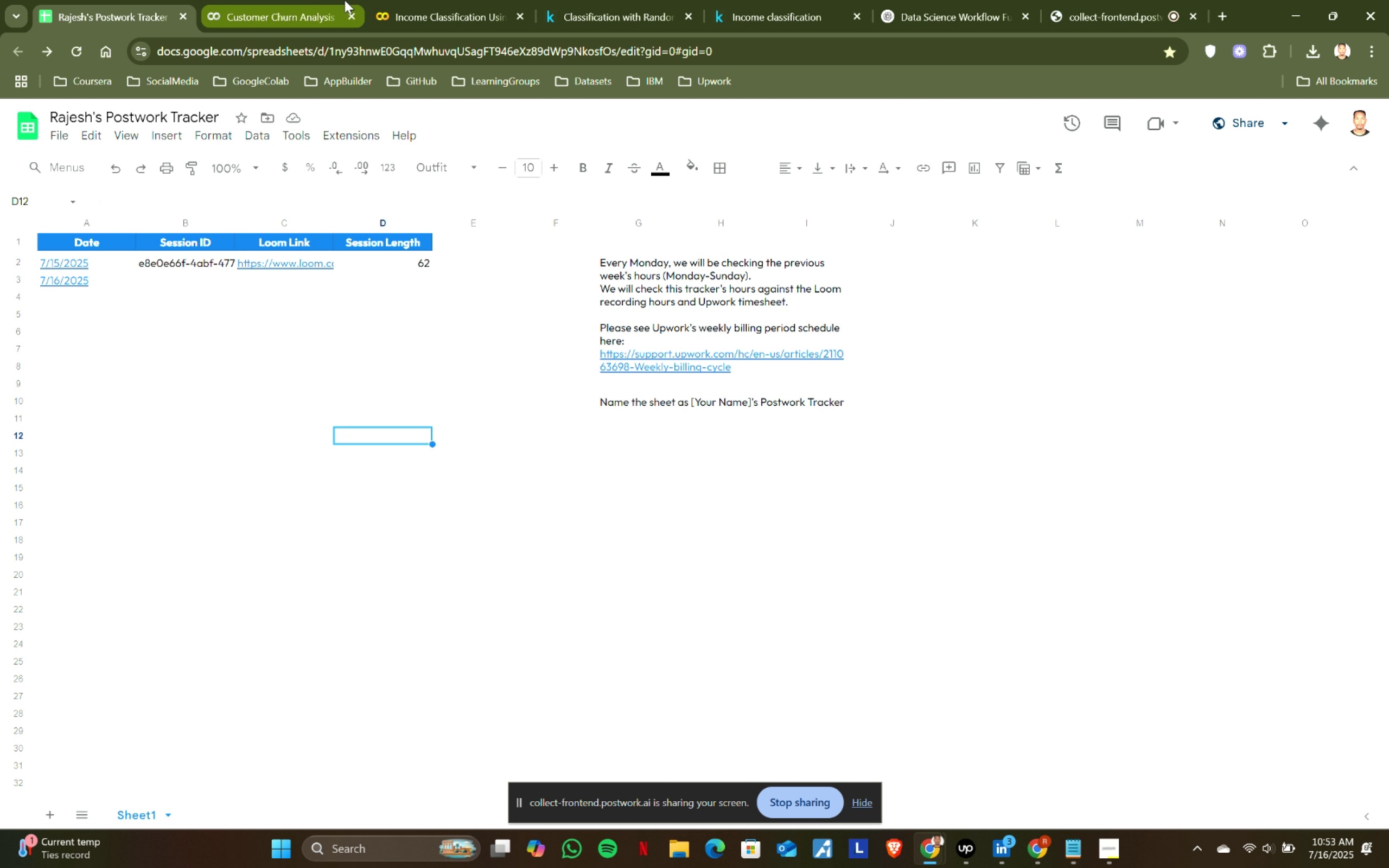 
left_click([340, 0])
 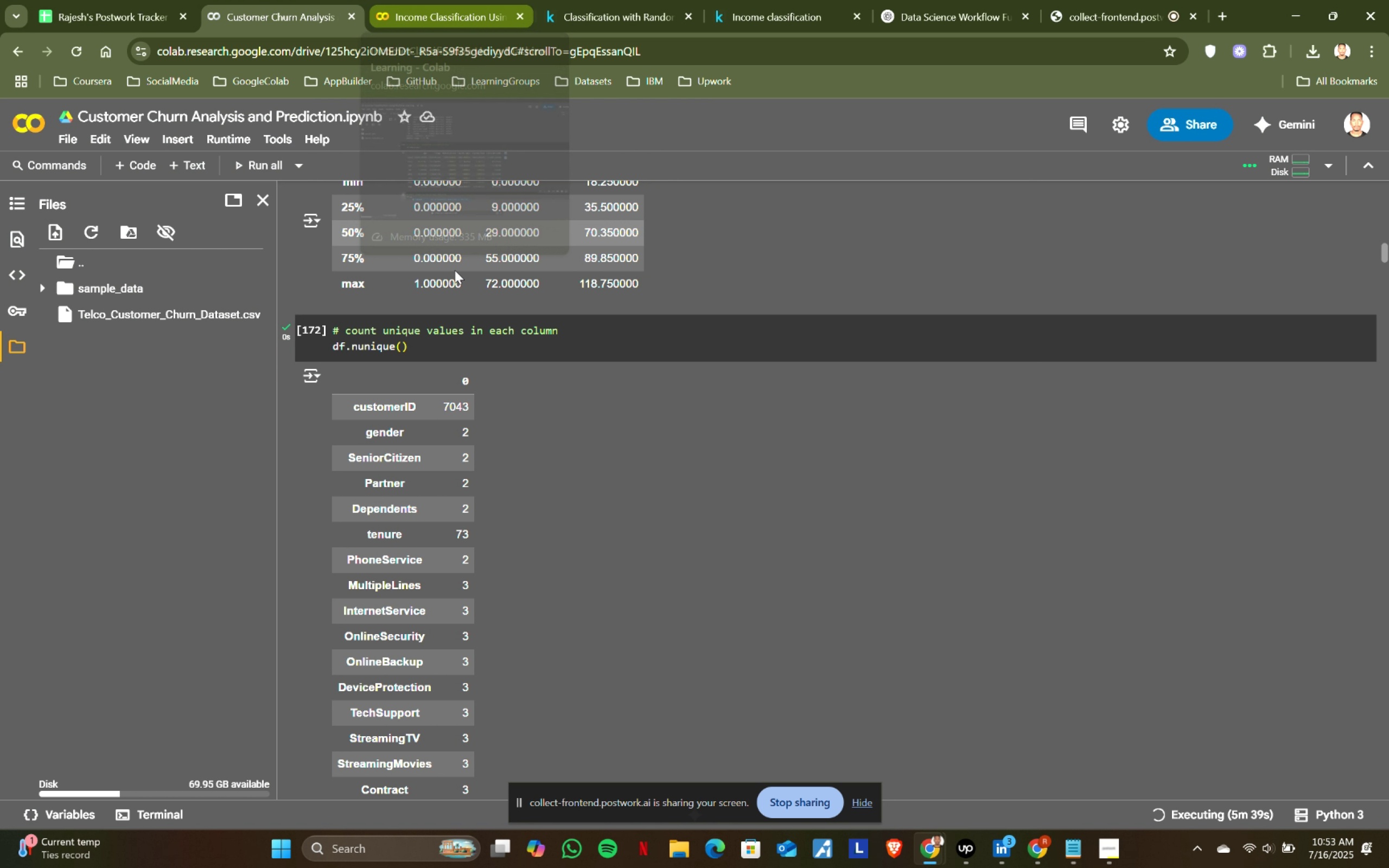 
left_click([434, 7])
 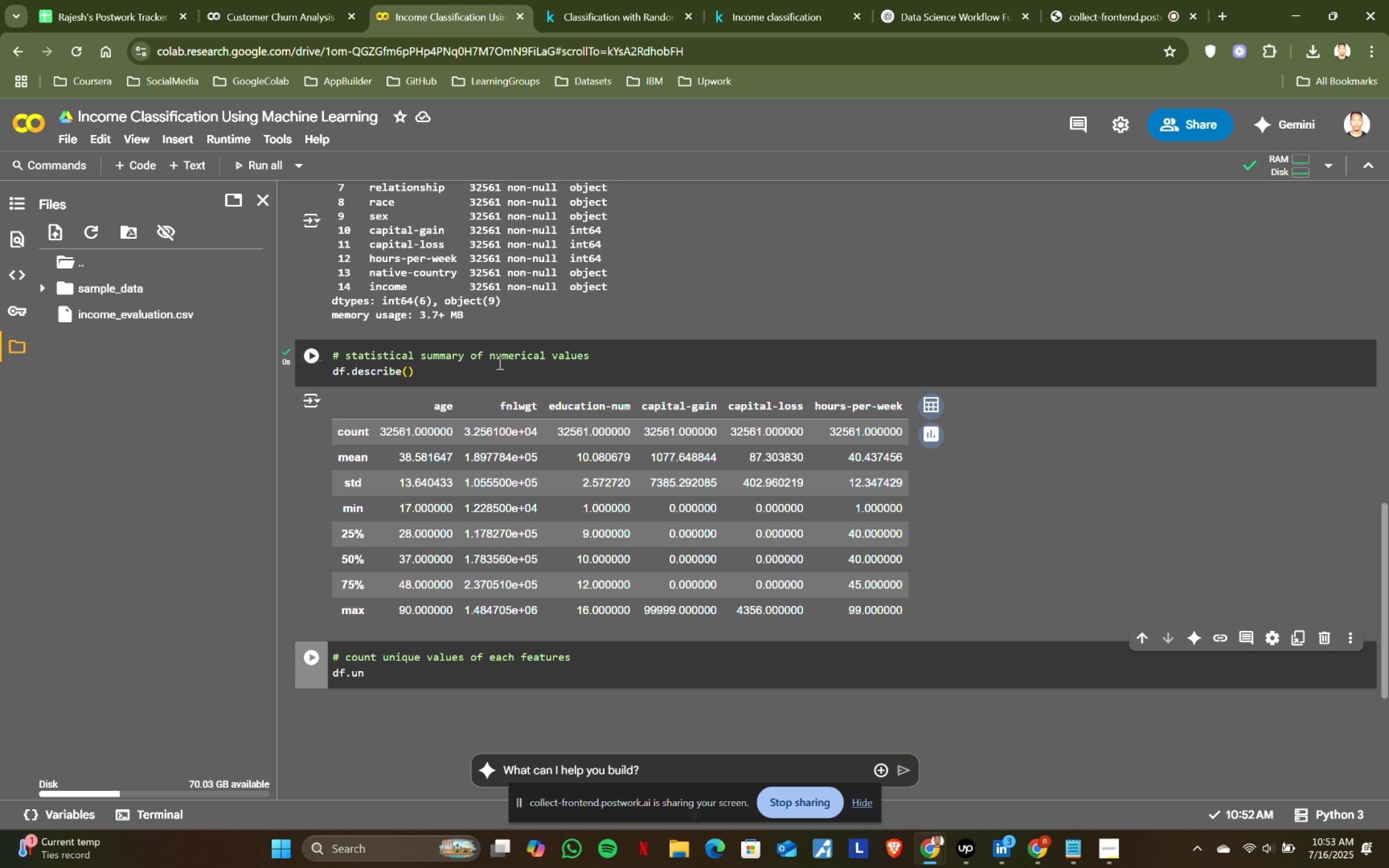 
type(iqyer)
key(Backspace)
key(Backspace)
key(Backspace)
type(ue())
 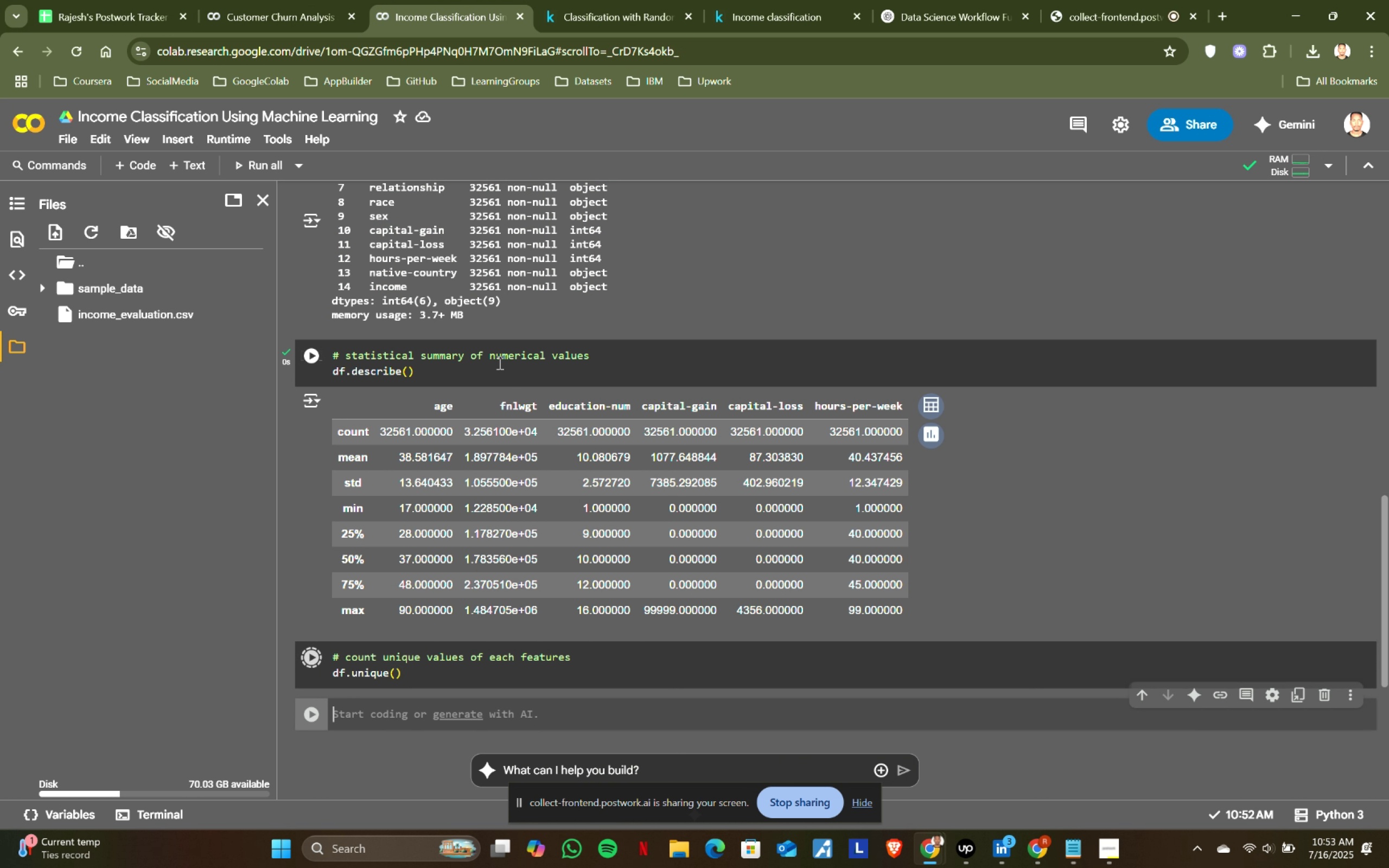 
 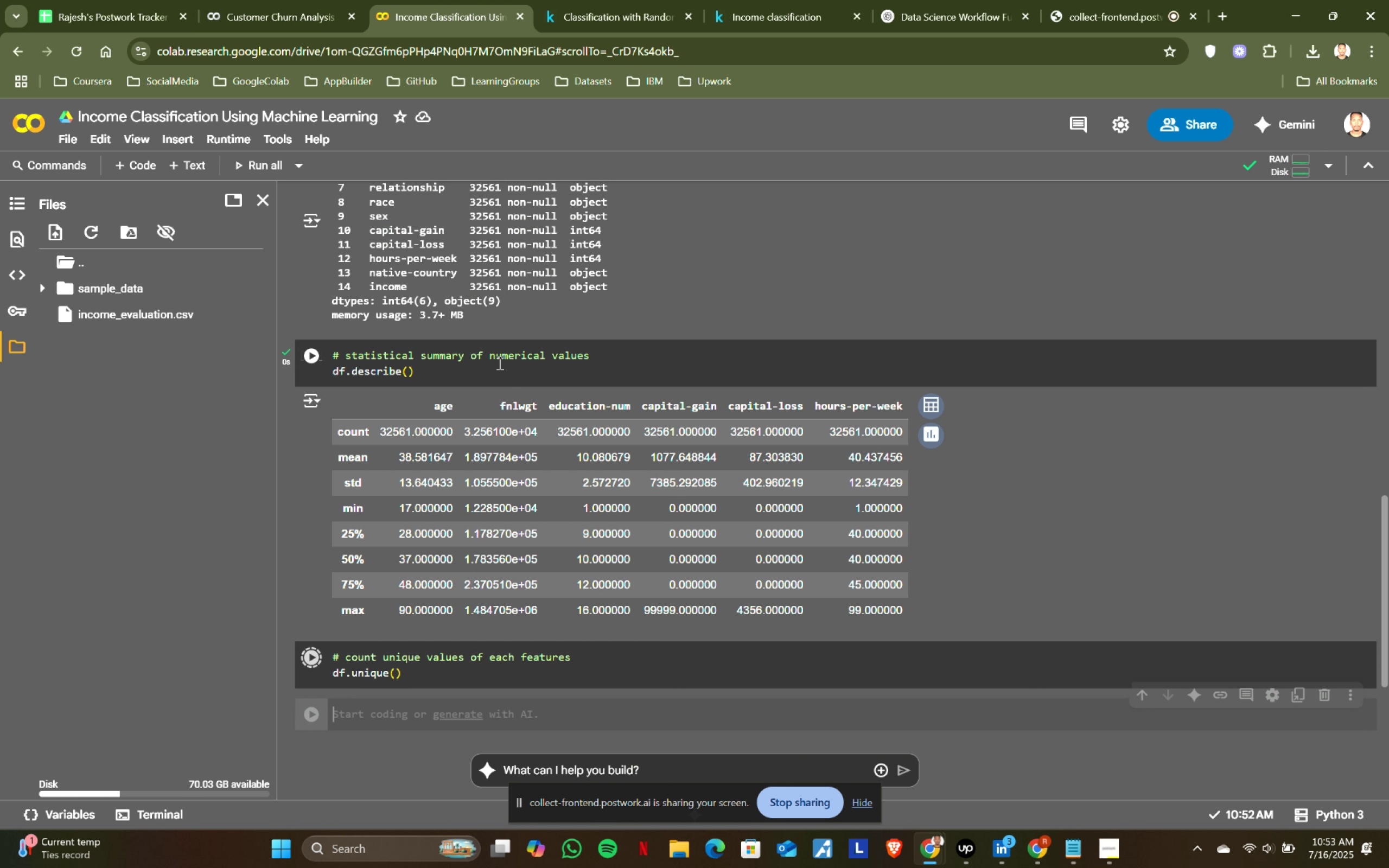 
key(Shift+Enter)
 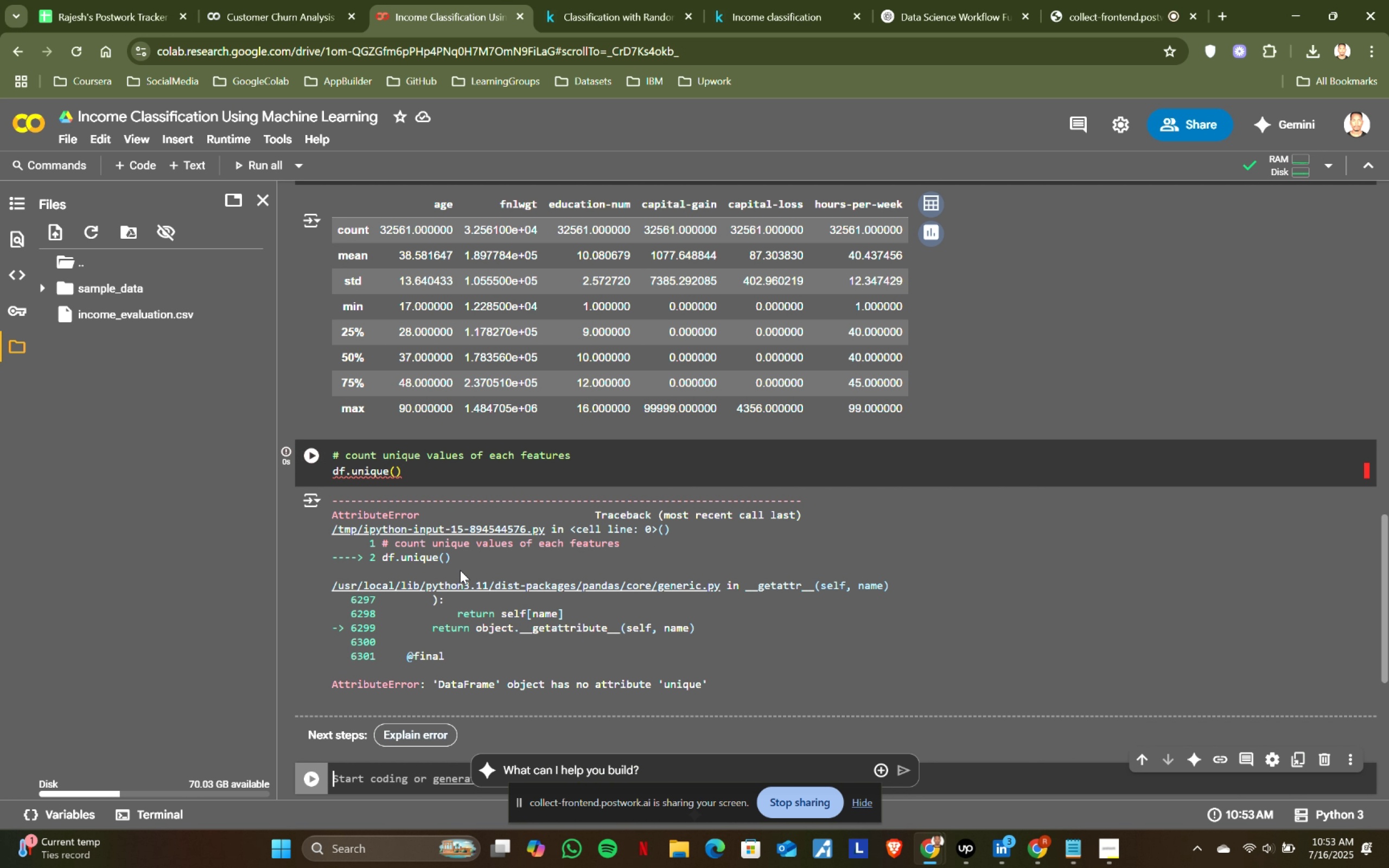 
left_click([285, 0])
 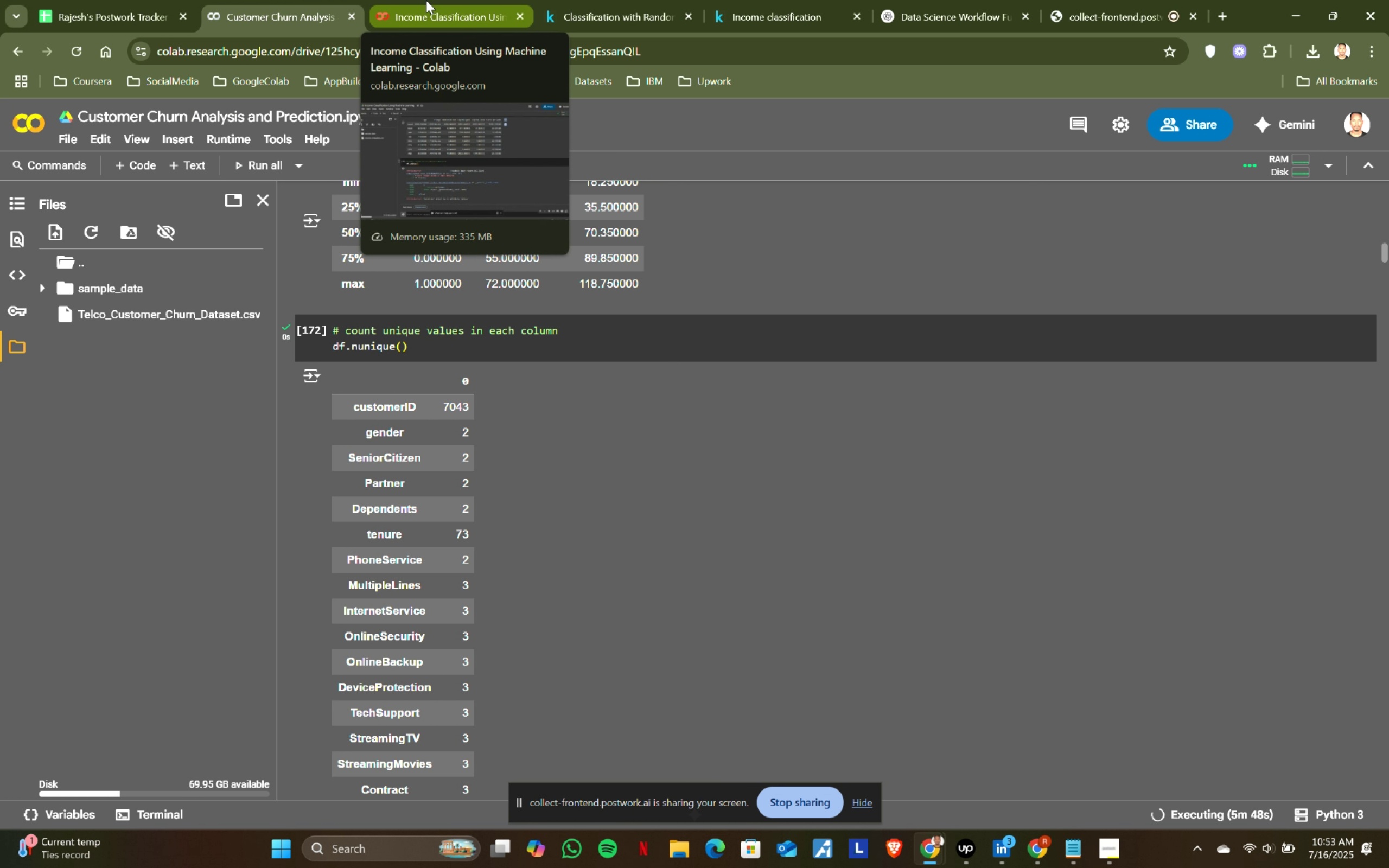 
left_click([426, 0])
 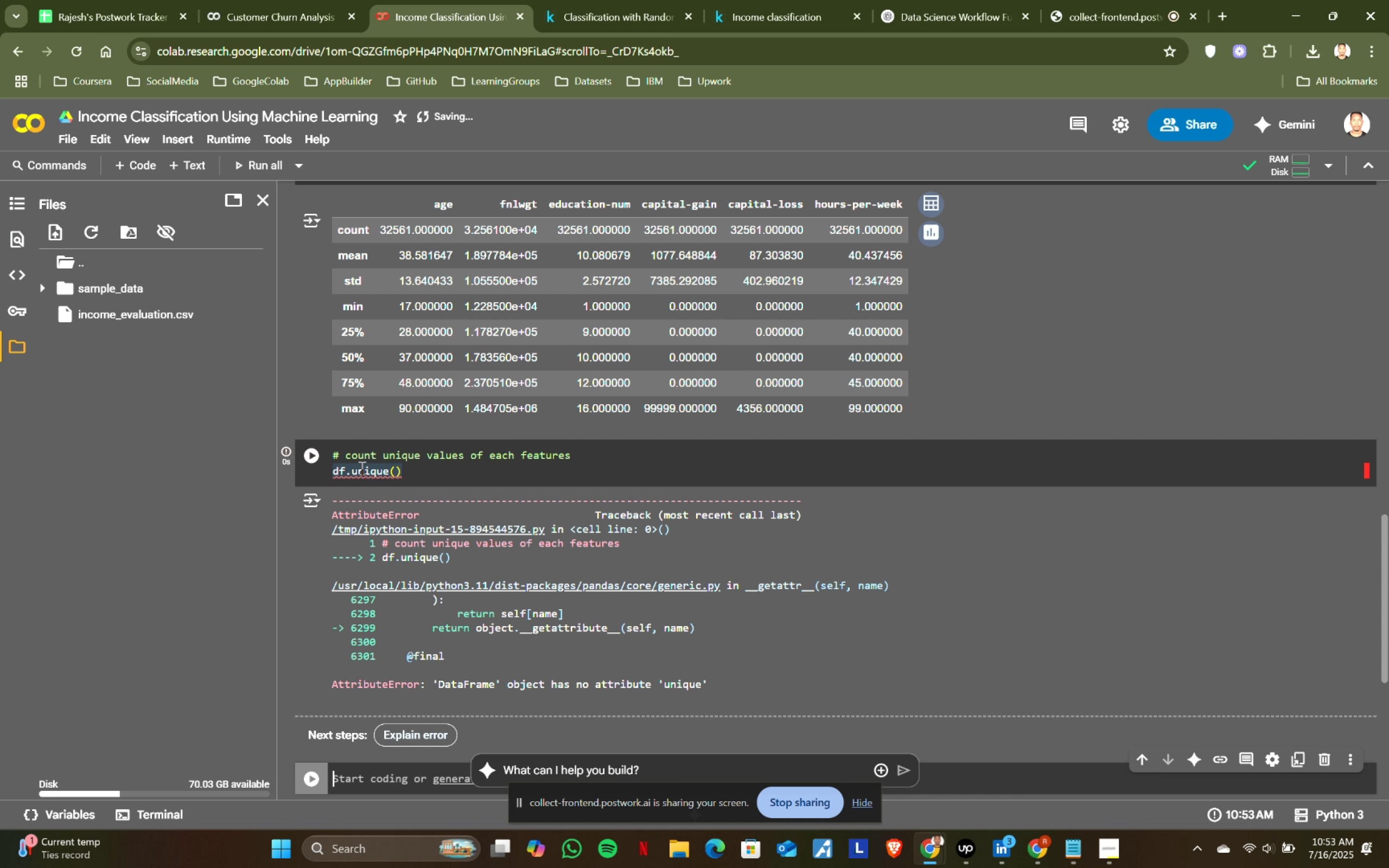 
left_click([353, 467])
 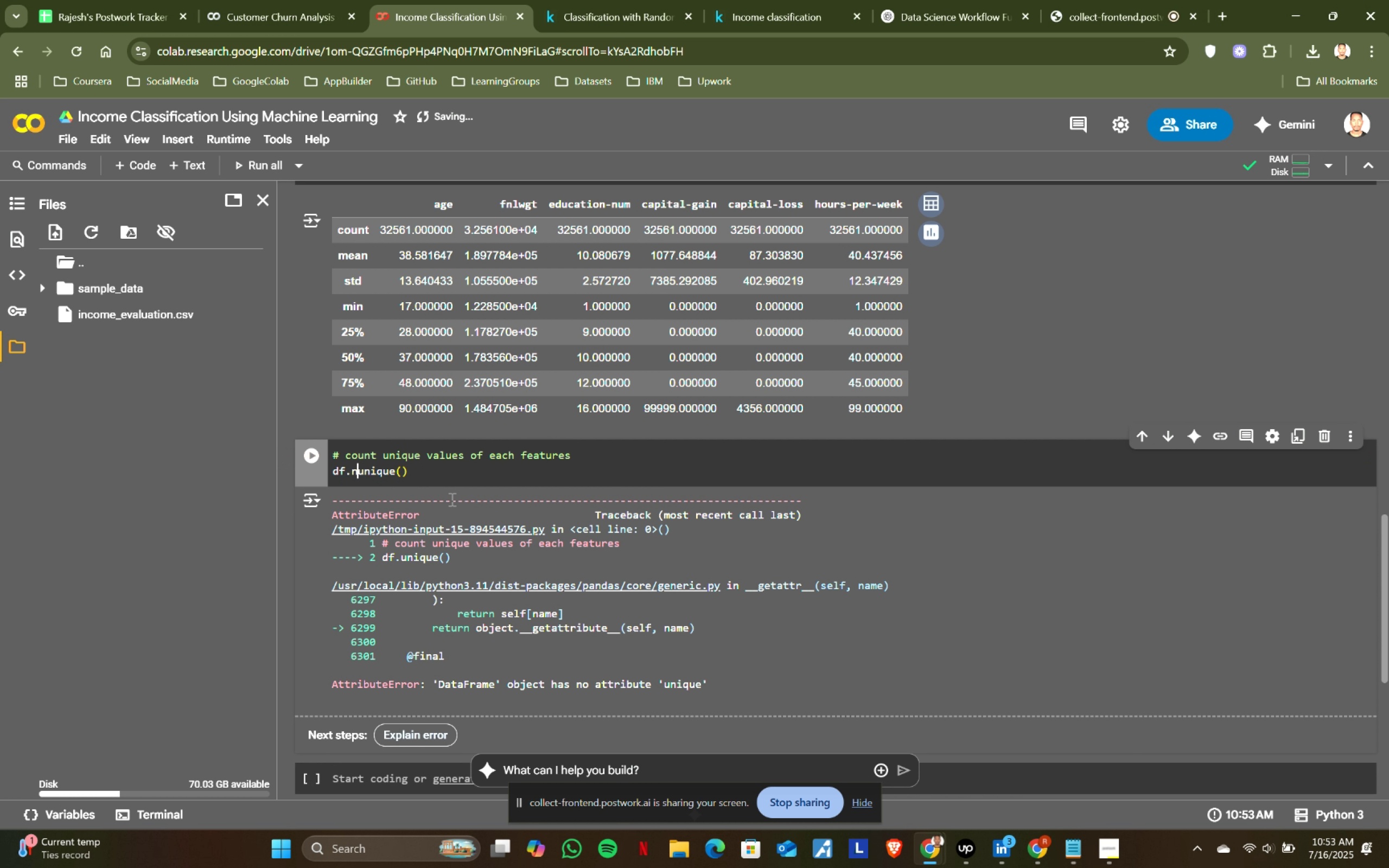 
key(N)
 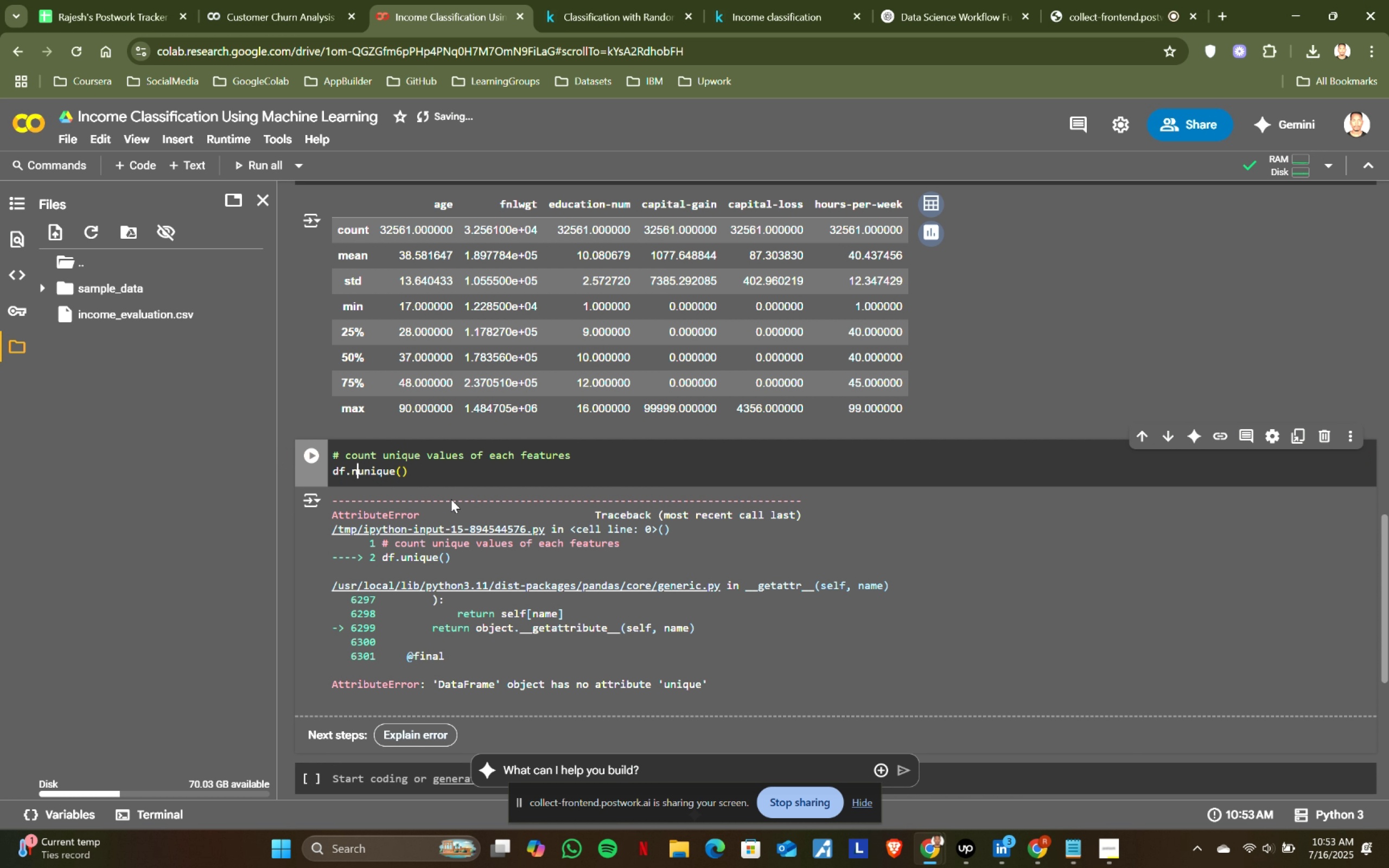 
key(Shift+ShiftRight)
 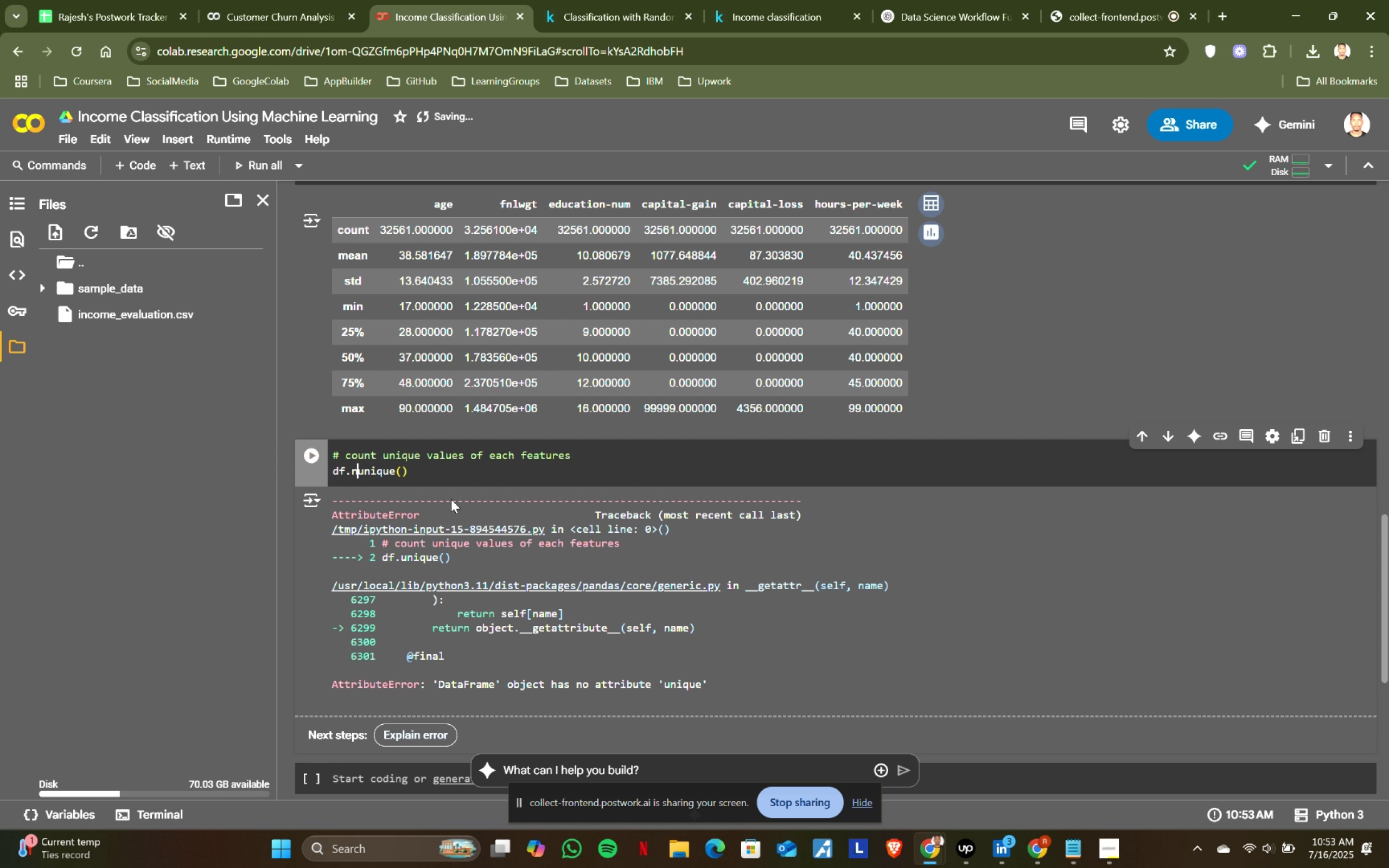 
key(Shift+Enter)
 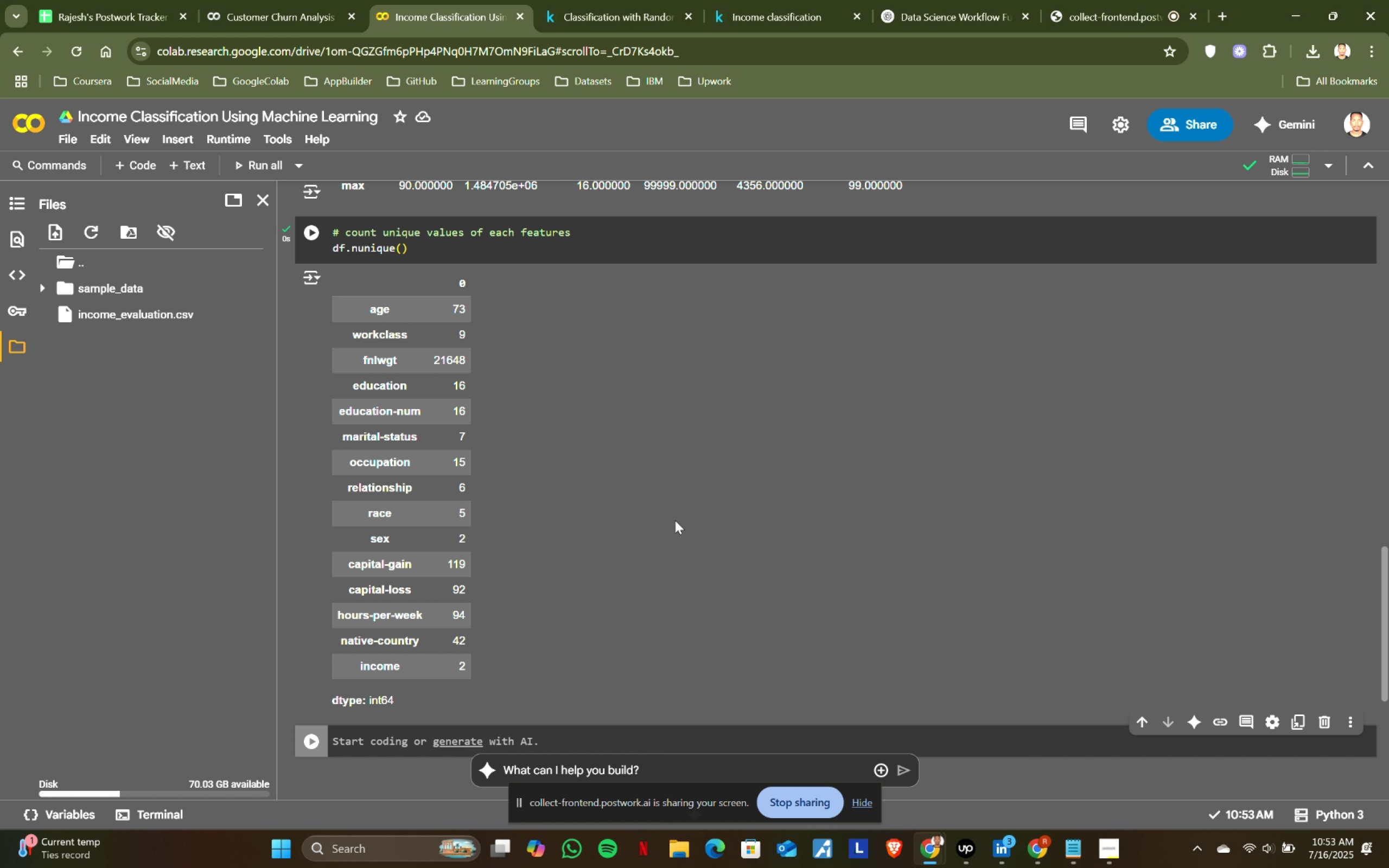 
wait(5.3)
 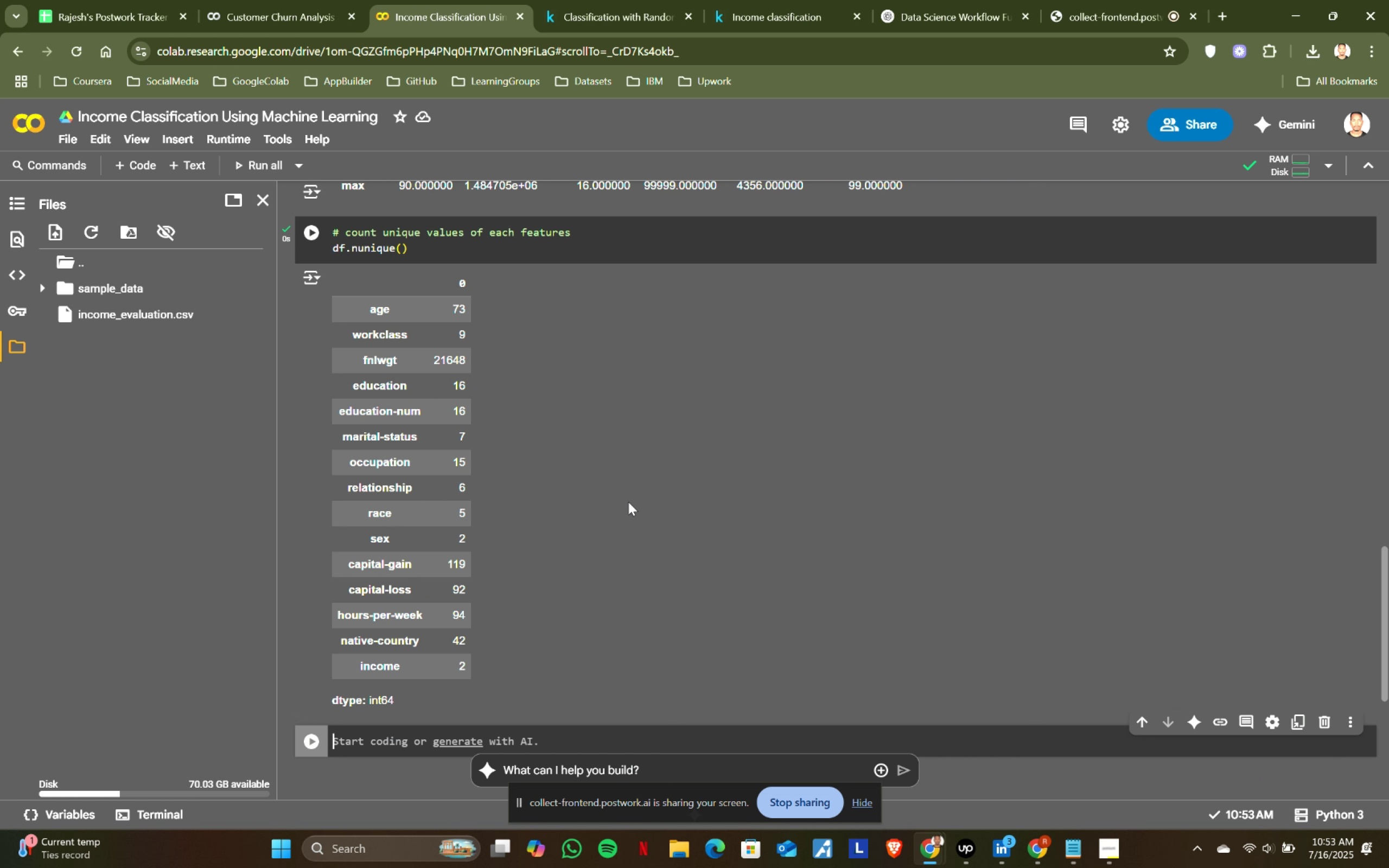 
scroll: coordinate [475, 473], scroll_direction: down, amount: 1.0
 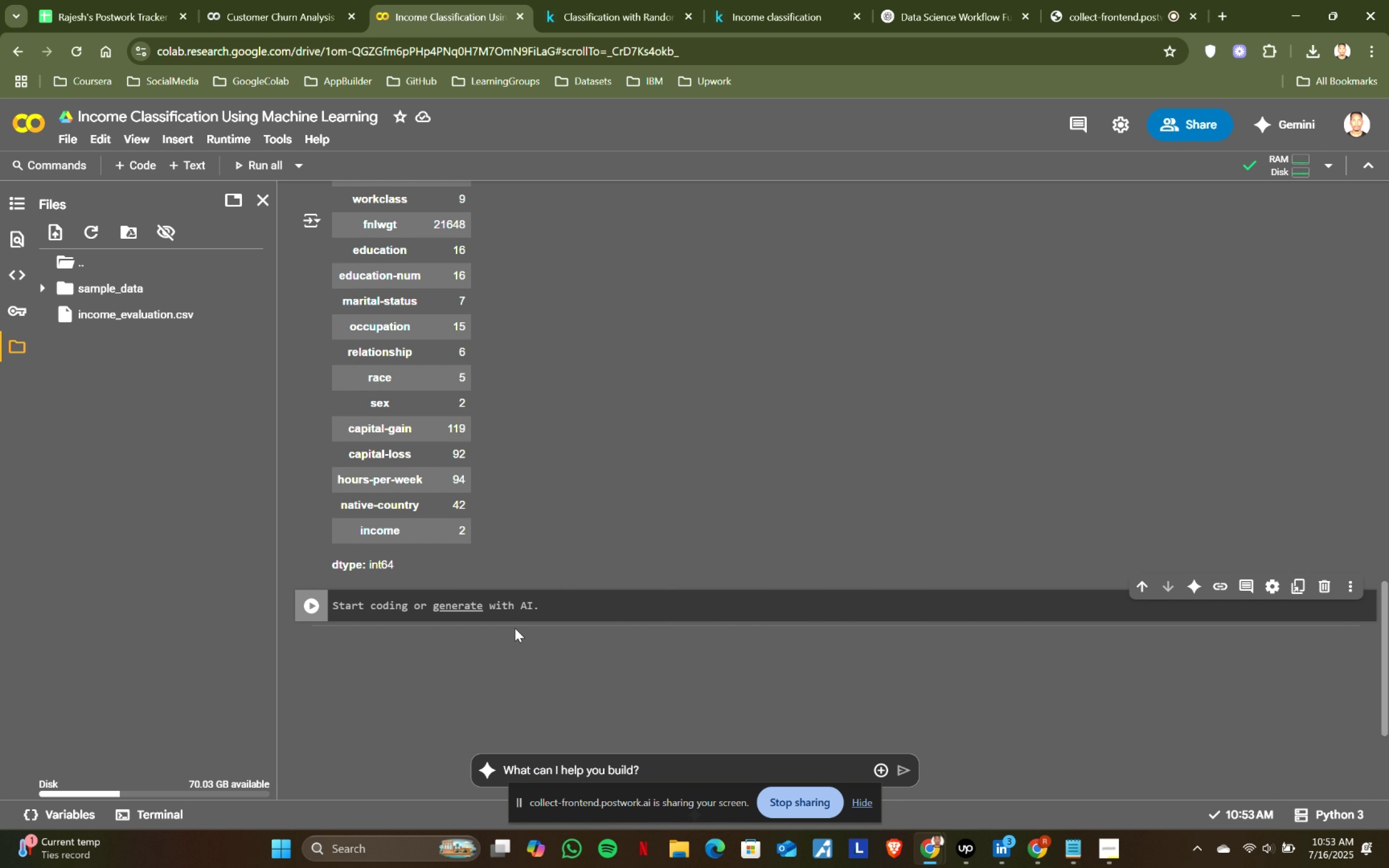 
scroll: coordinate [486, 621], scroll_direction: up, amount: 1.0
 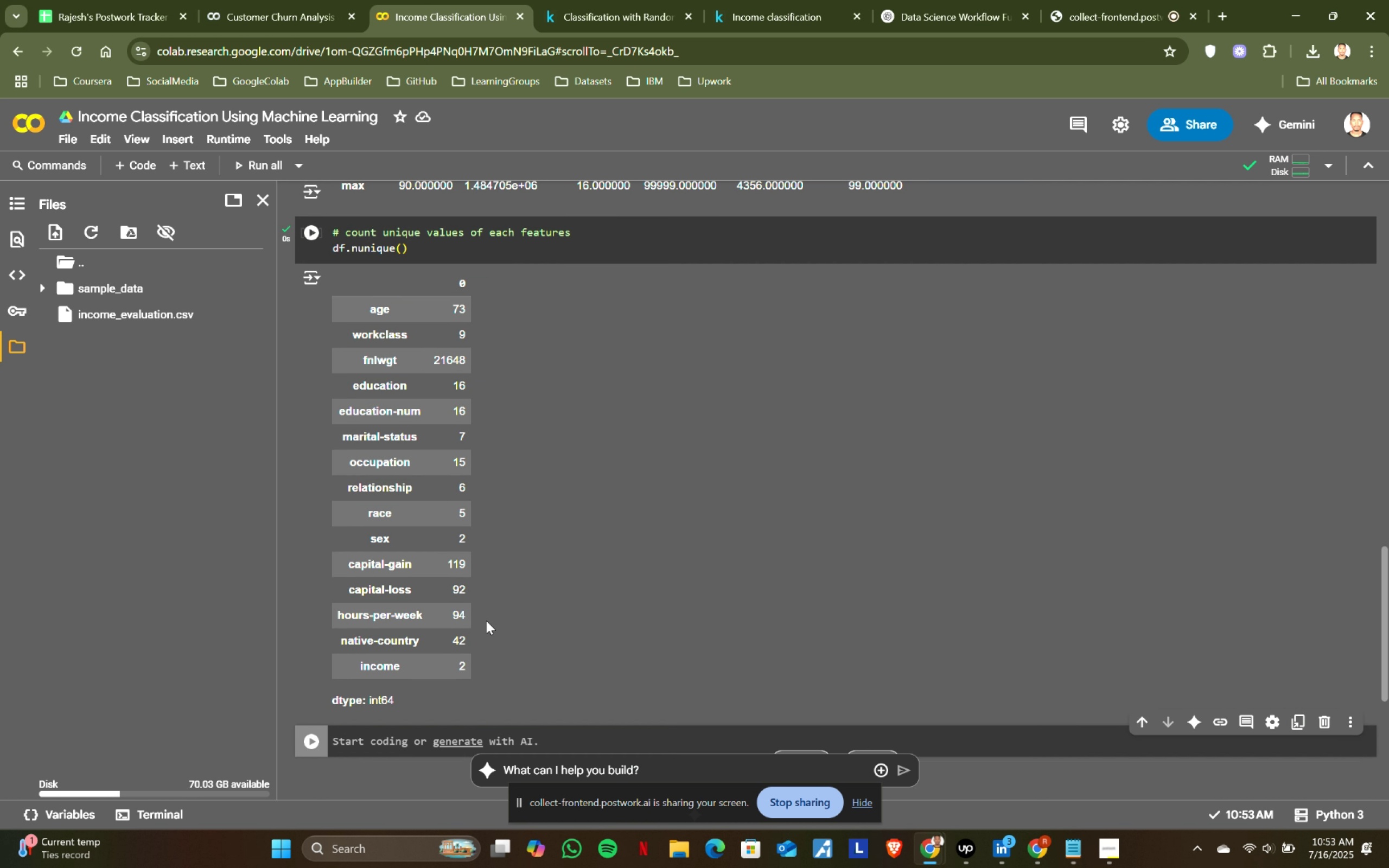 
scroll: coordinate [486, 621], scroll_direction: none, amount: 0.0
 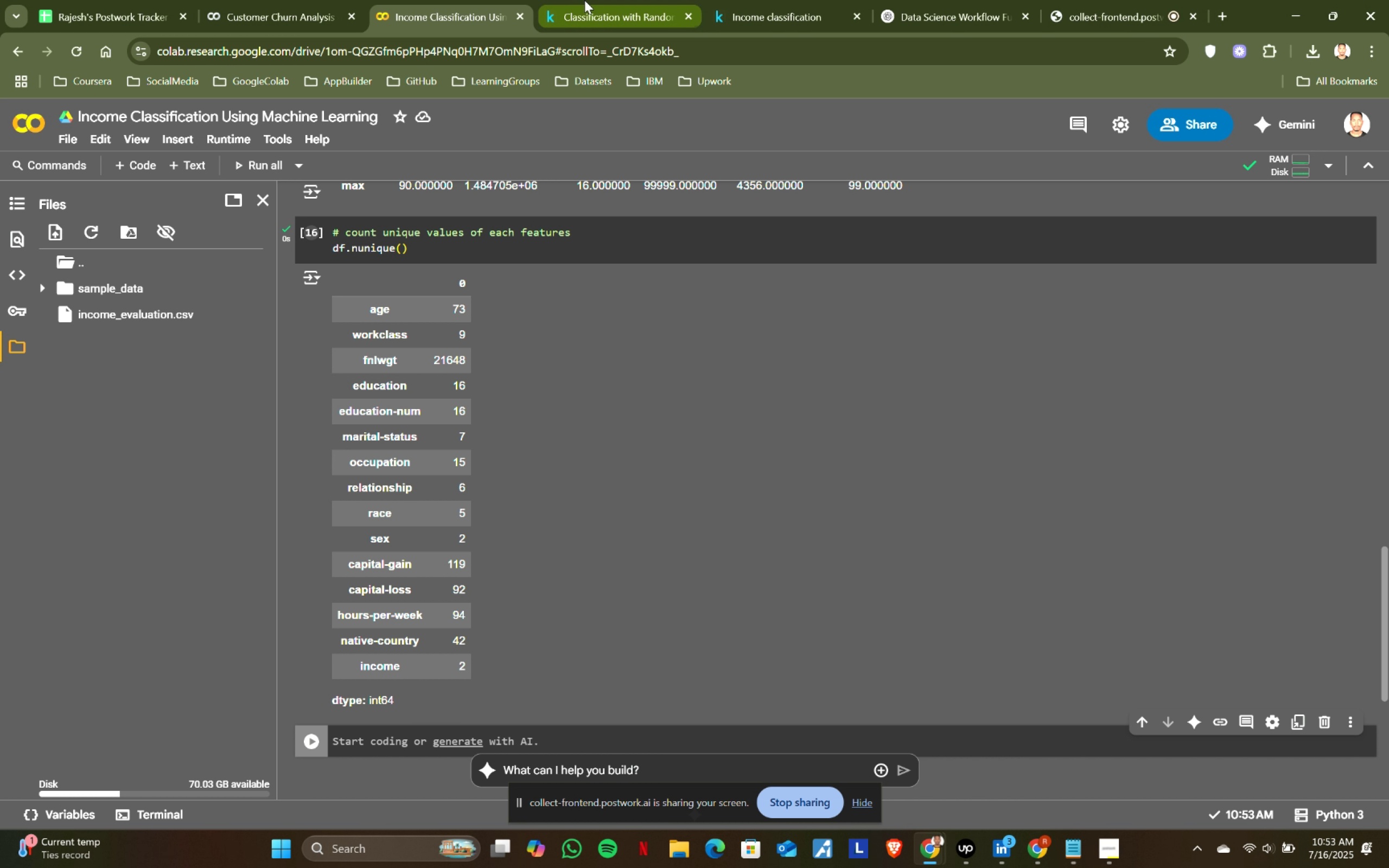 
left_click([587, 0])
 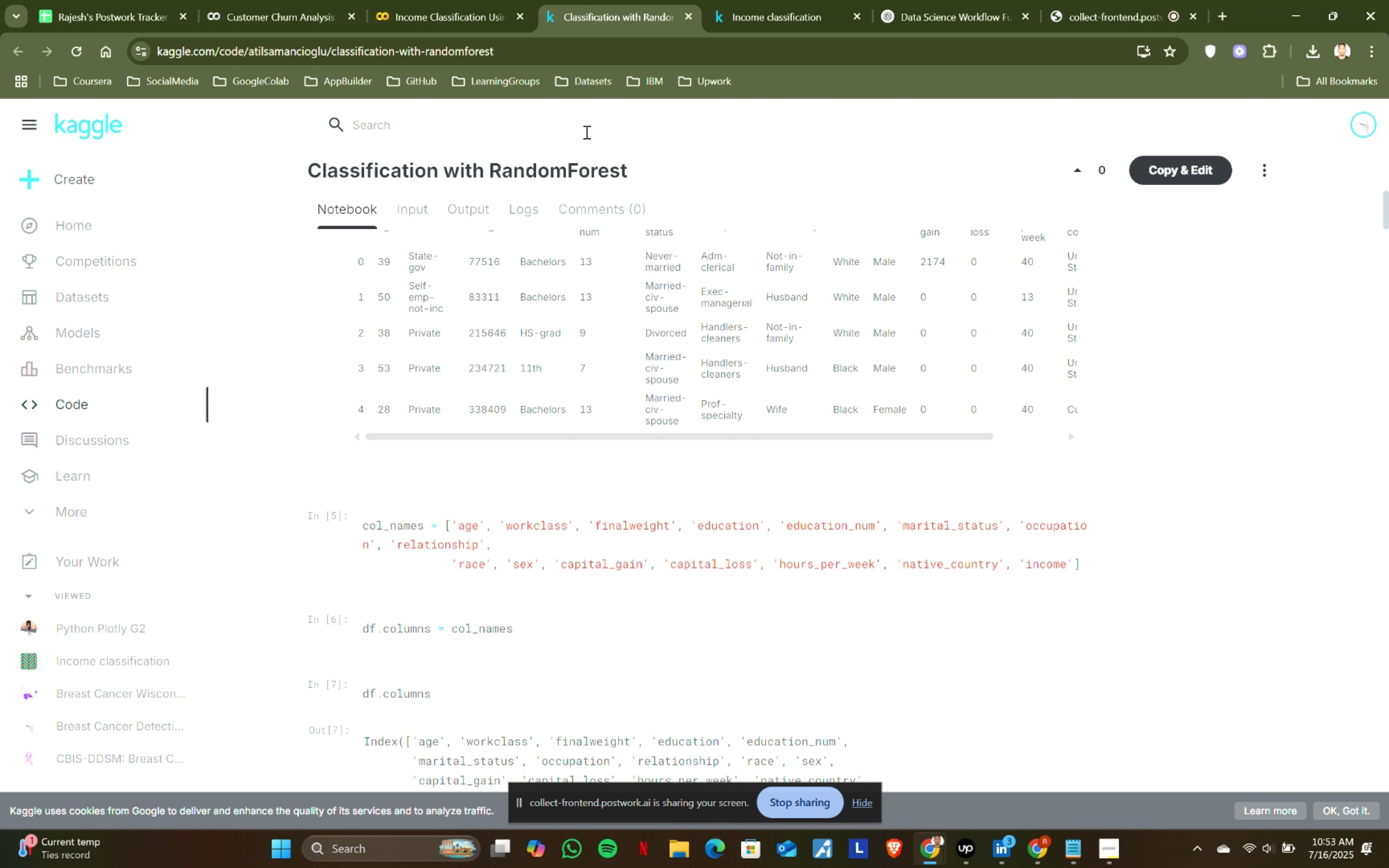 
scroll: coordinate [557, 269], scroll_direction: up, amount: 3.0
 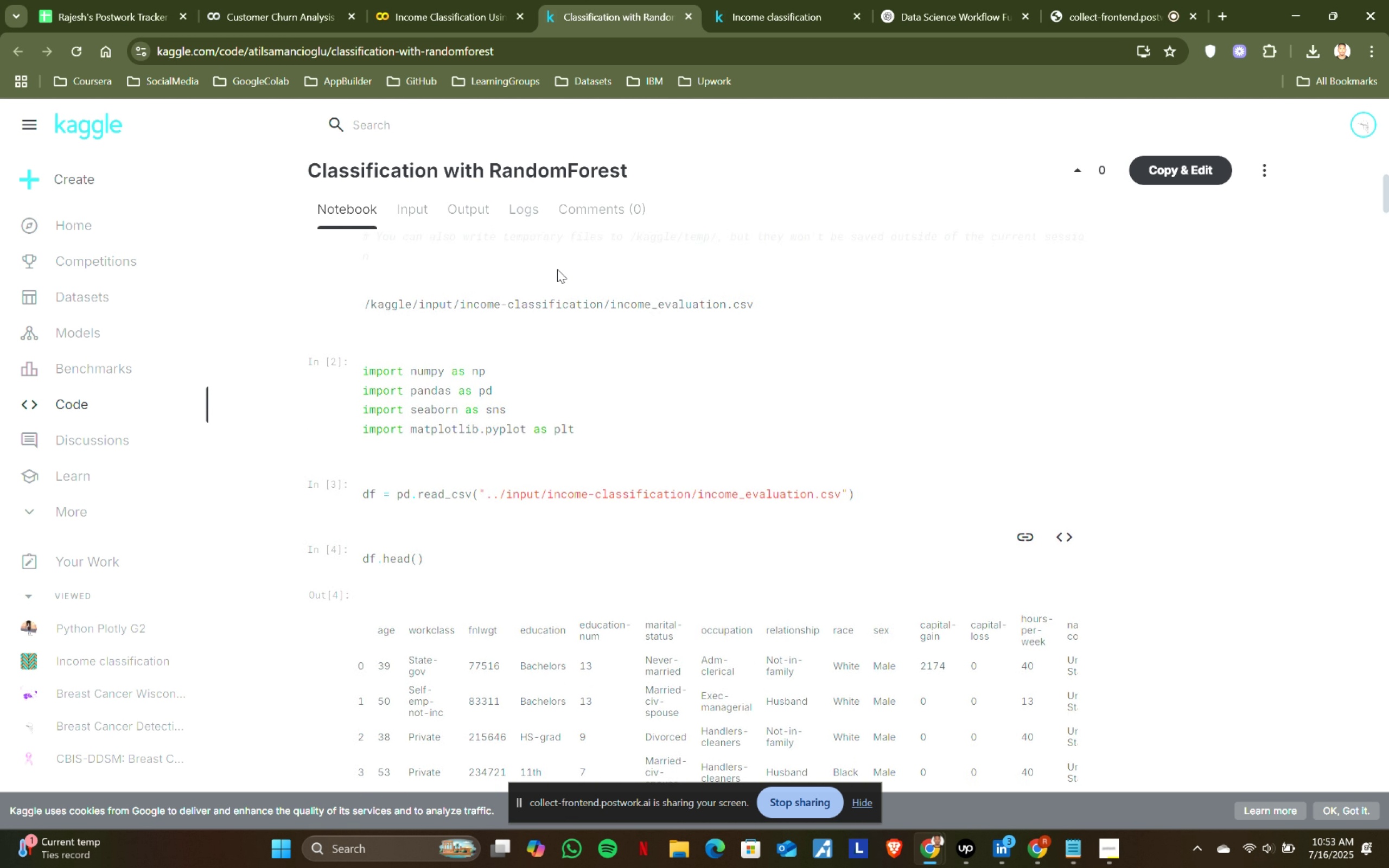 
scroll: coordinate [557, 269], scroll_direction: down, amount: 4.0
 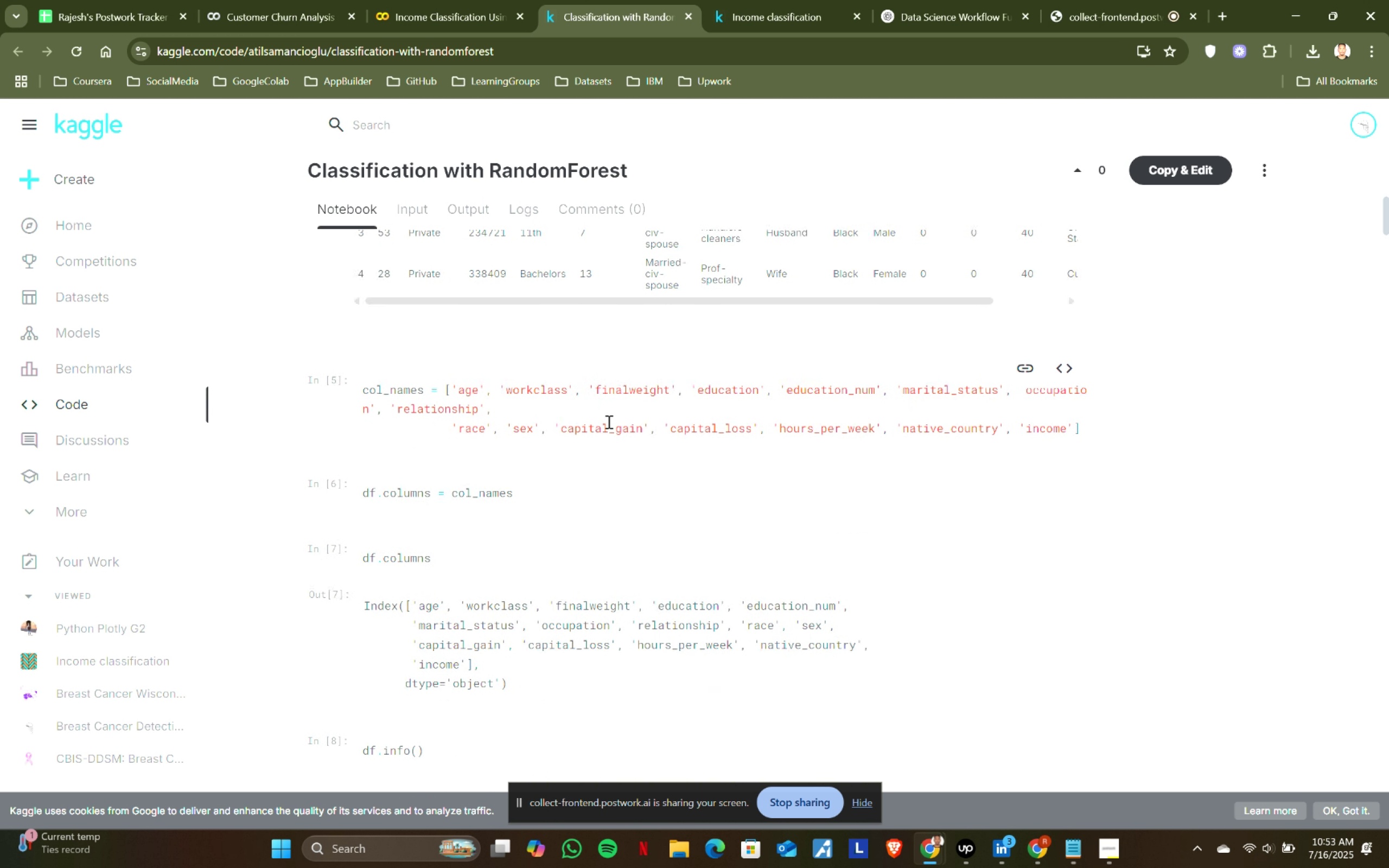 
scroll: coordinate [706, 423], scroll_direction: up, amount: 1.0
 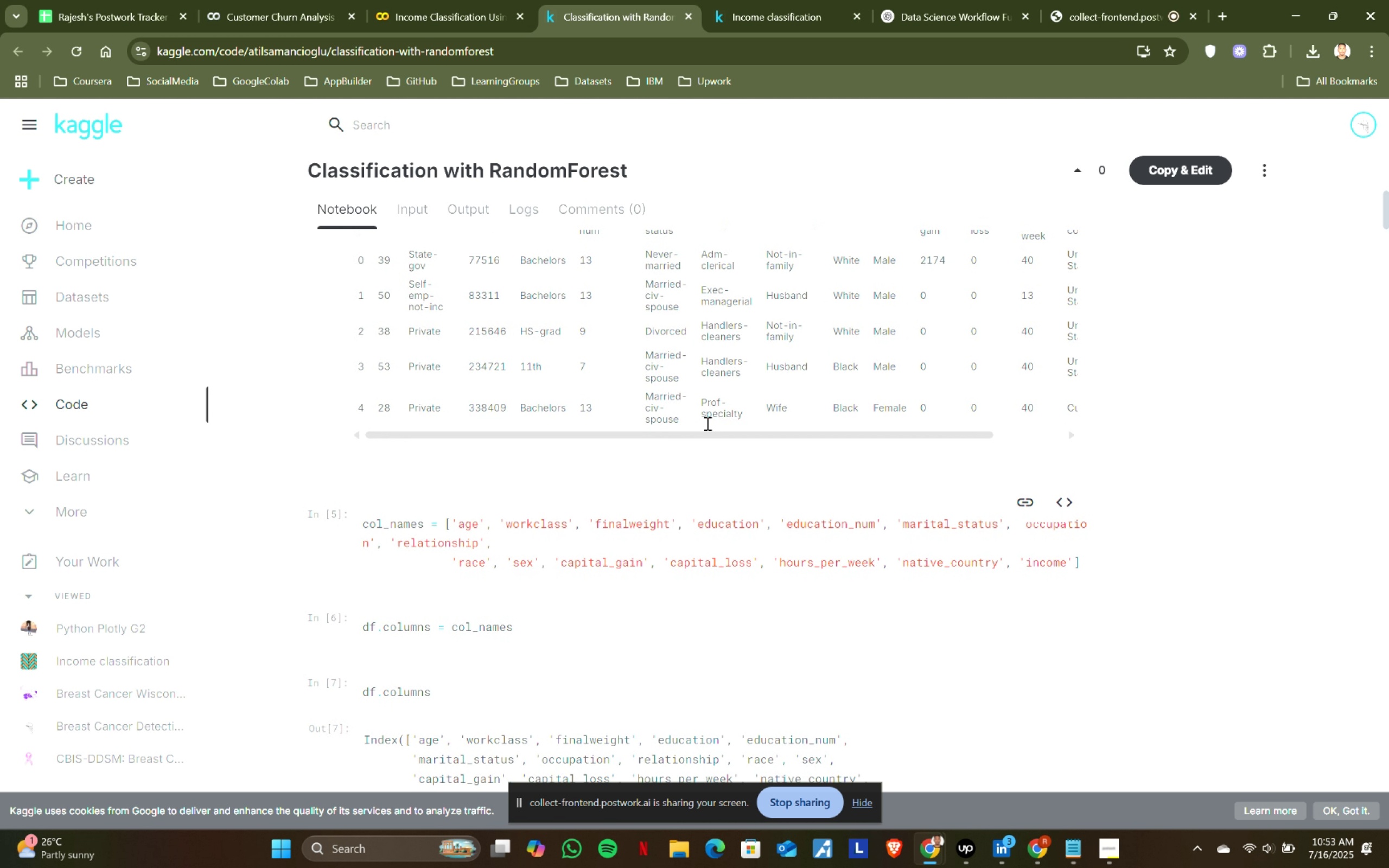 
scroll: coordinate [706, 423], scroll_direction: down, amount: 3.0
 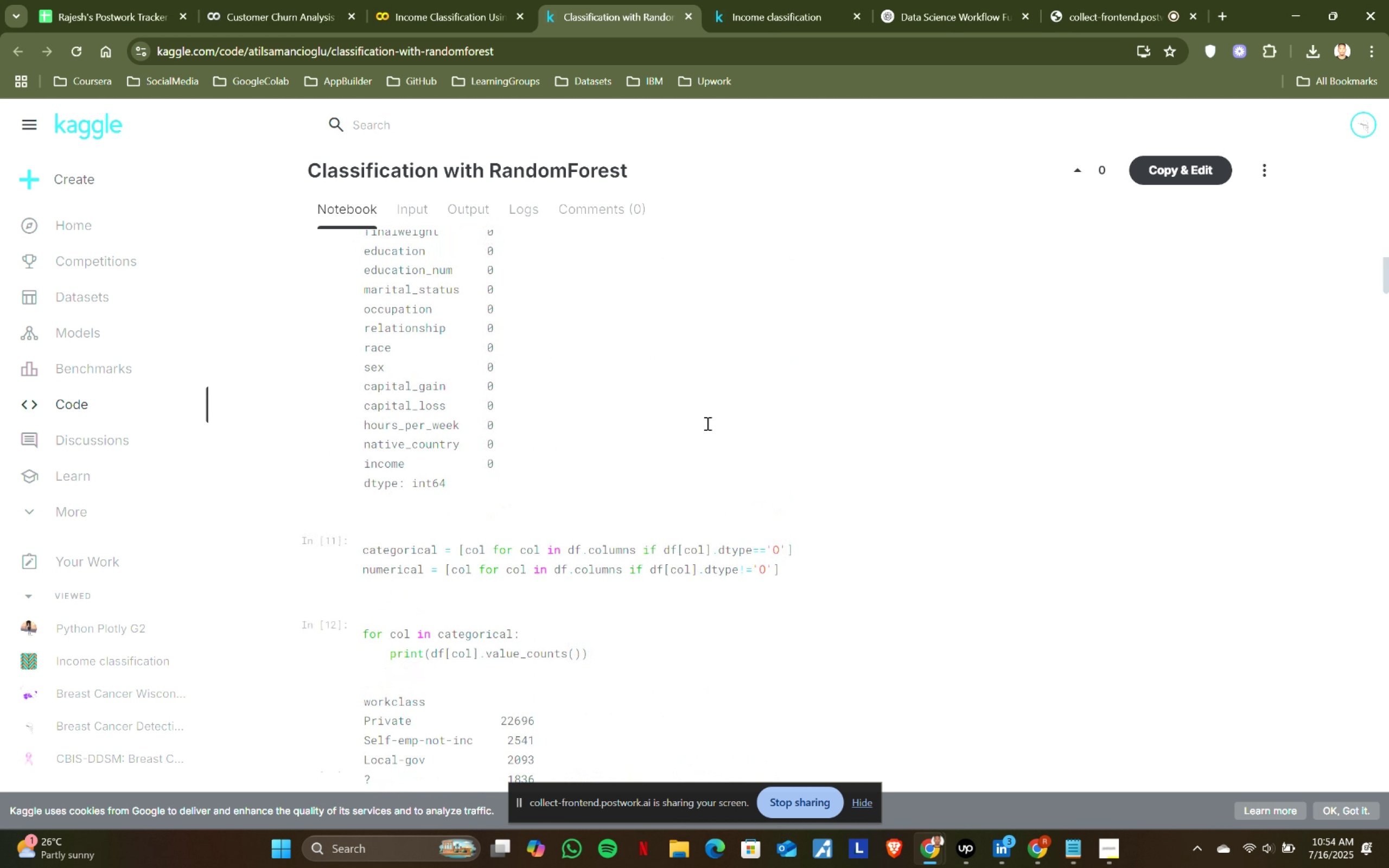 
scroll: coordinate [706, 423], scroll_direction: up, amount: 1.0
 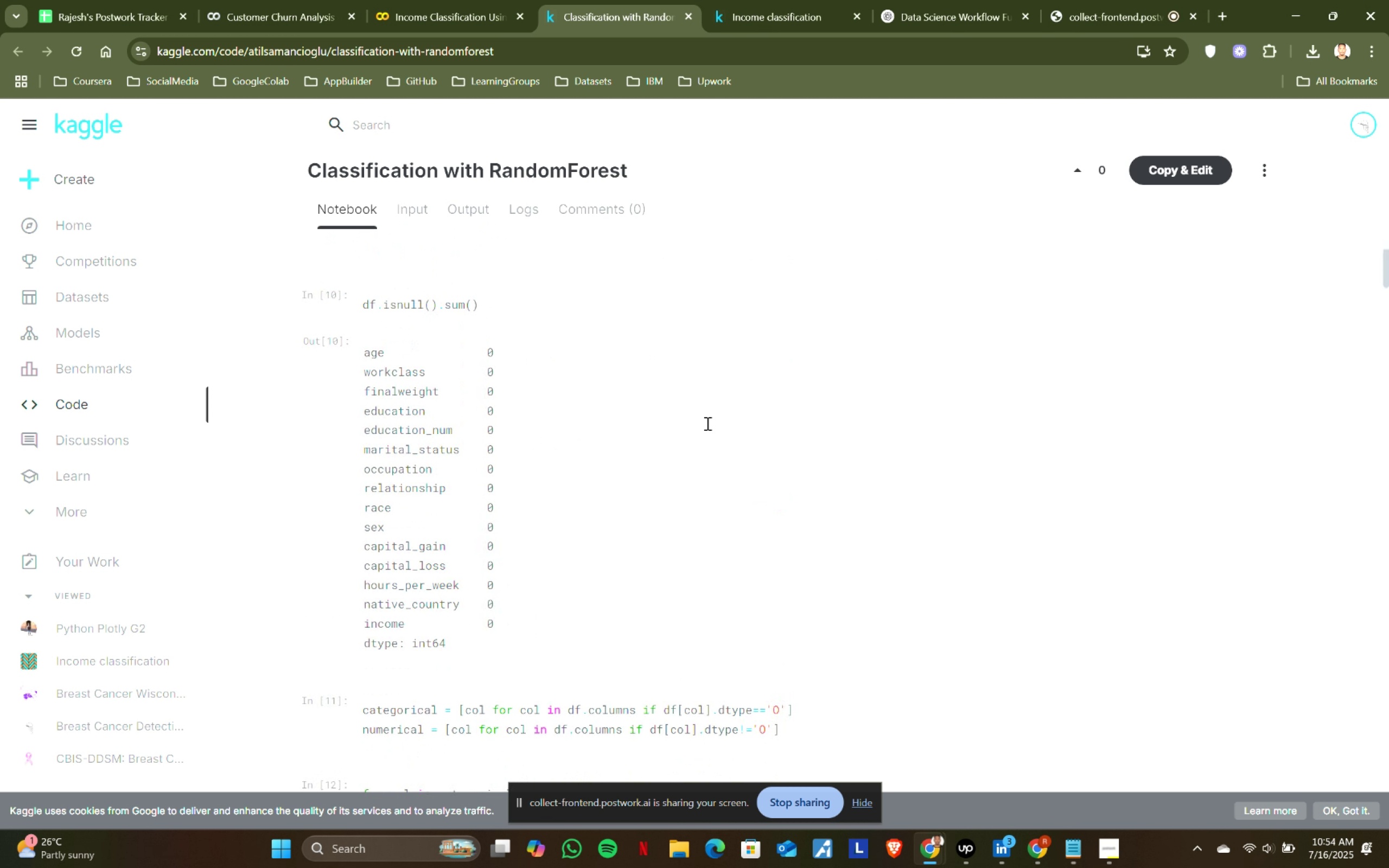 
scroll: coordinate [706, 423], scroll_direction: down, amount: 3.0
 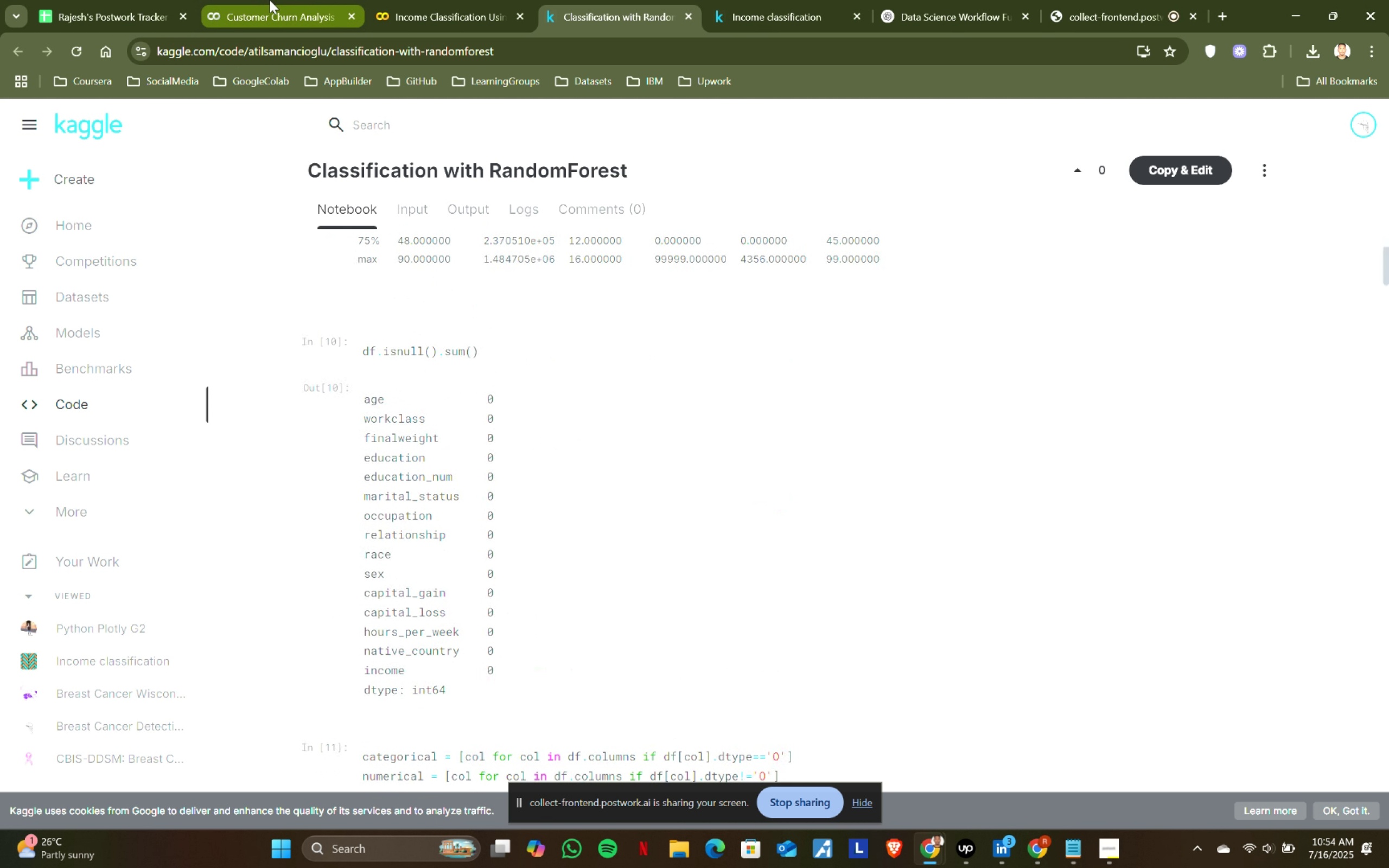 
scroll: coordinate [706, 423], scroll_direction: up, amount: 1.0
 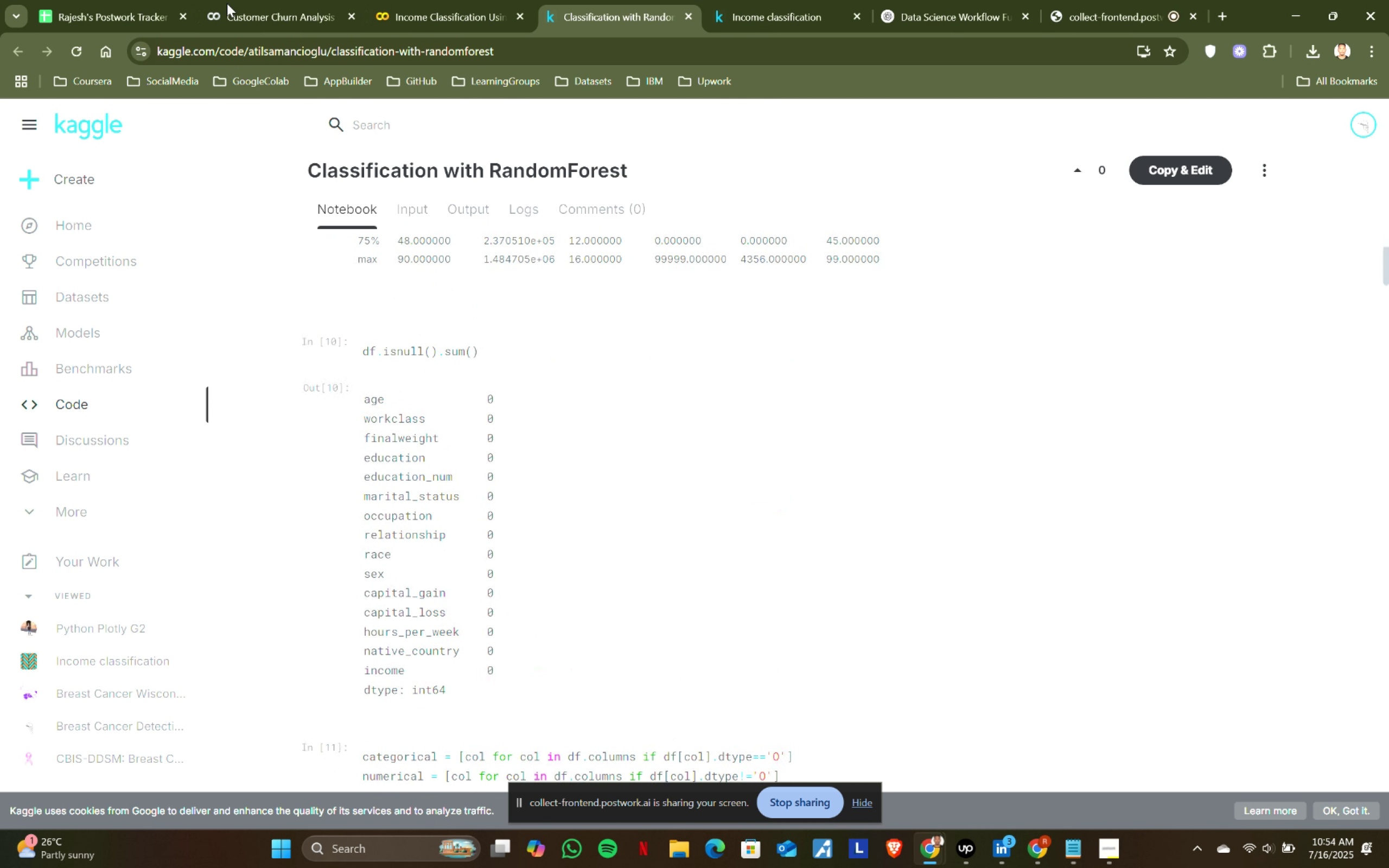 
left_click([274, 0])
 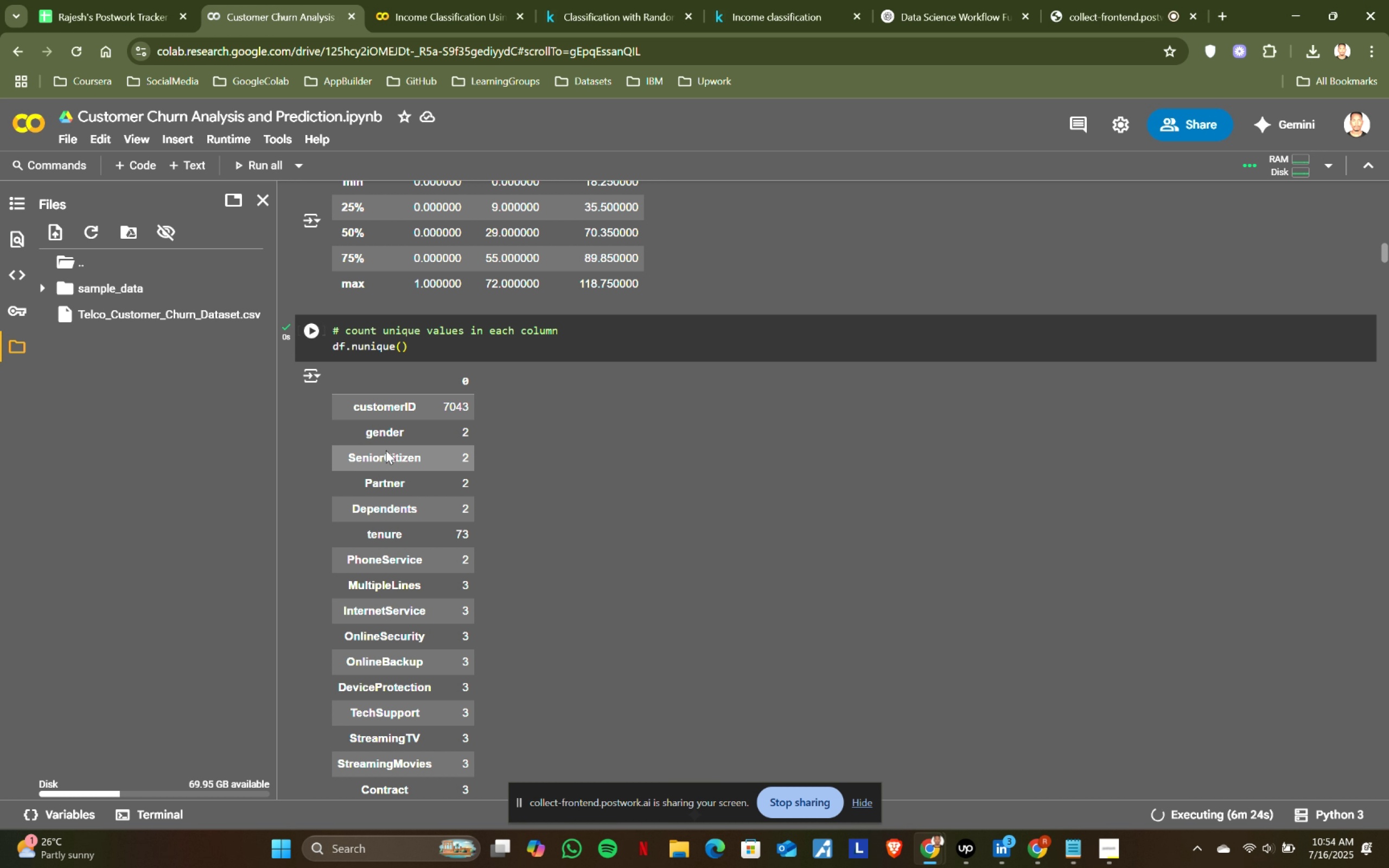 
scroll: coordinate [490, 506], scroll_direction: down, amount: 5.0
 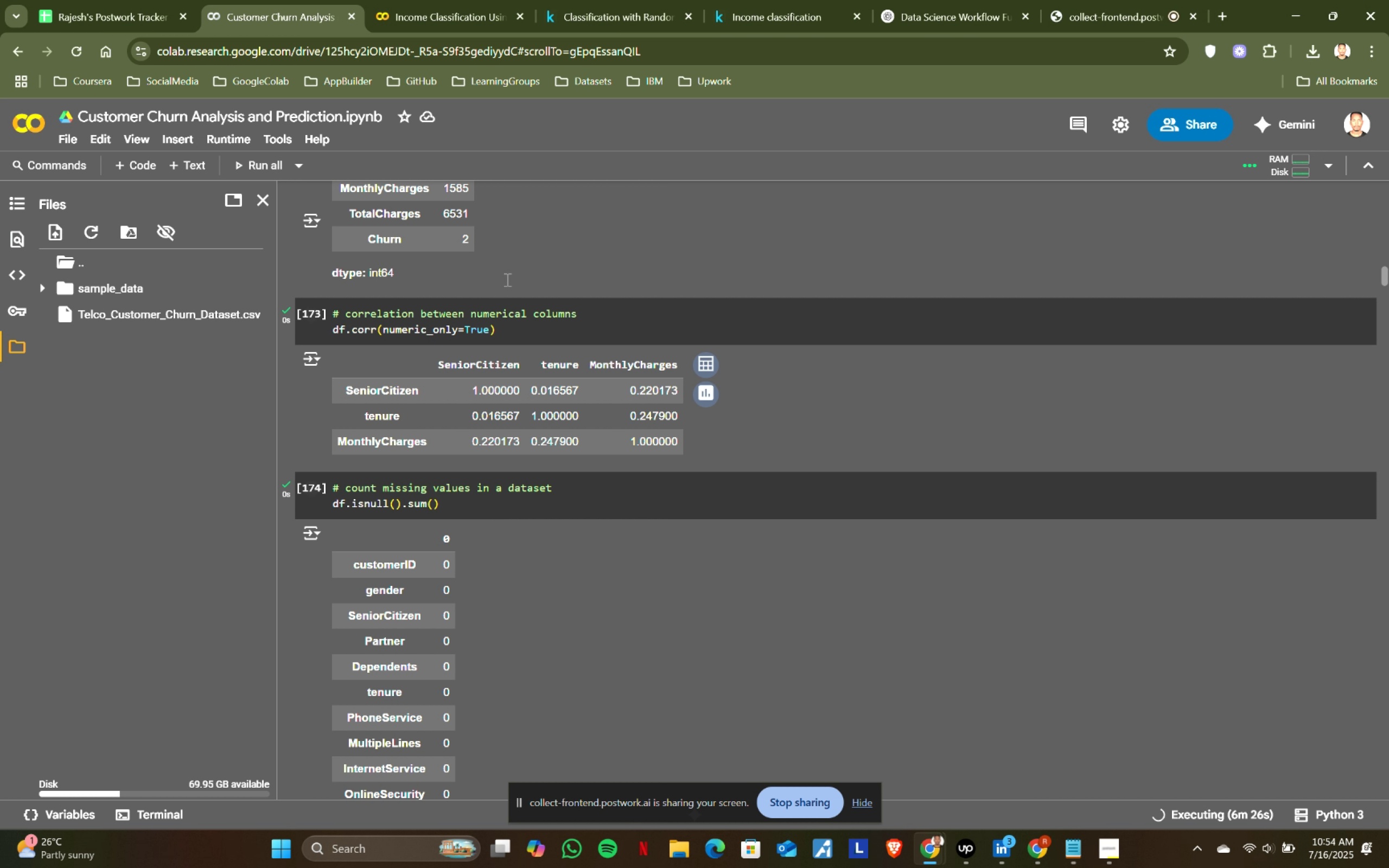 
left_click([458, 0])
 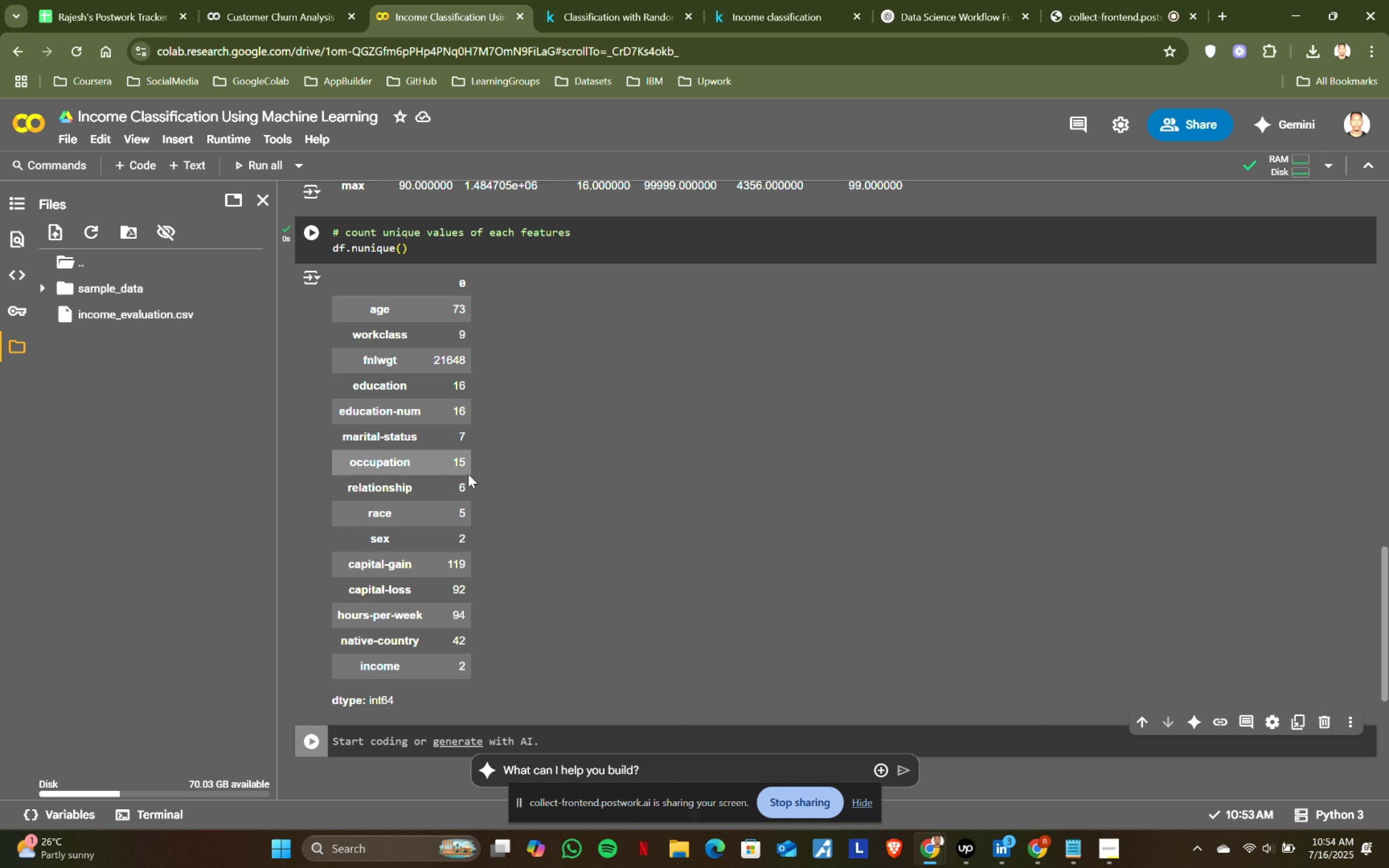 
scroll: coordinate [468, 474], scroll_direction: down, amount: 1.0
 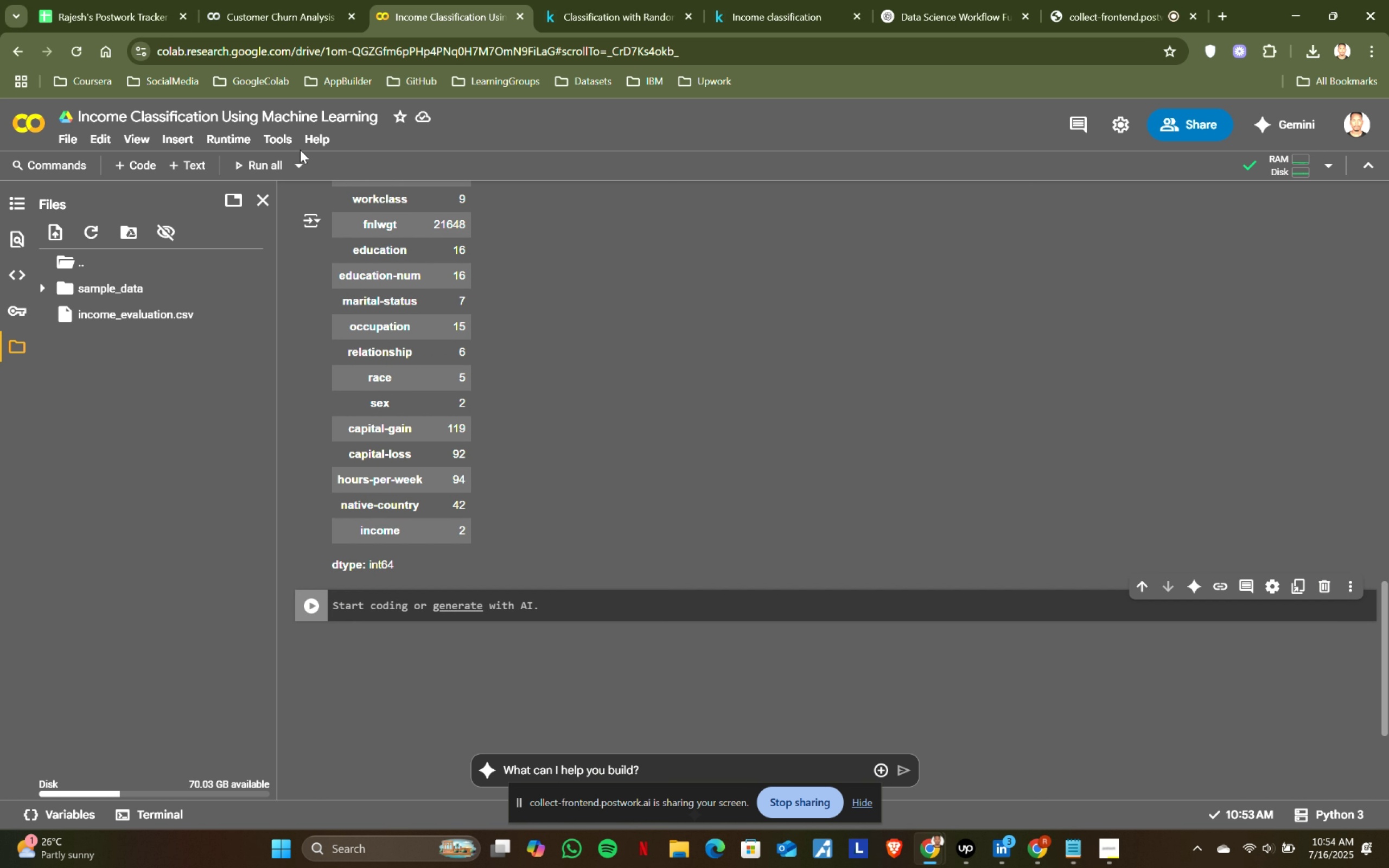 
left_click([245, 0])
 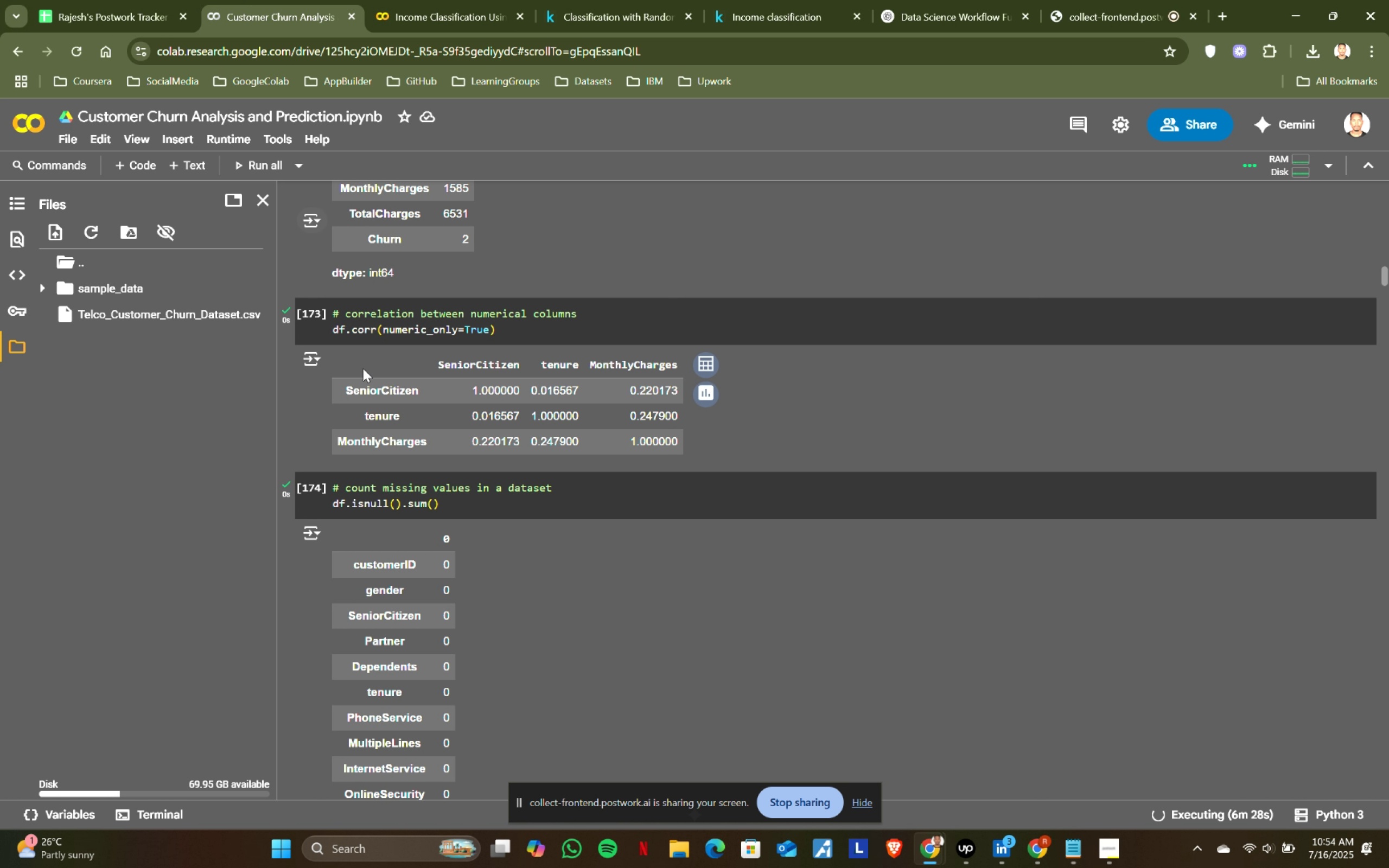 
scroll: coordinate [388, 499], scroll_direction: down, amount: 6.0
 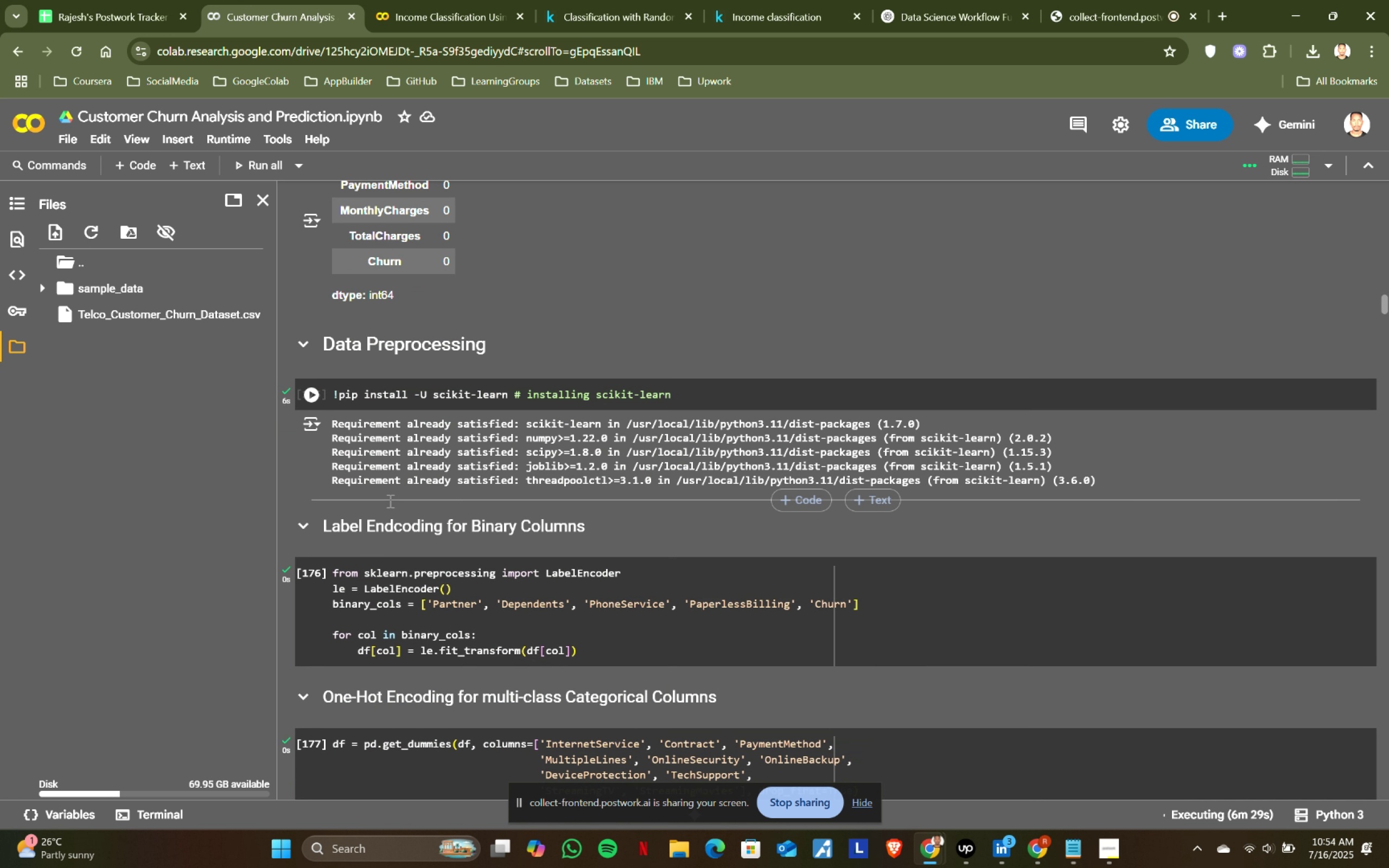 
scroll: coordinate [389, 501], scroll_direction: up, amount: 4.0
 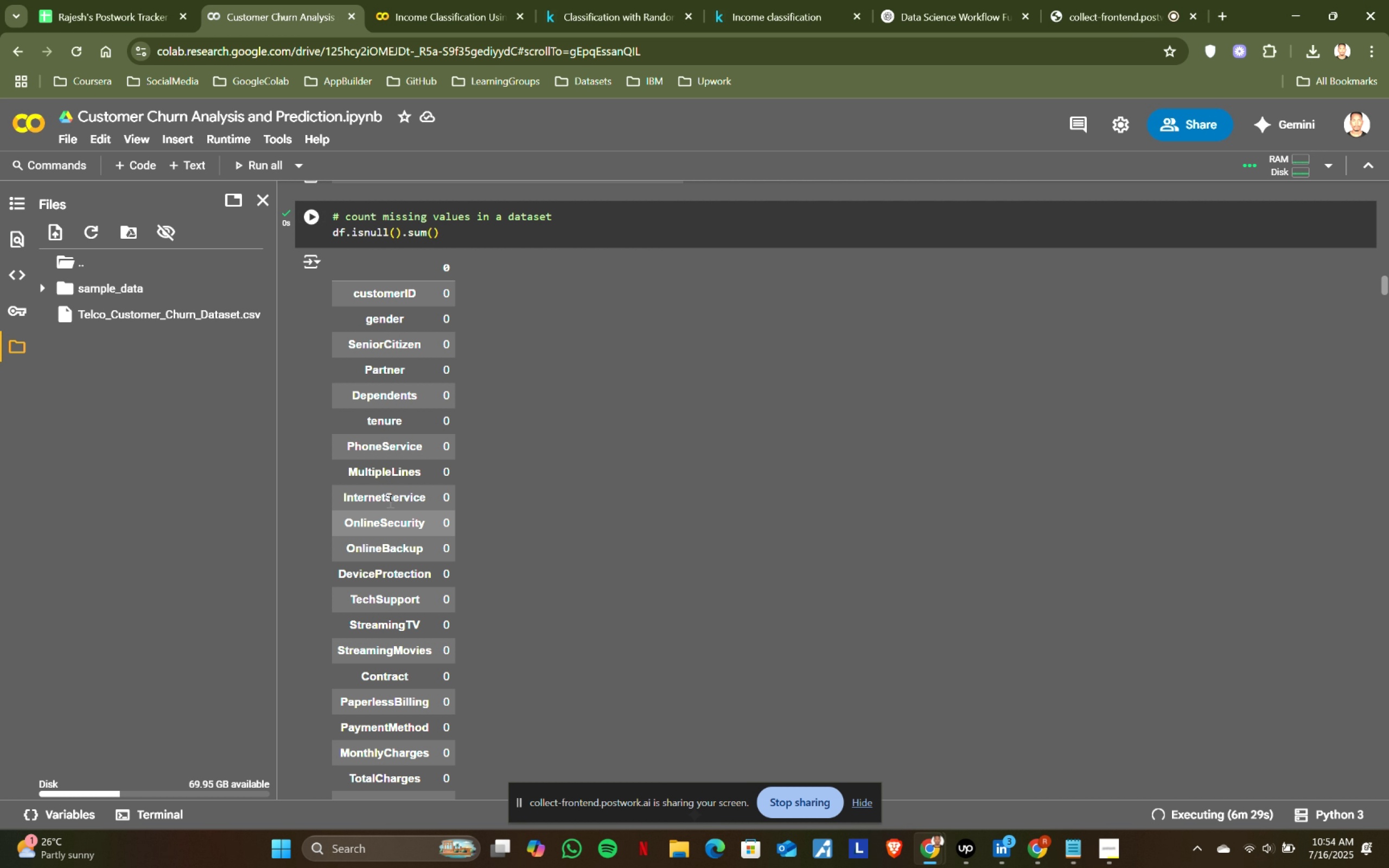 
scroll: coordinate [389, 501], scroll_direction: down, amount: 5.0
 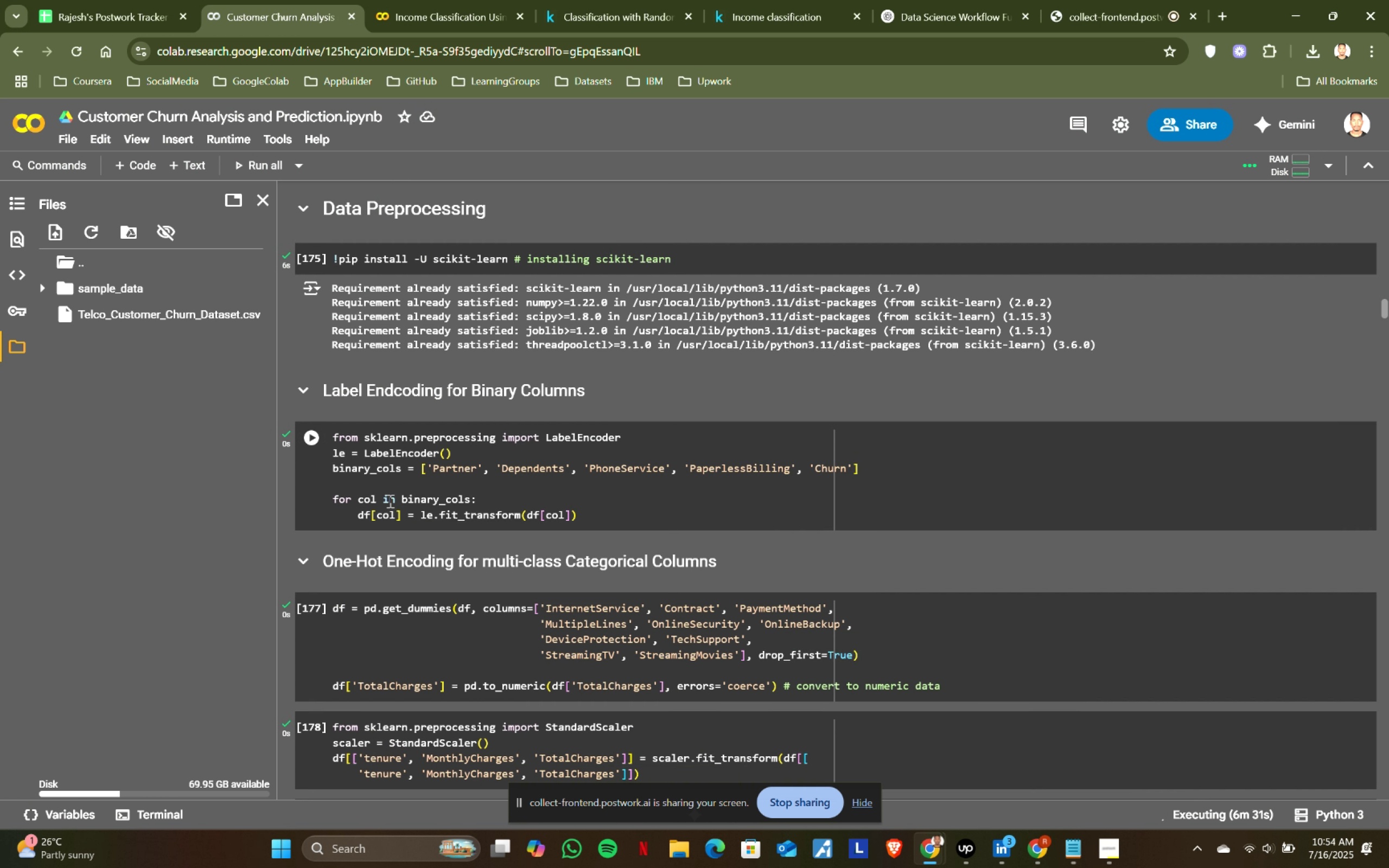 
left_click([441, 0])
 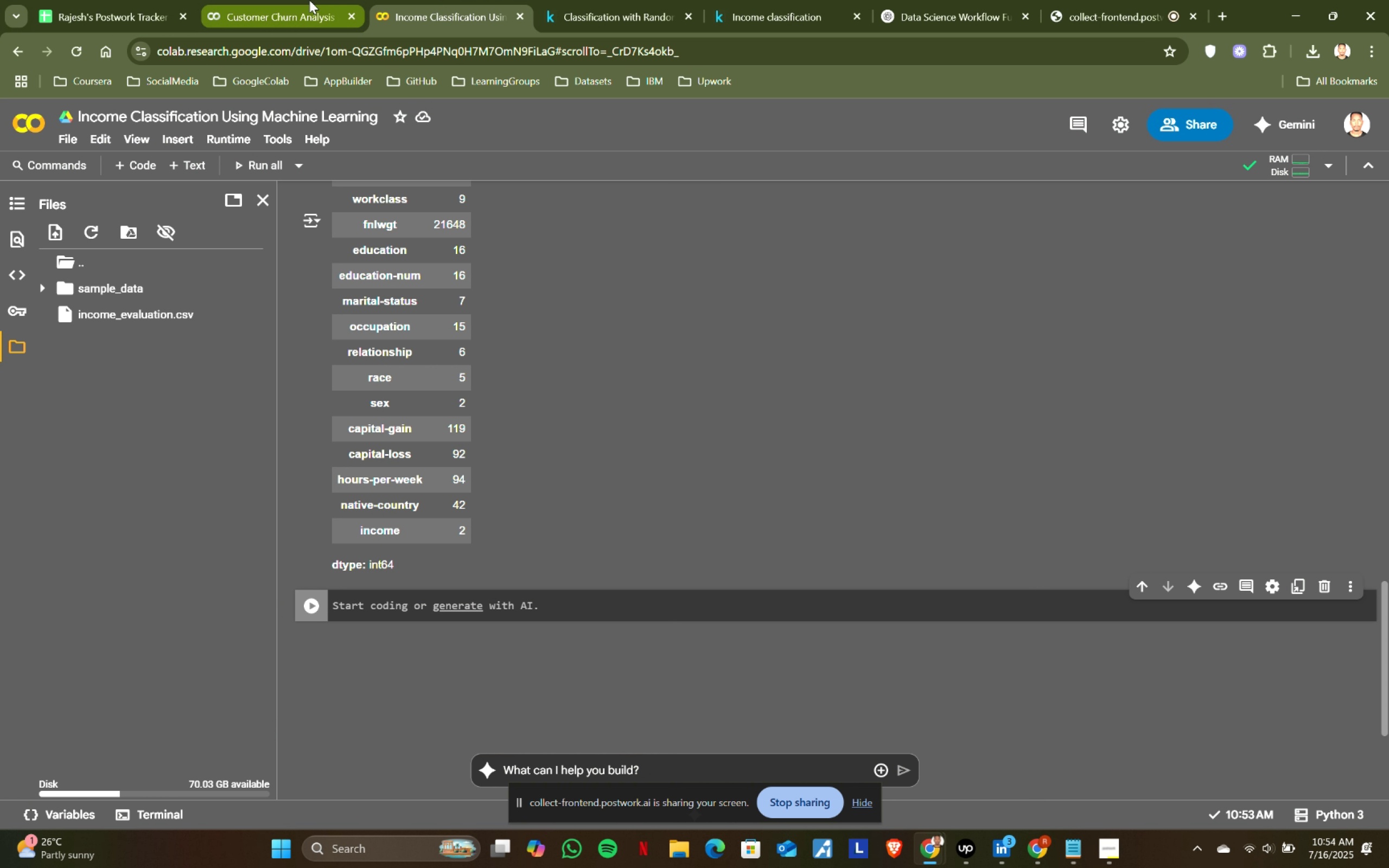 
left_click([288, 0])
 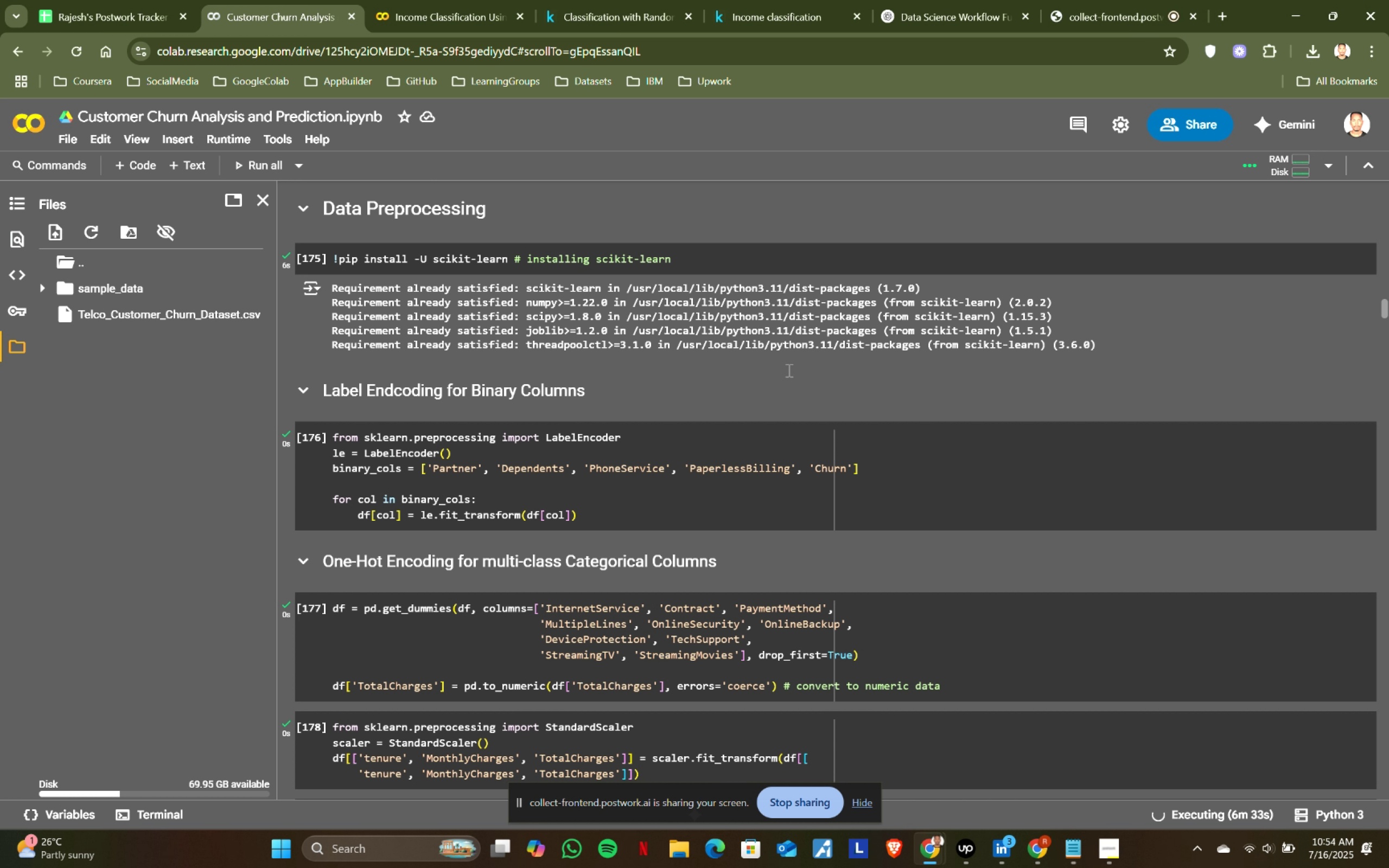 
scroll: coordinate [698, 665], scroll_direction: down, amount: 102.0
 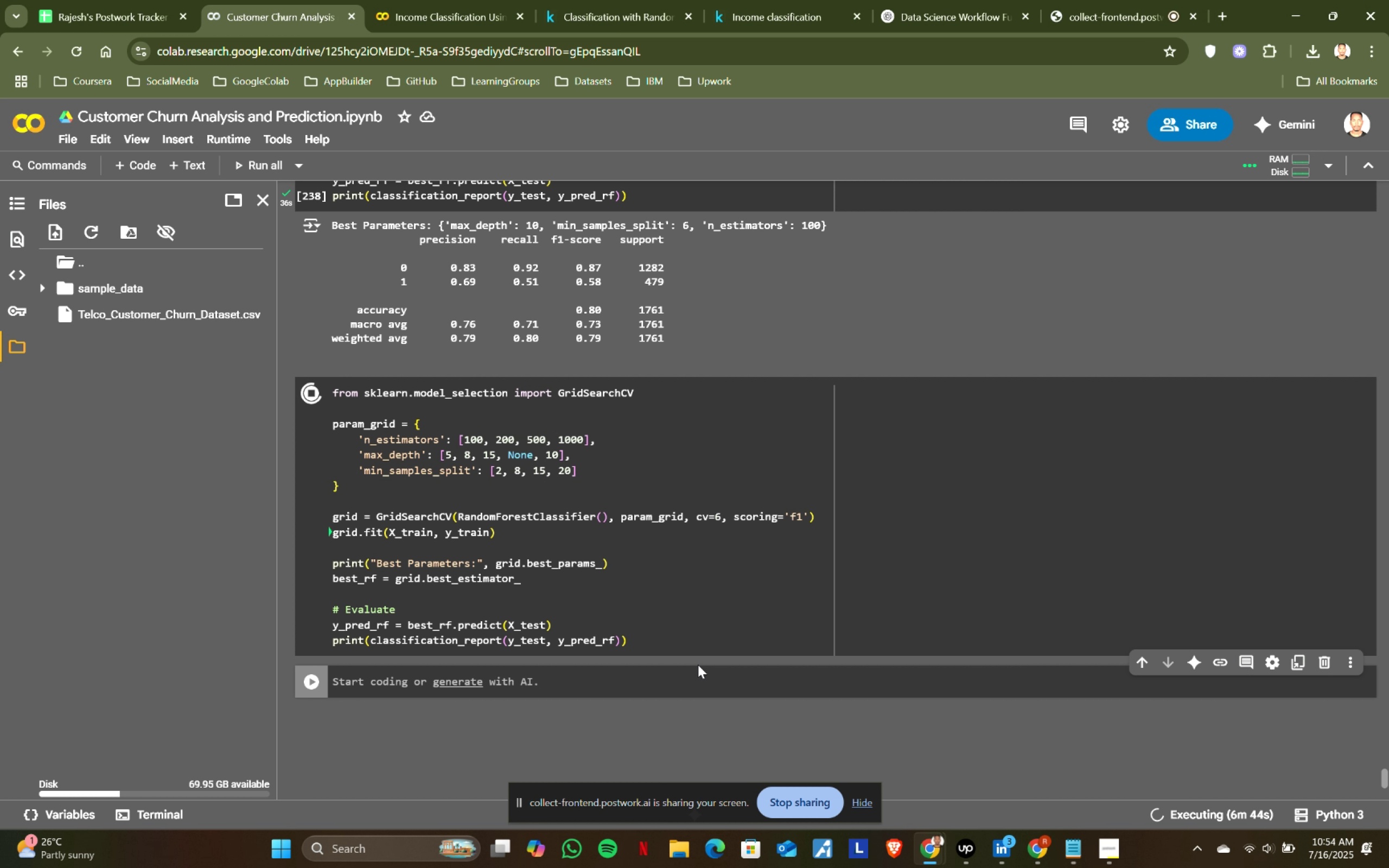 
wait(5.94)
 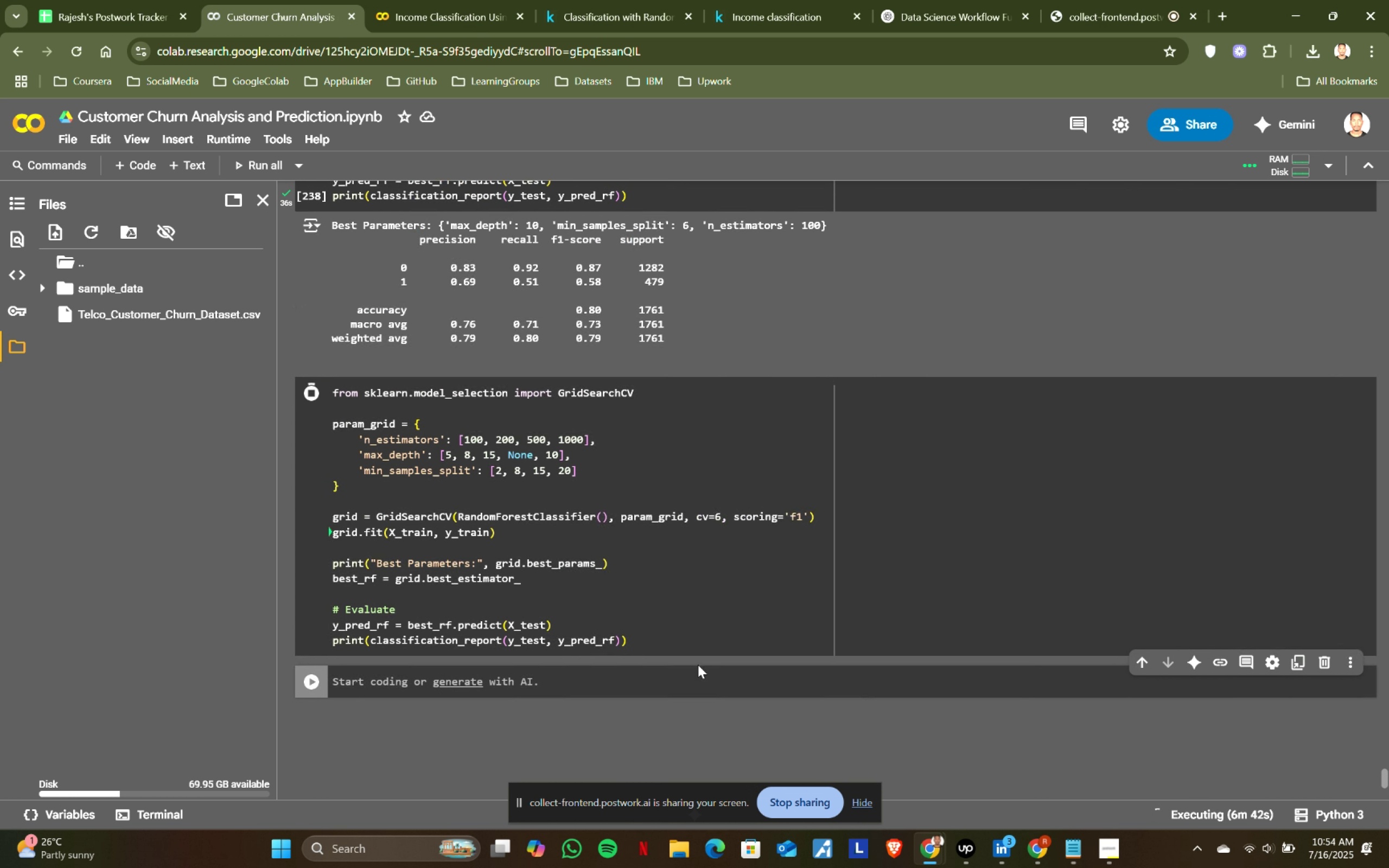 
left_click([1323, 168])
 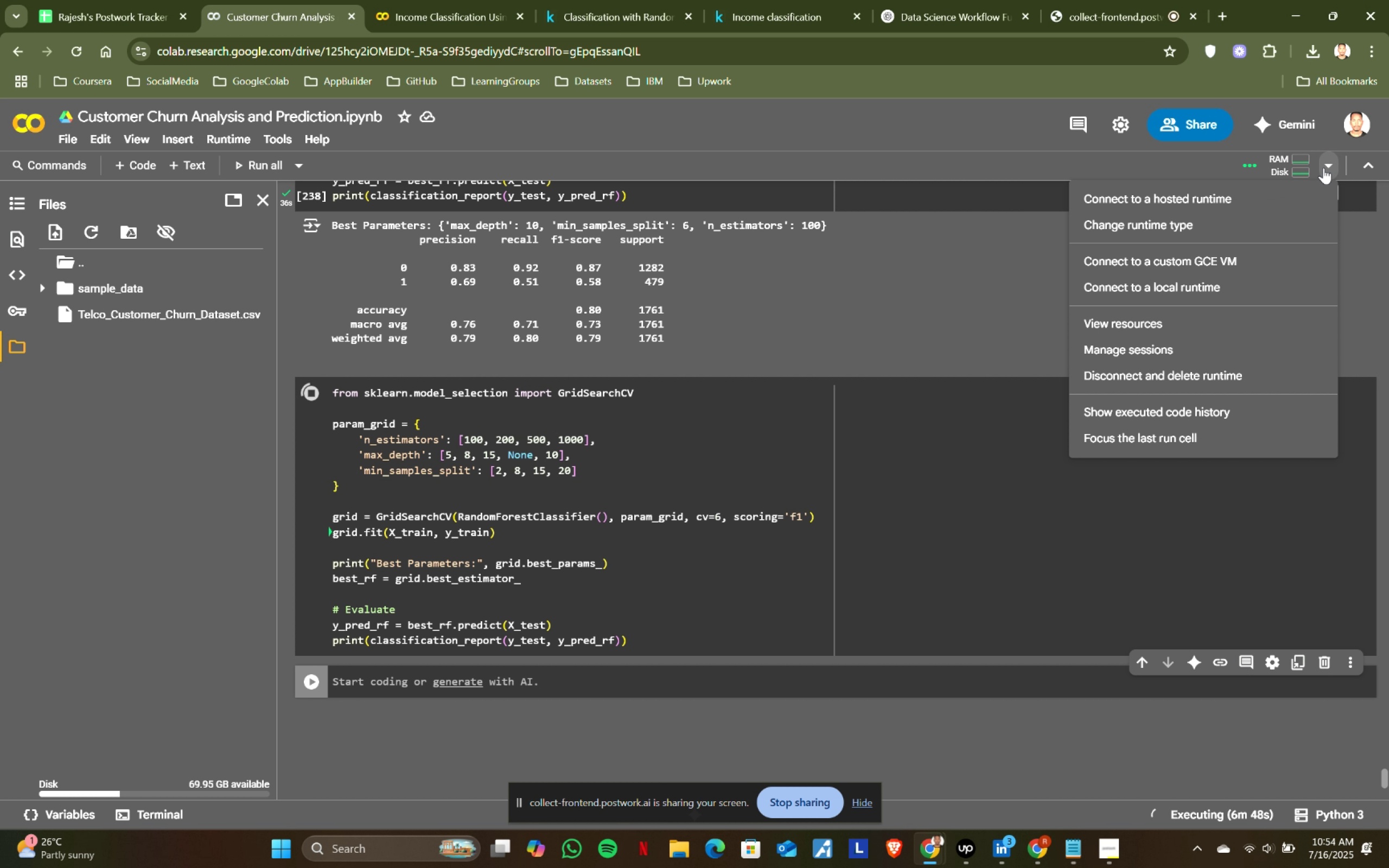 
left_click([1271, 161])
 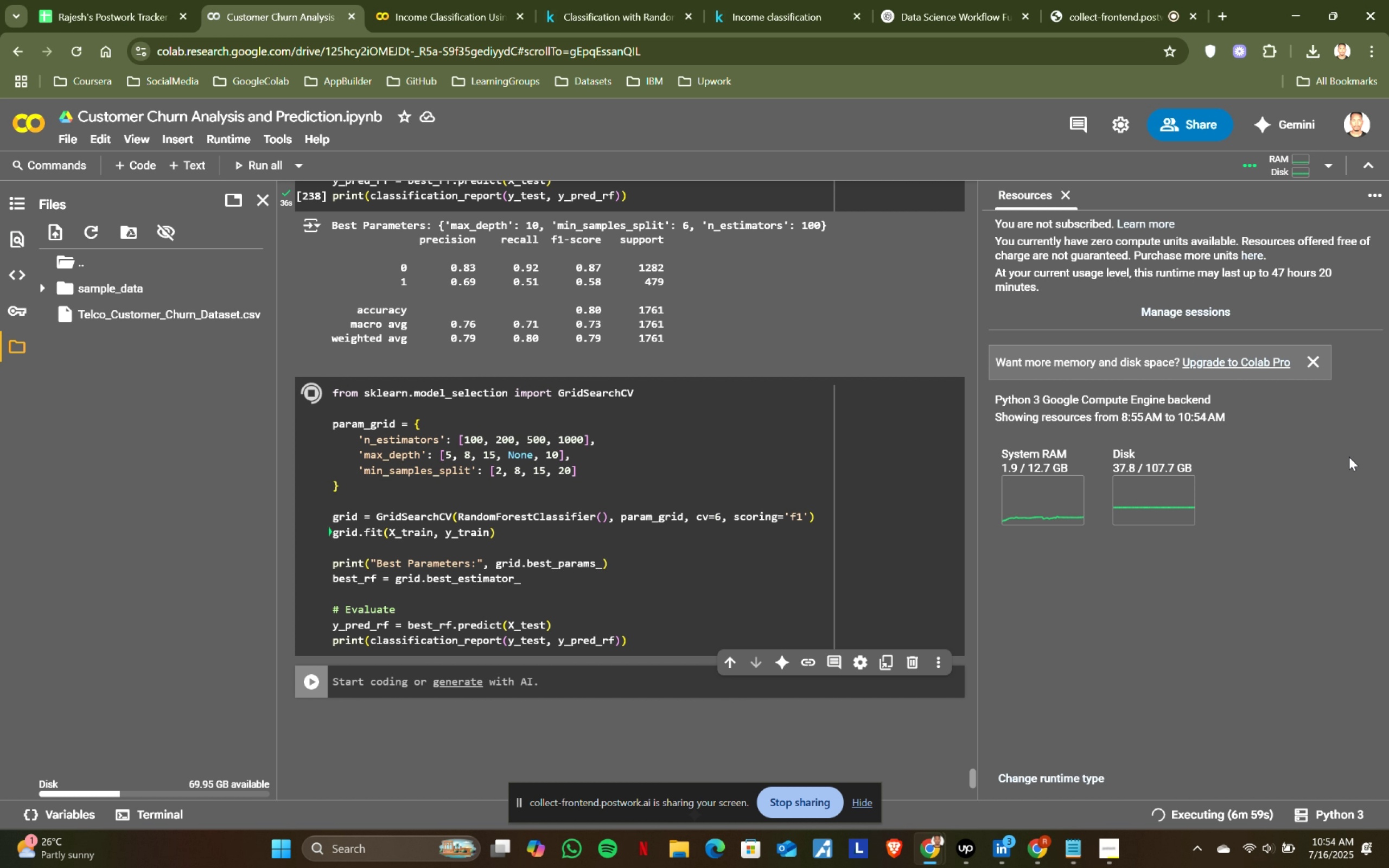 
wait(15.62)
 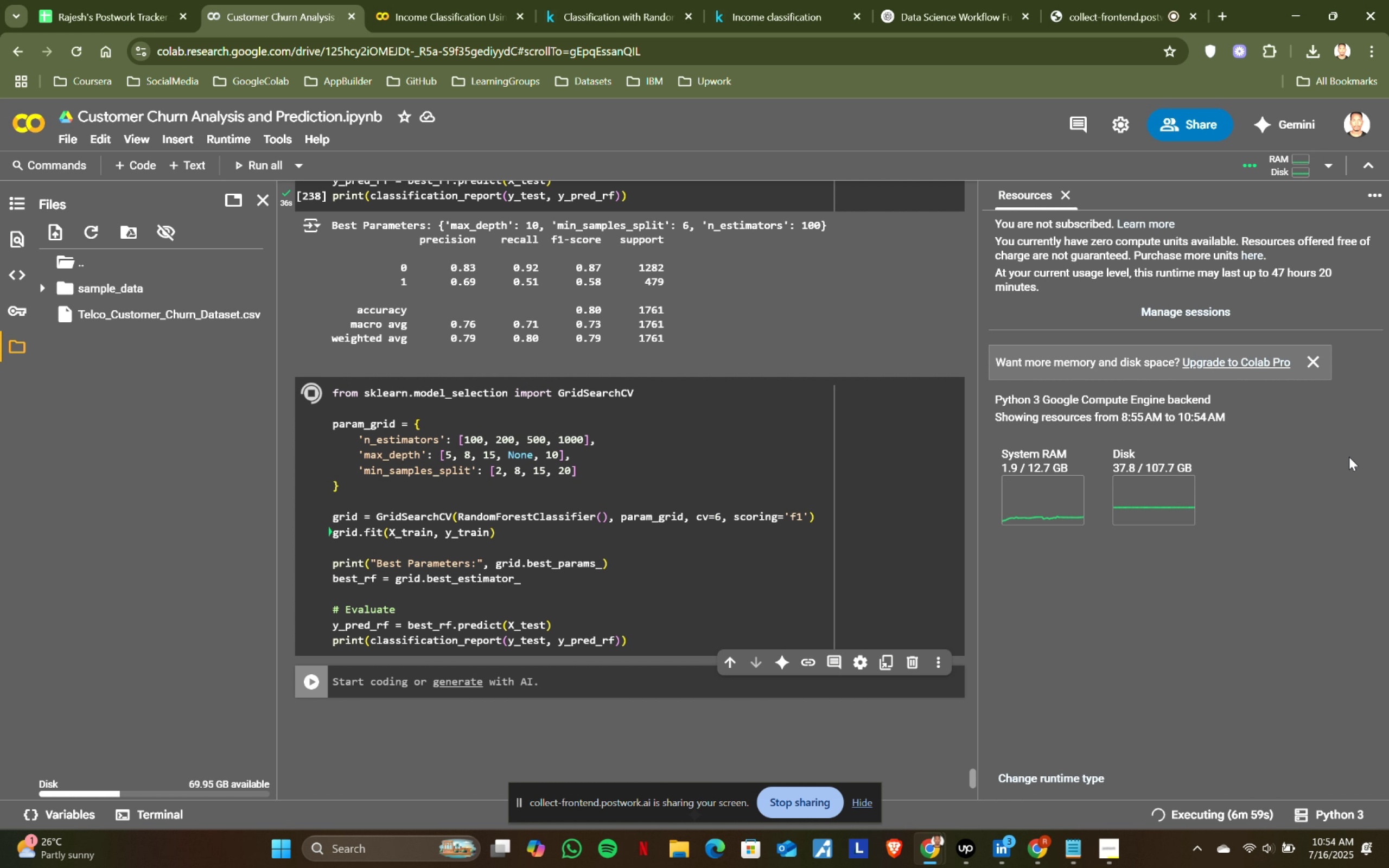 
left_click([433, 0])
 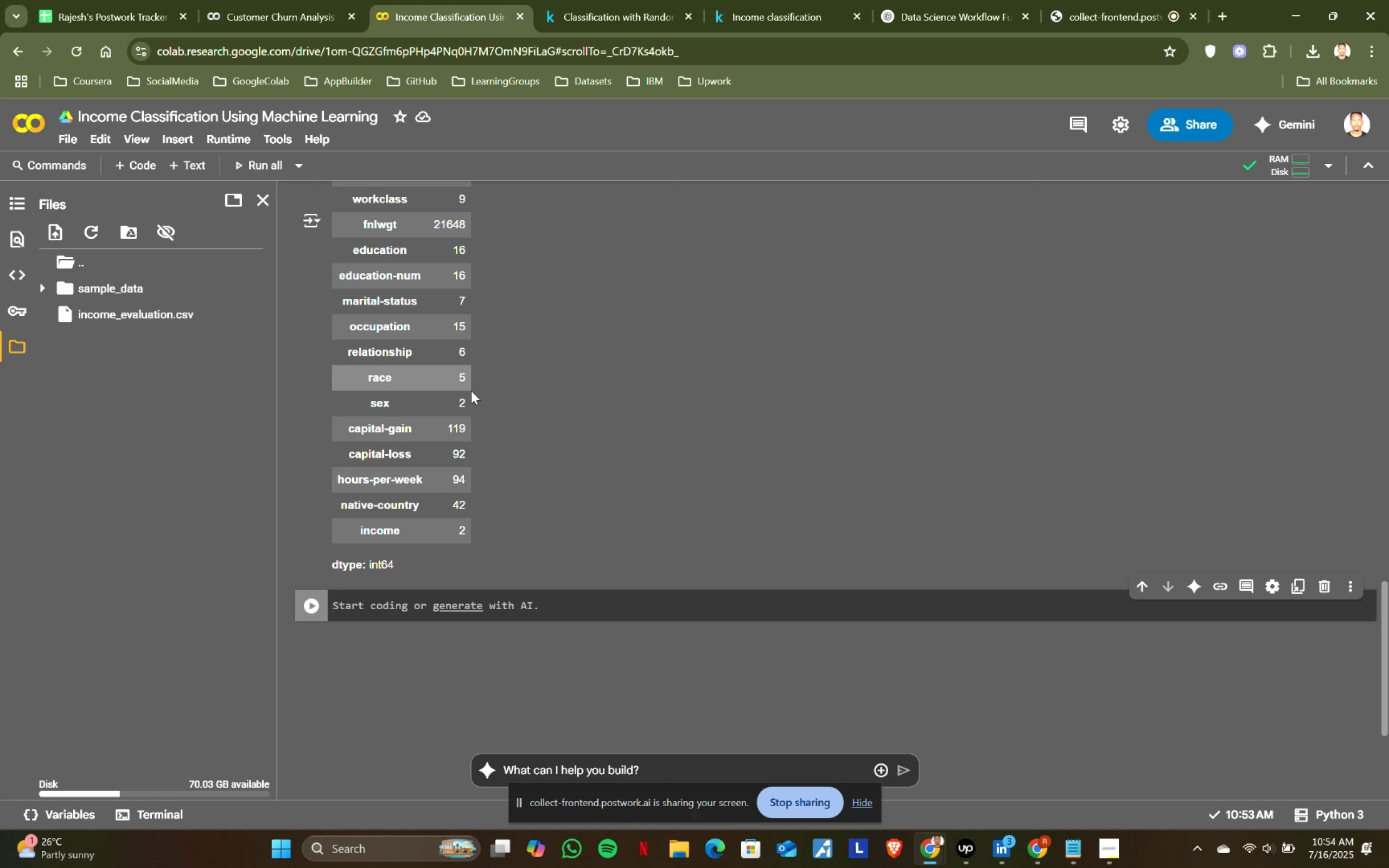 
scroll: coordinate [496, 475], scroll_direction: up, amount: 1.0
 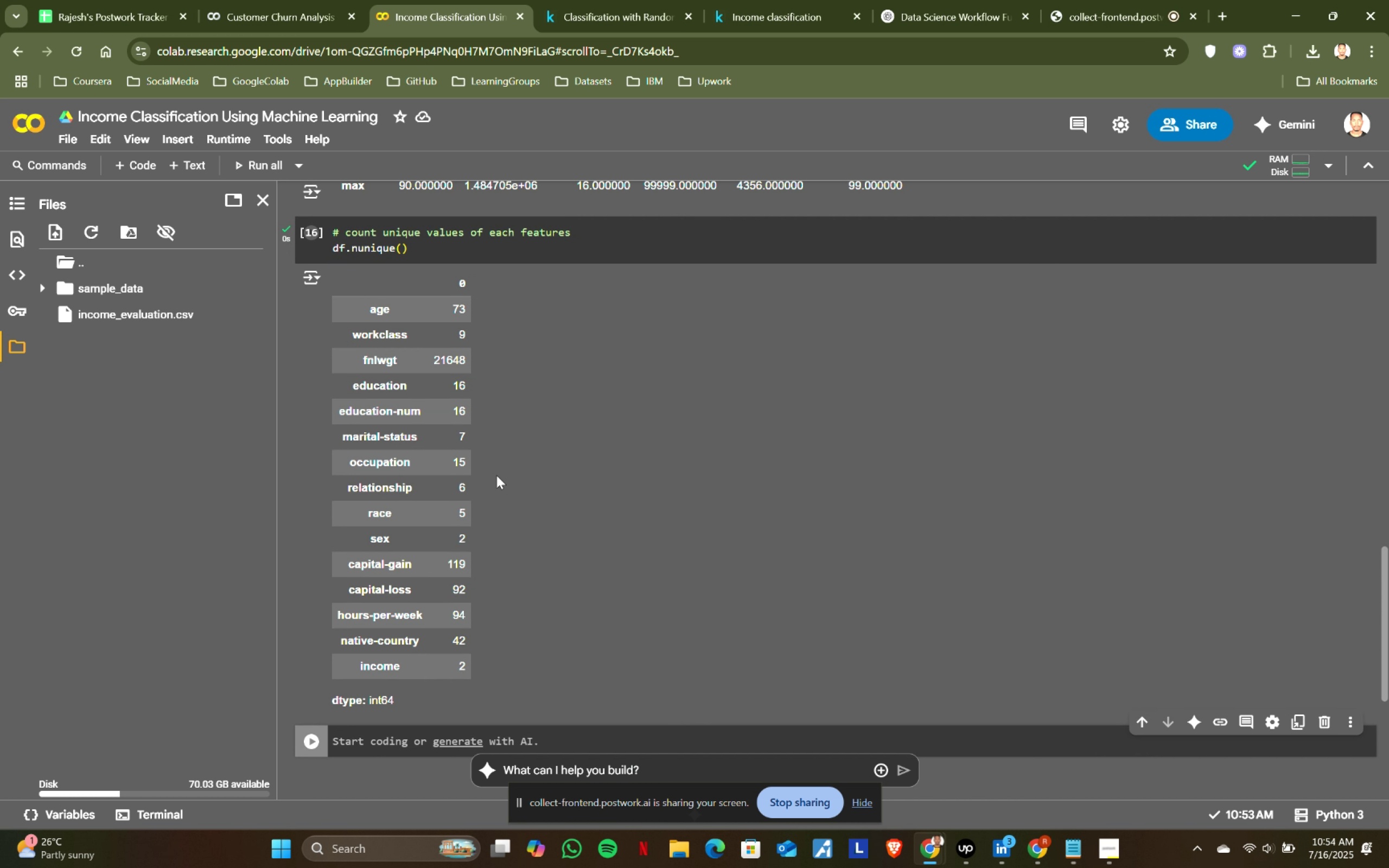 
scroll: coordinate [496, 475], scroll_direction: down, amount: 1.0
 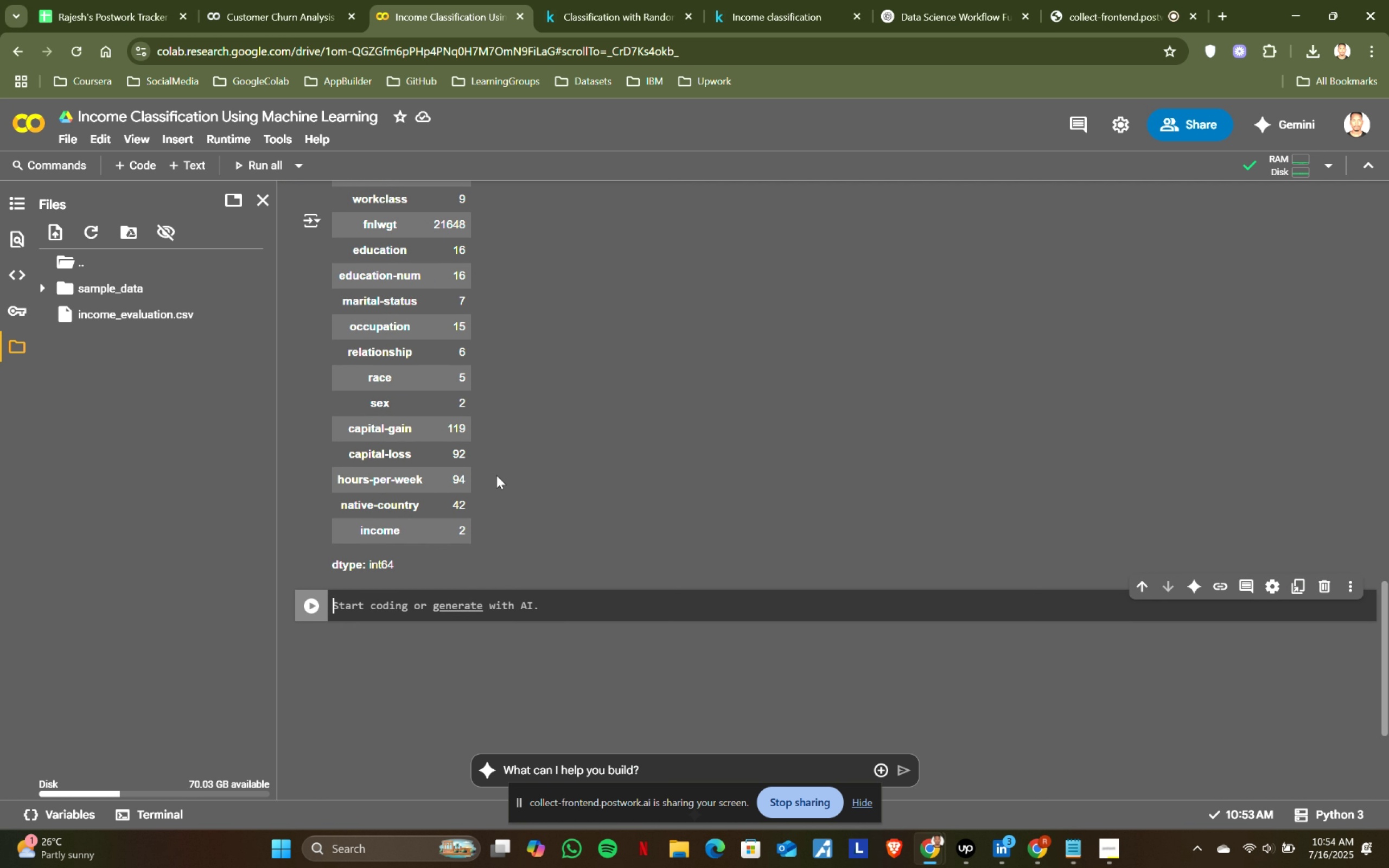 
scroll: coordinate [496, 475], scroll_direction: up, amount: 1.0
 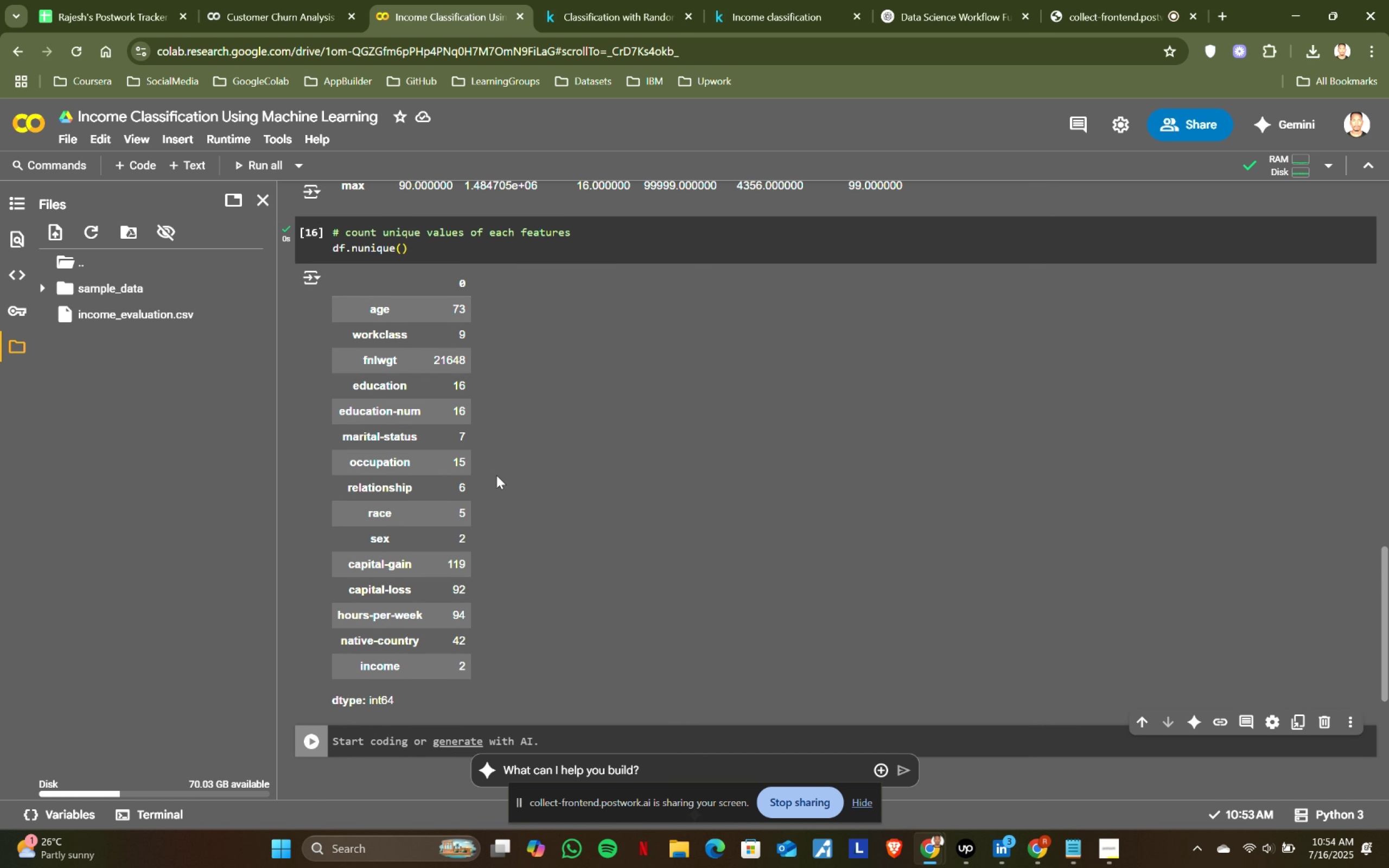 
scroll: coordinate [496, 475], scroll_direction: down, amount: 1.0
 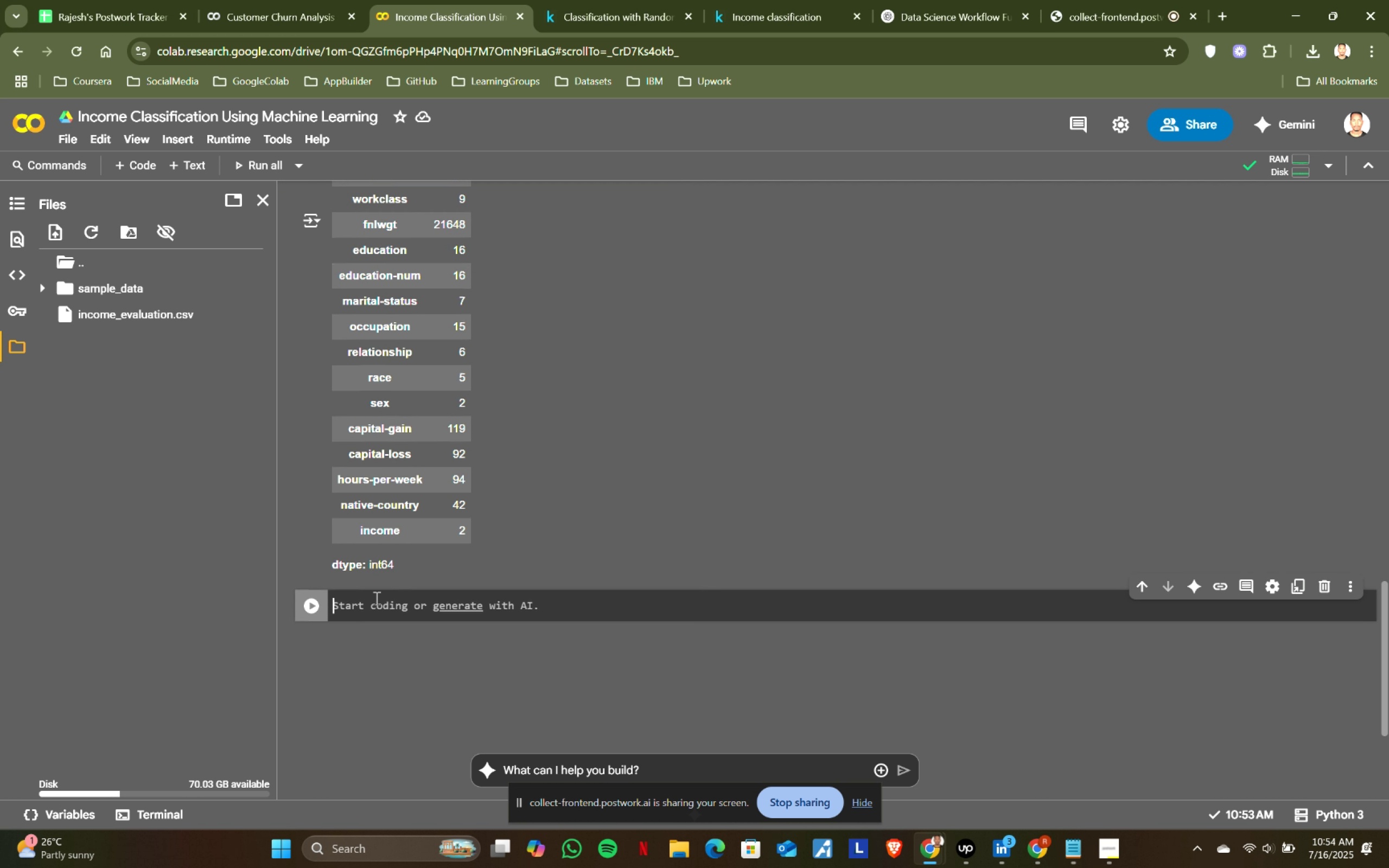 
type(# Checking null values)
 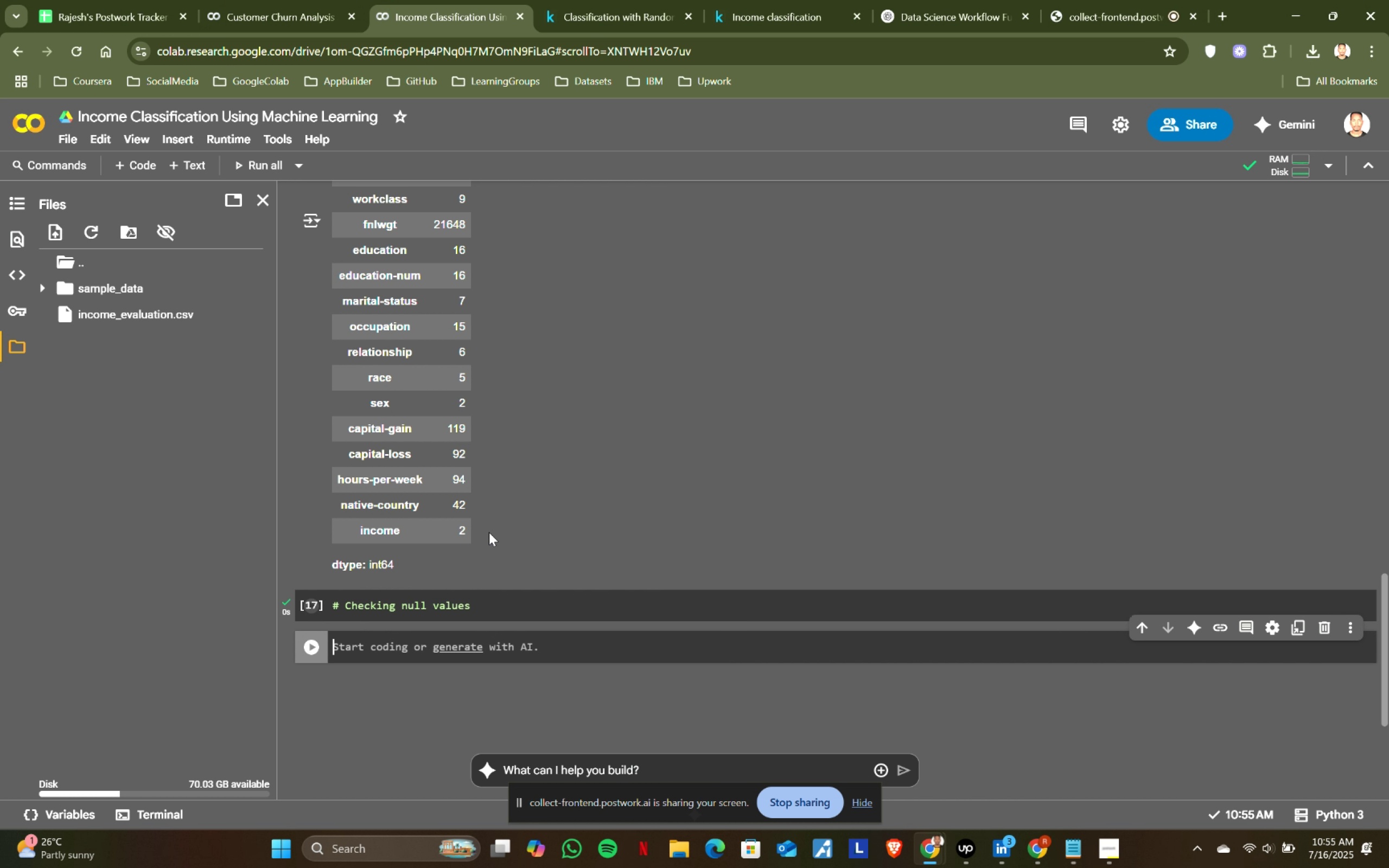 
key(Shift+Enter)
 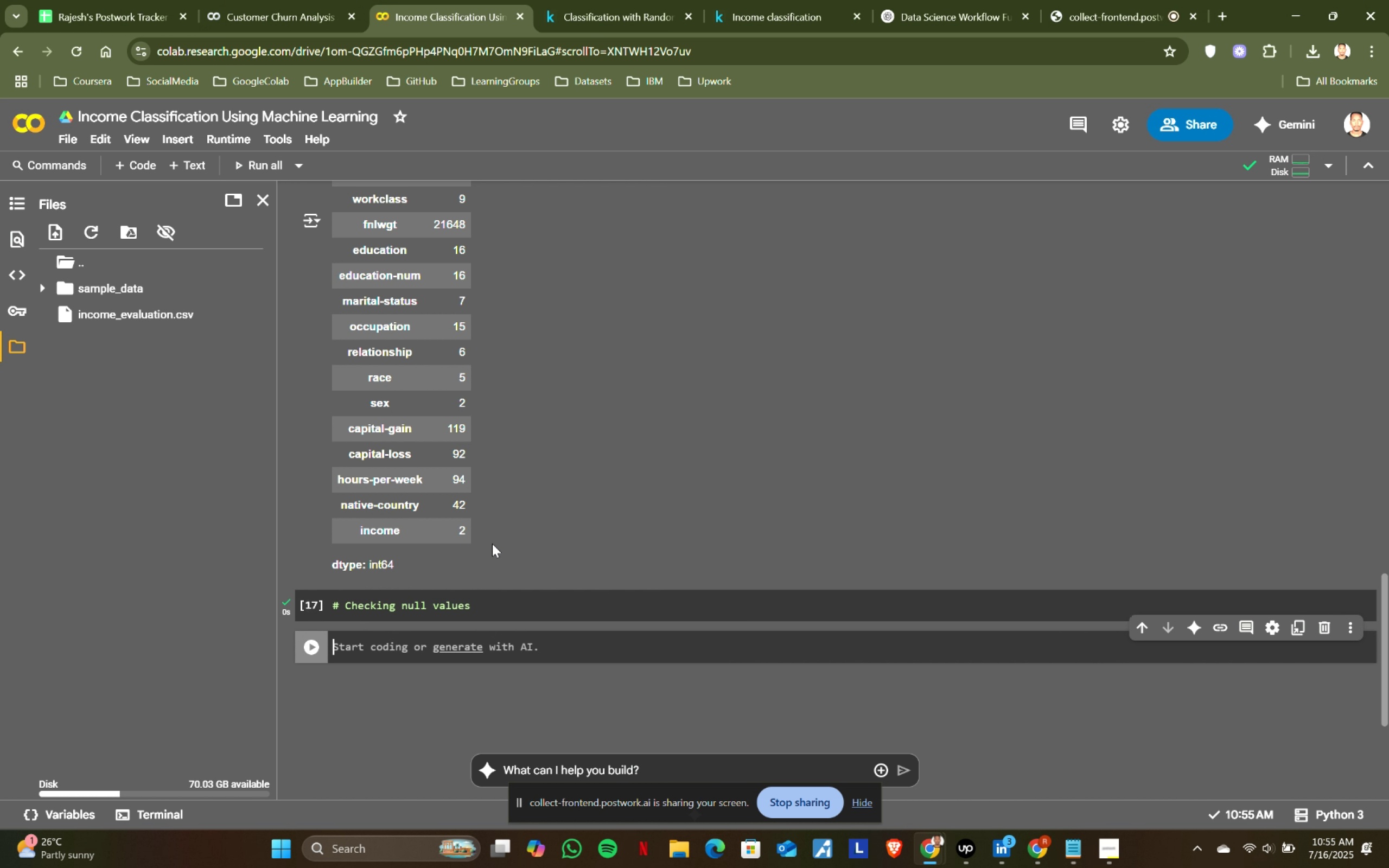 
left_click([523, 611])
 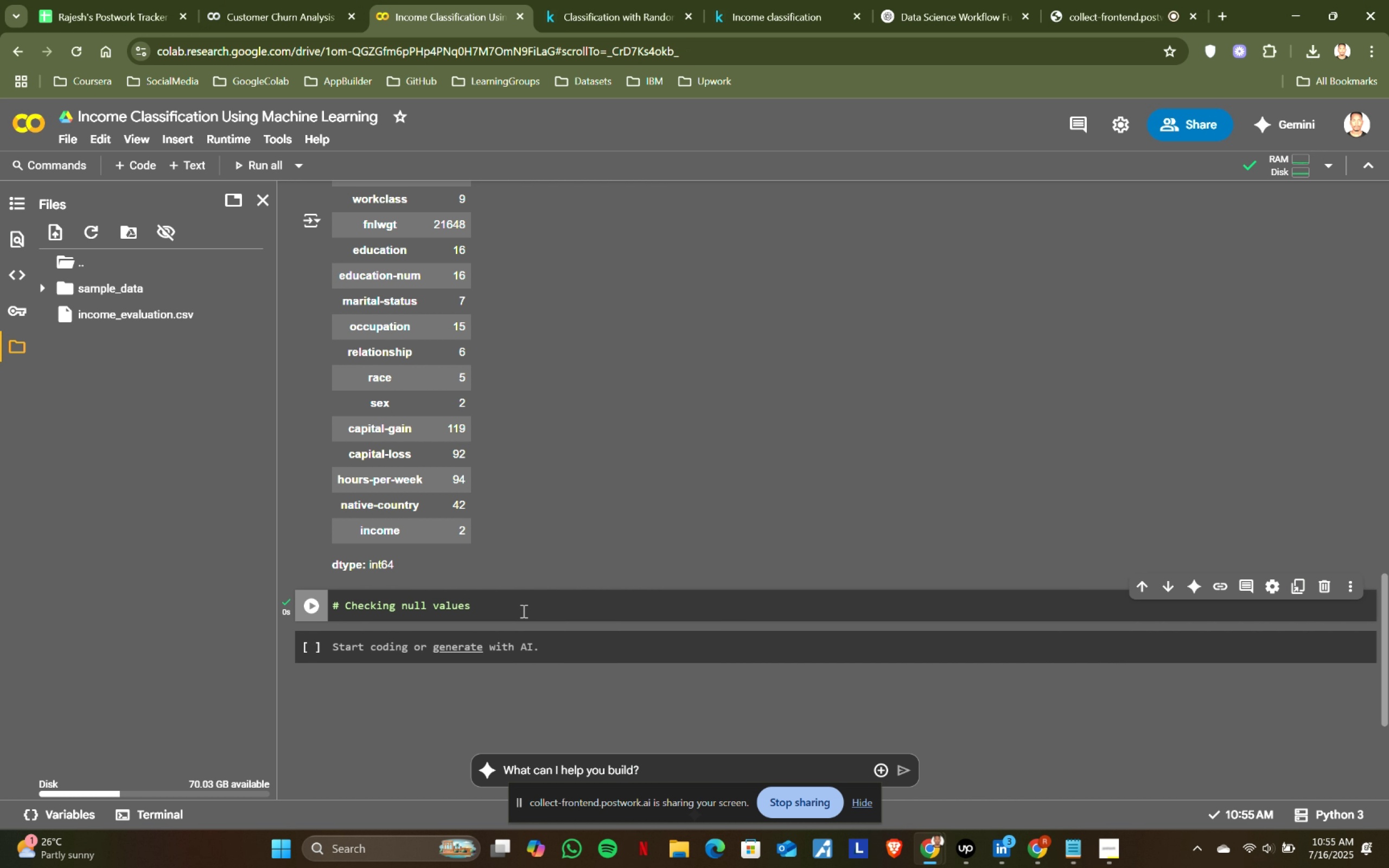 
key(Enter)
 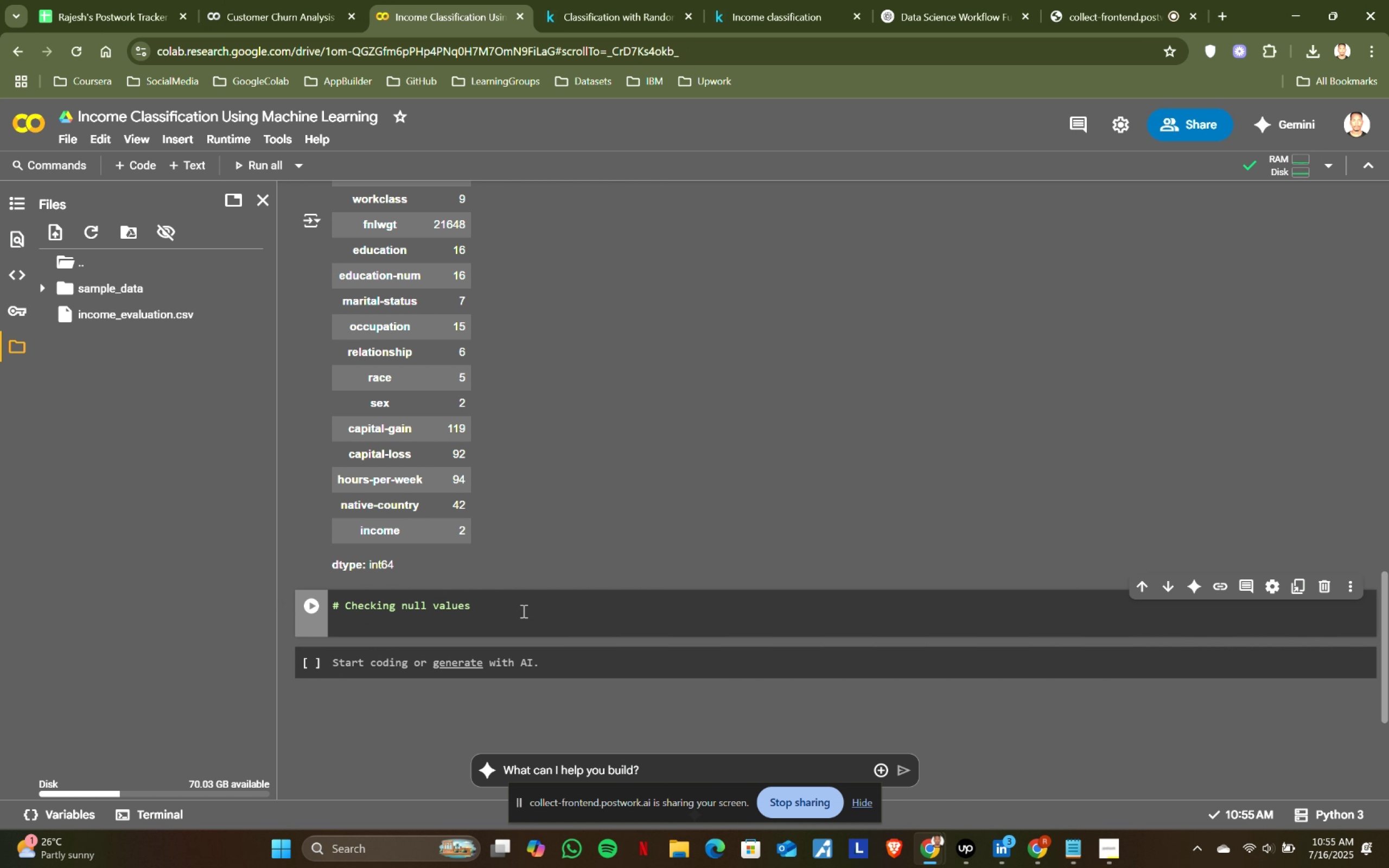 
type(df.isnull()
 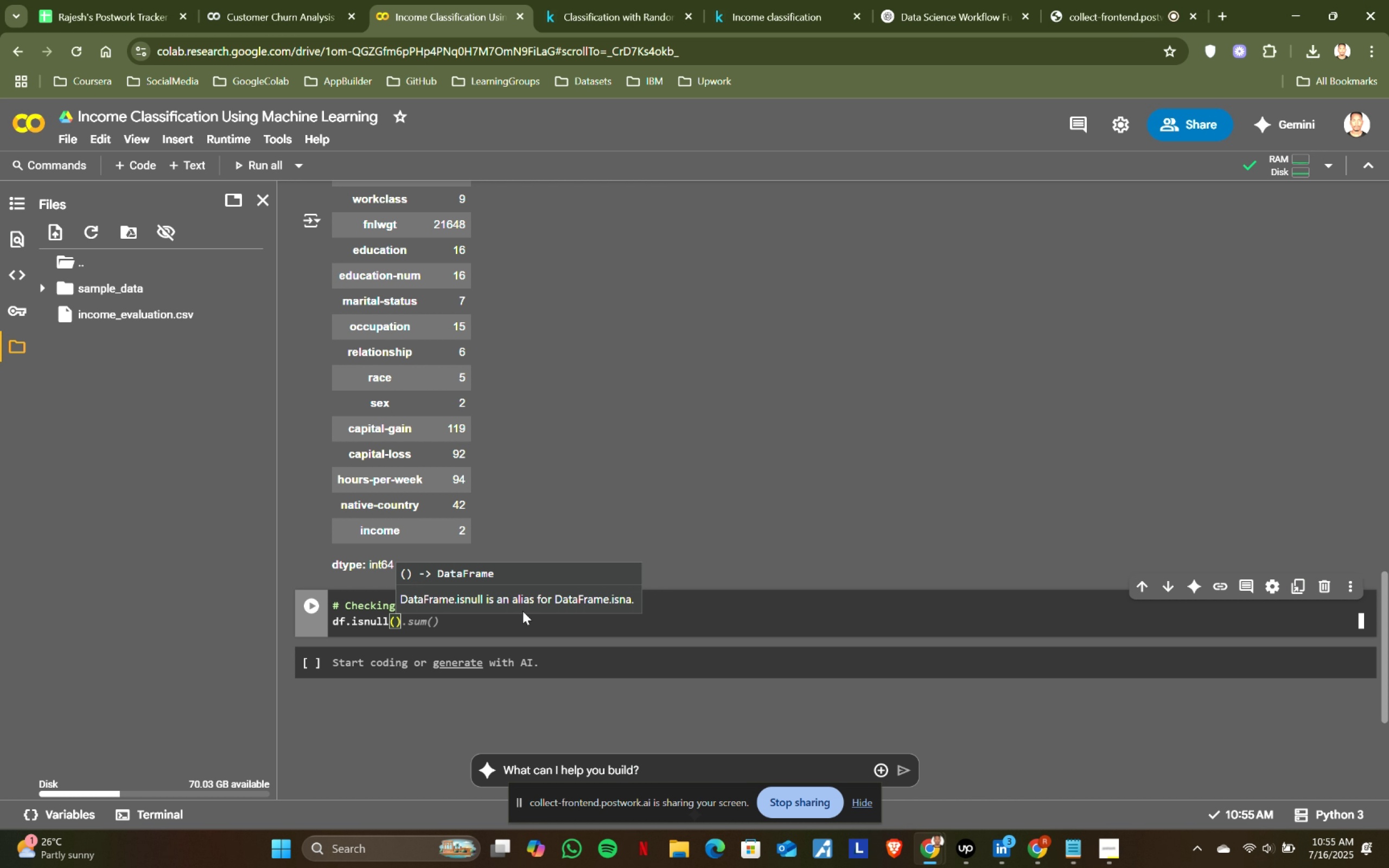 
key(ArrowRight)
 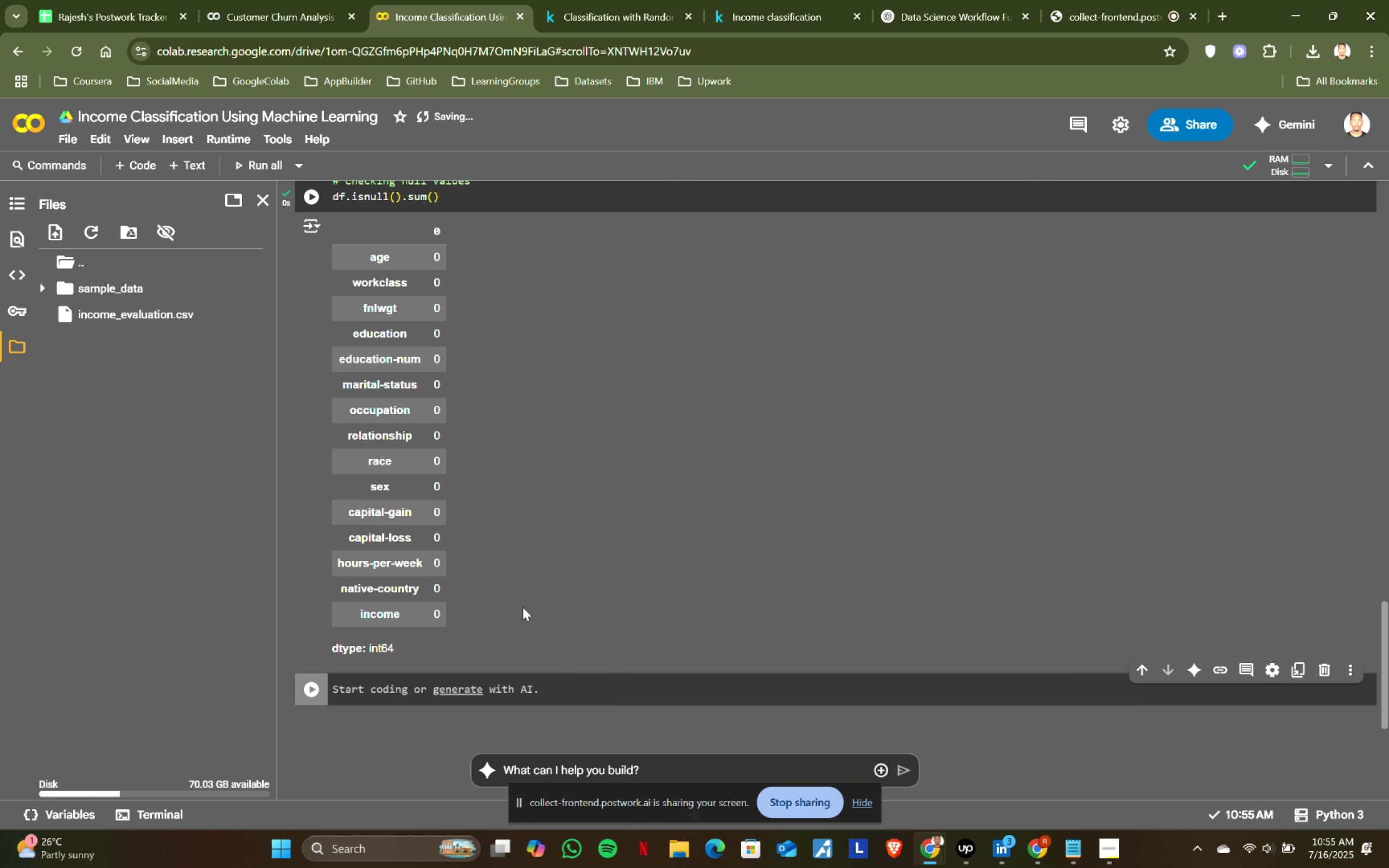 
type(.sum()
 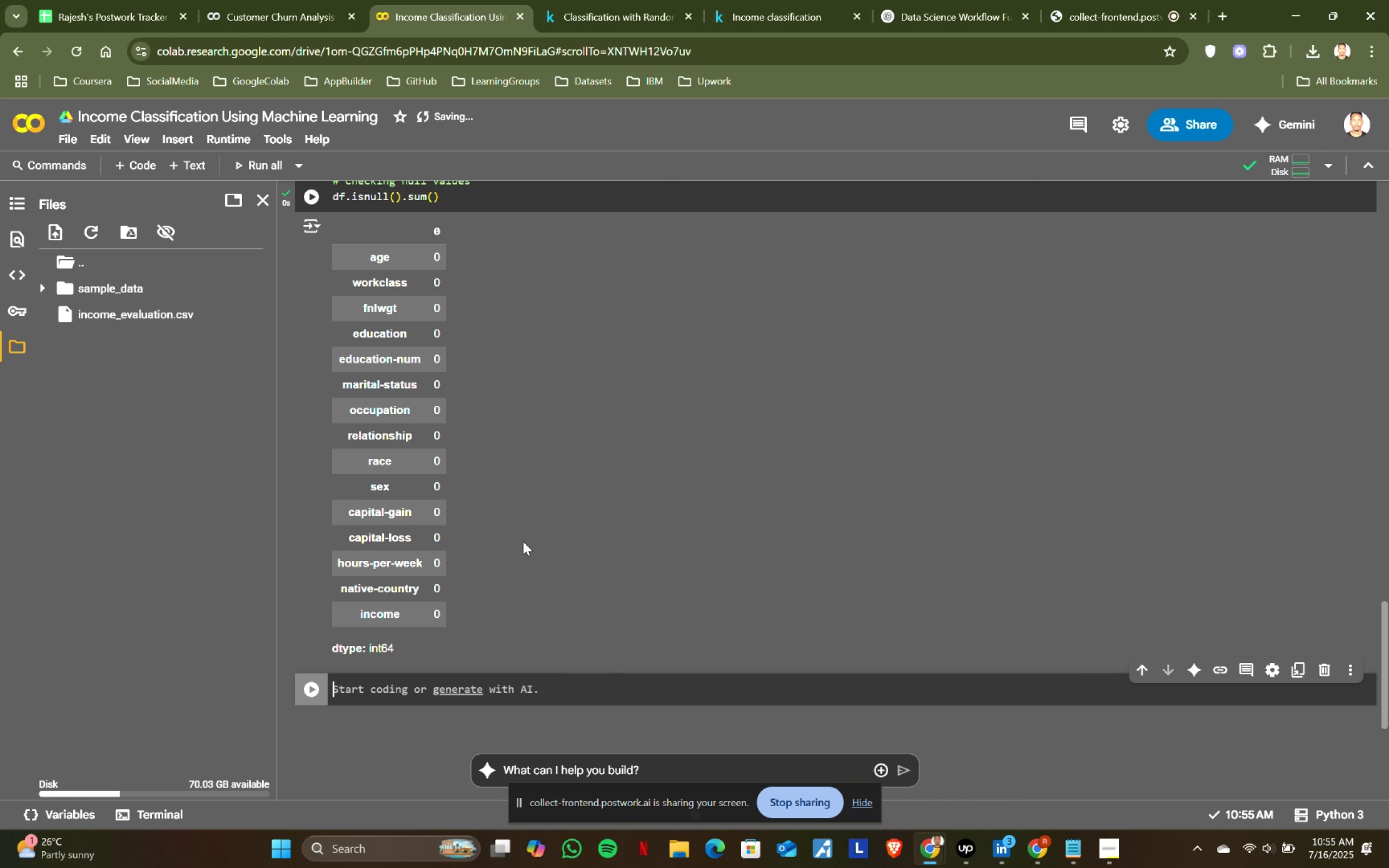 
 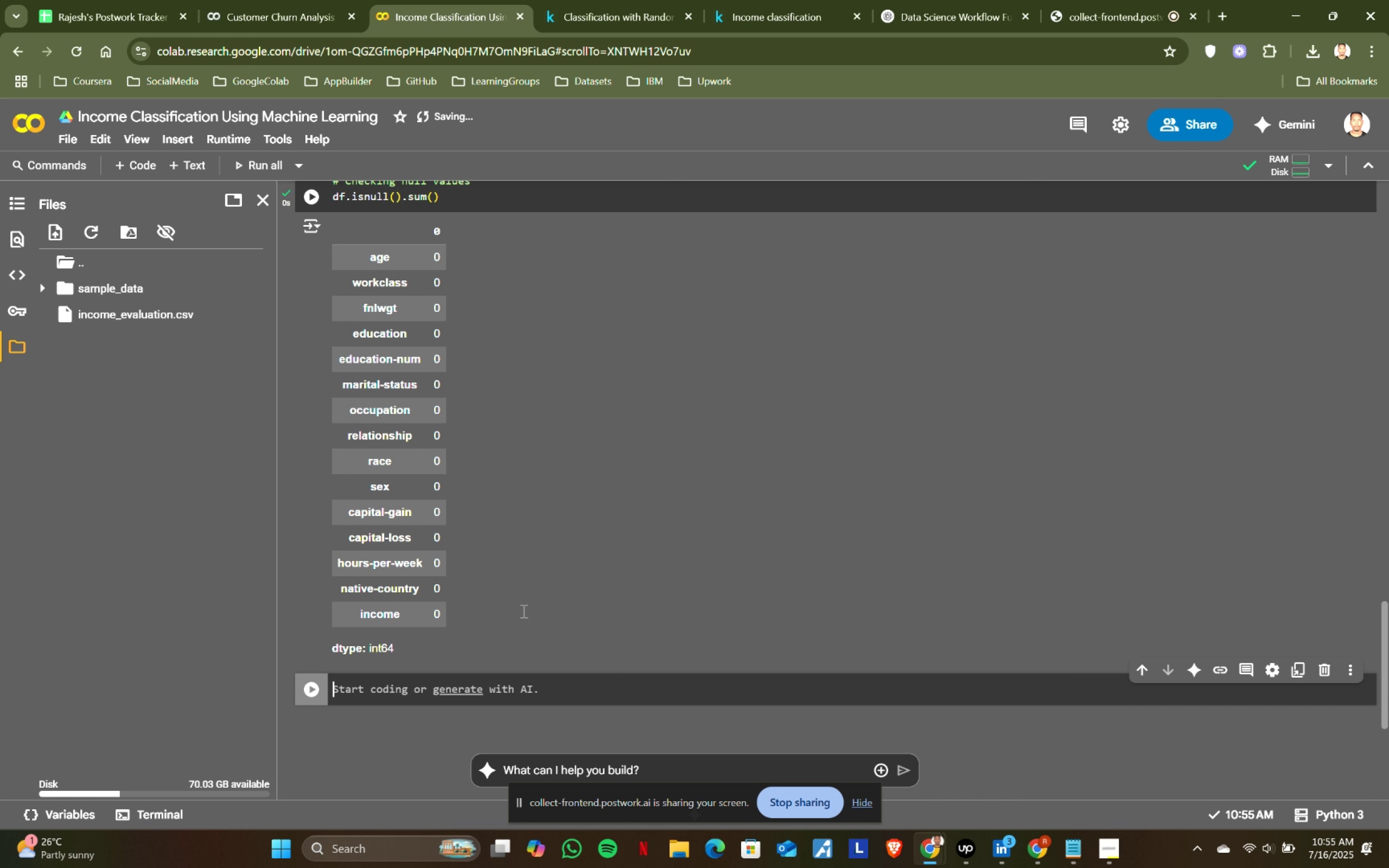 
key(Shift+Enter)
 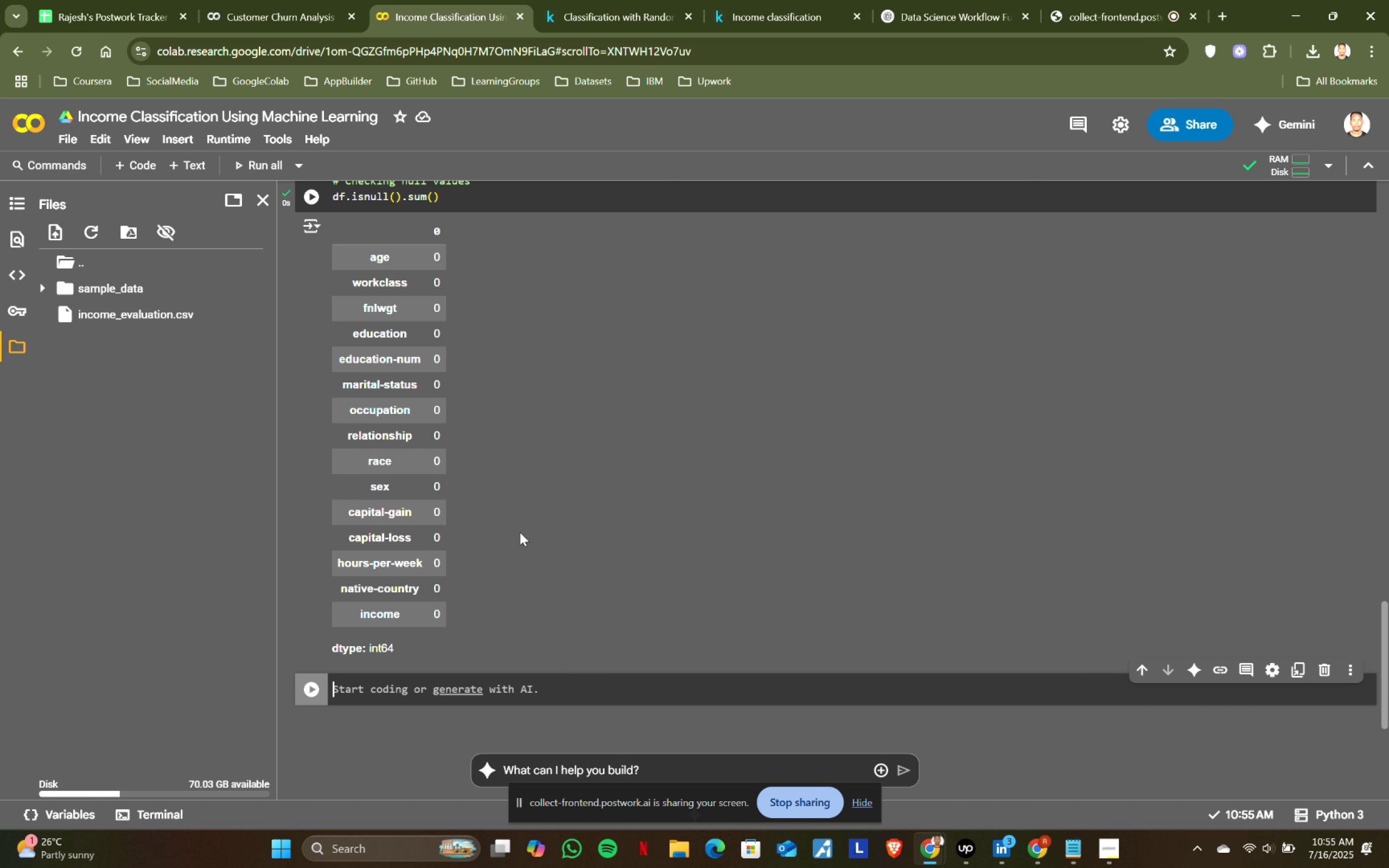 
scroll: coordinate [520, 532], scroll_direction: up, amount: 1.0
 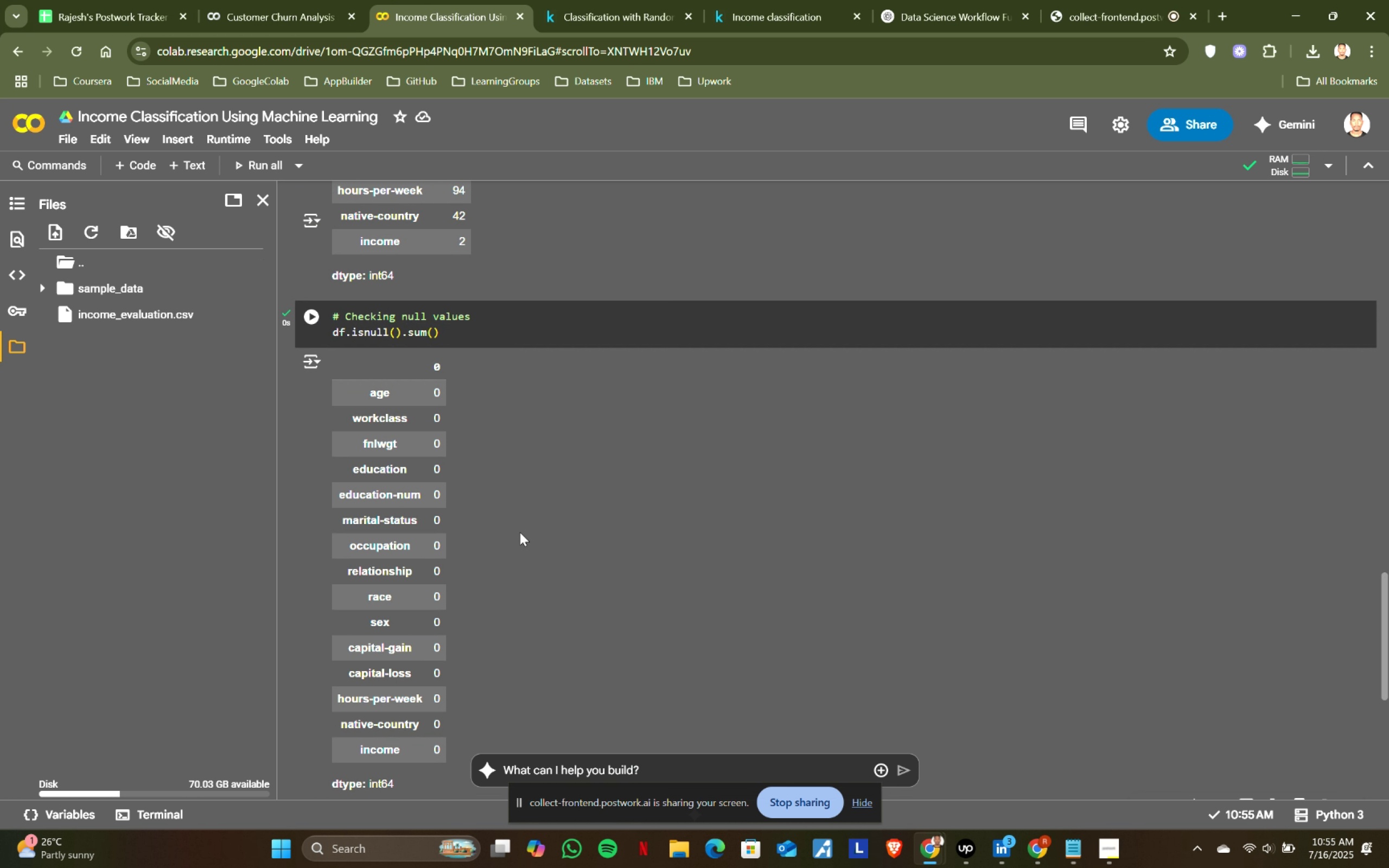 
scroll: coordinate [520, 532], scroll_direction: down, amount: 2.0
 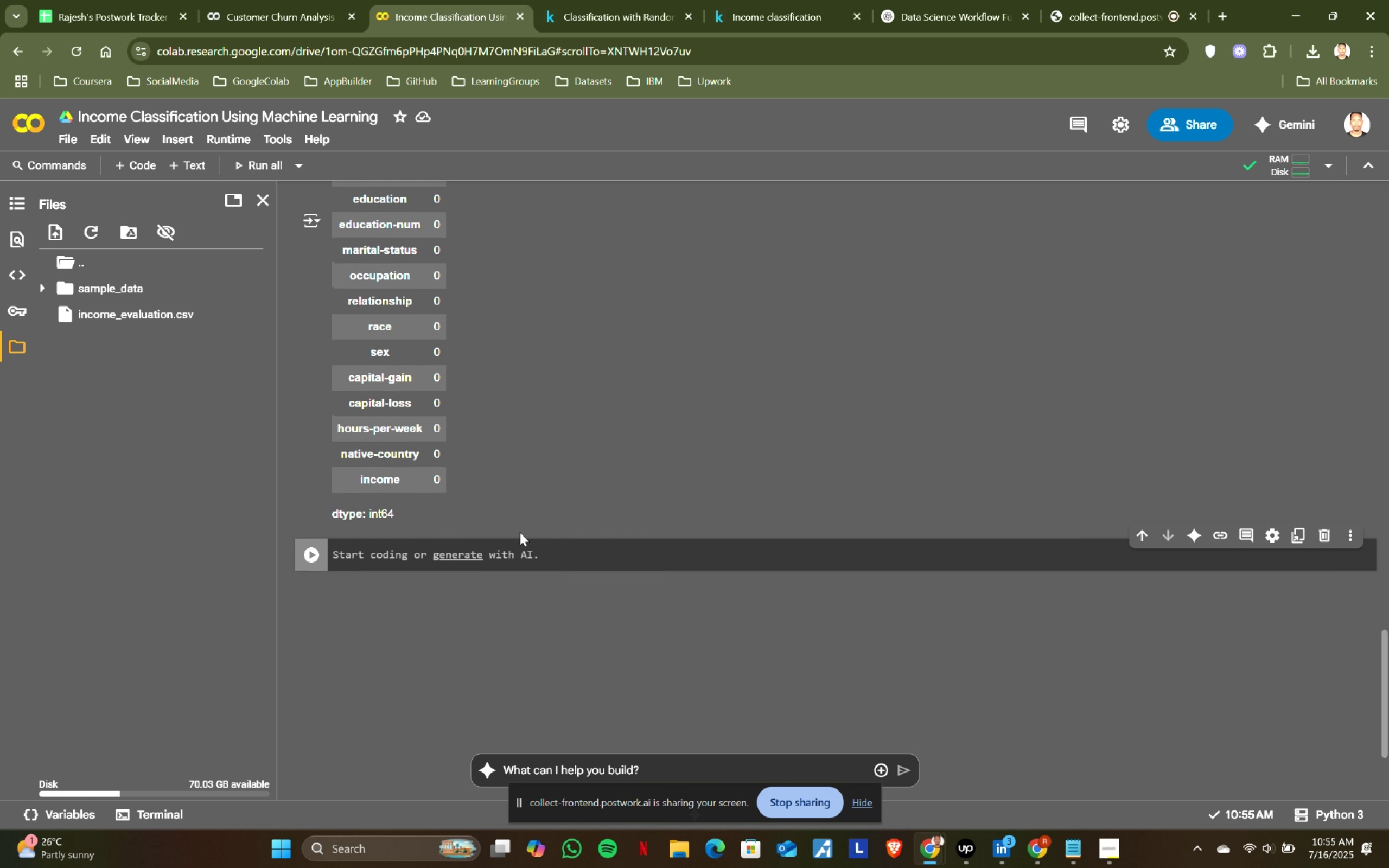 
scroll: coordinate [520, 532], scroll_direction: up, amount: 2.0
 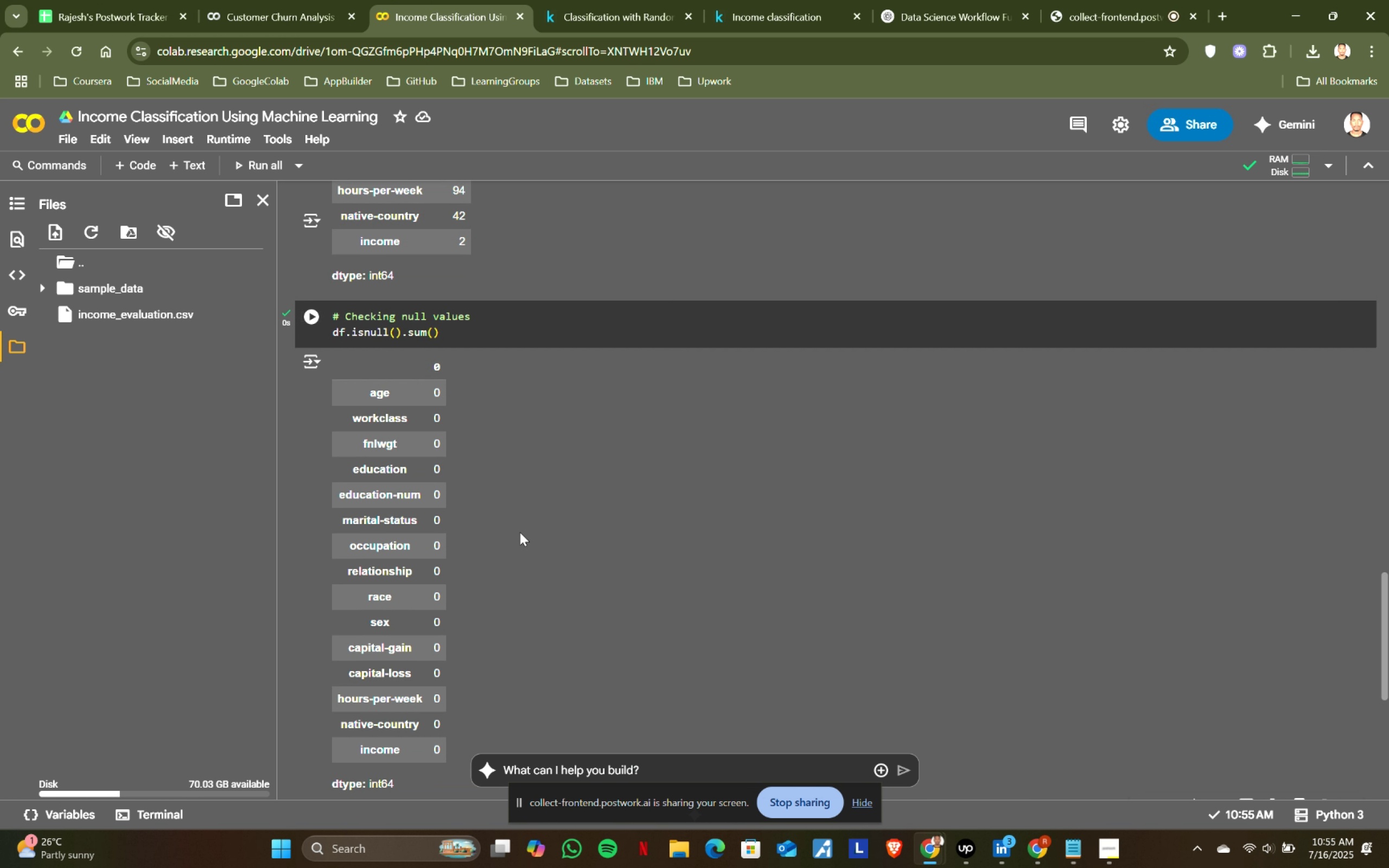 
scroll: coordinate [520, 532], scroll_direction: down, amount: 1.0
 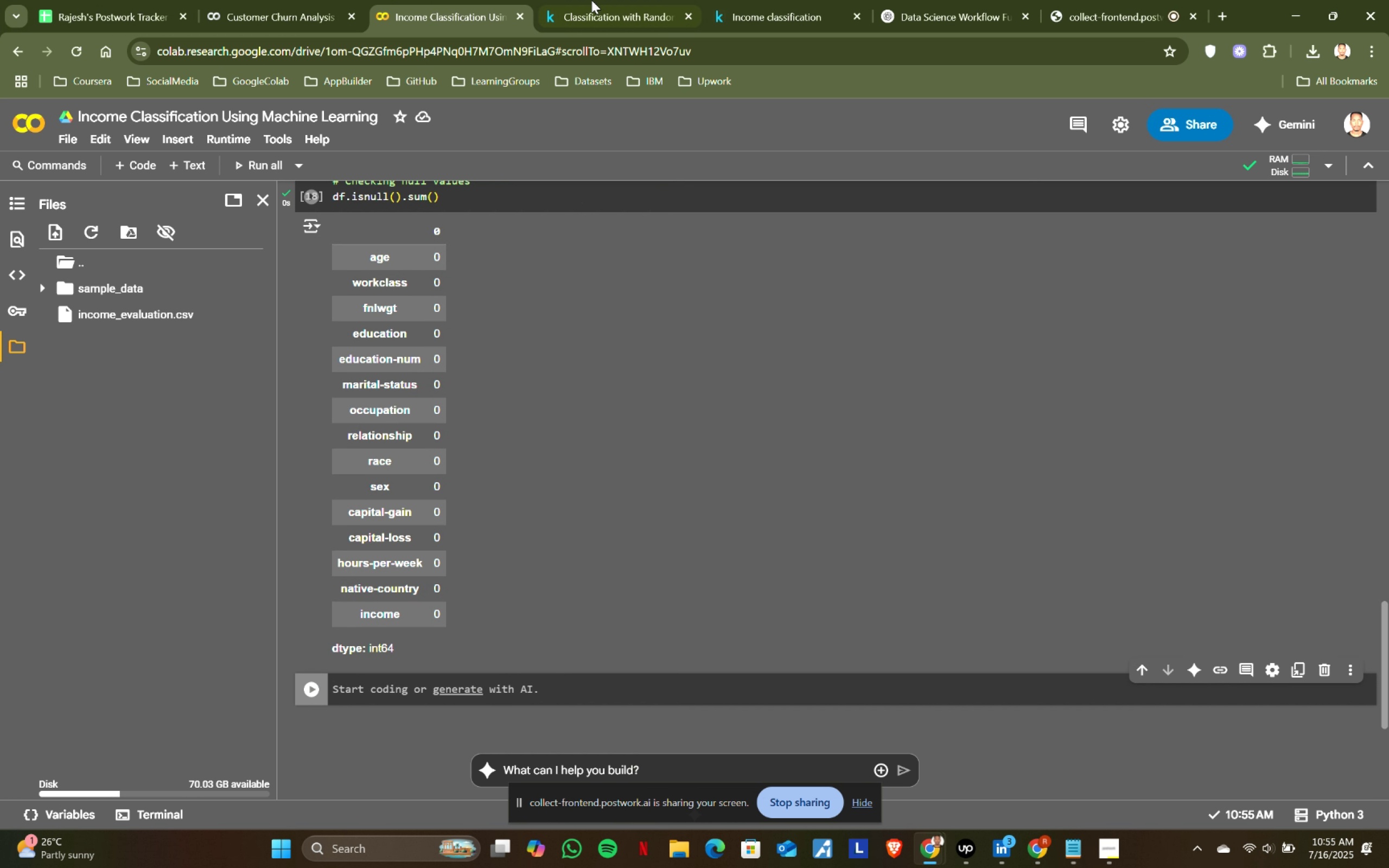 
left_click([591, 0])
 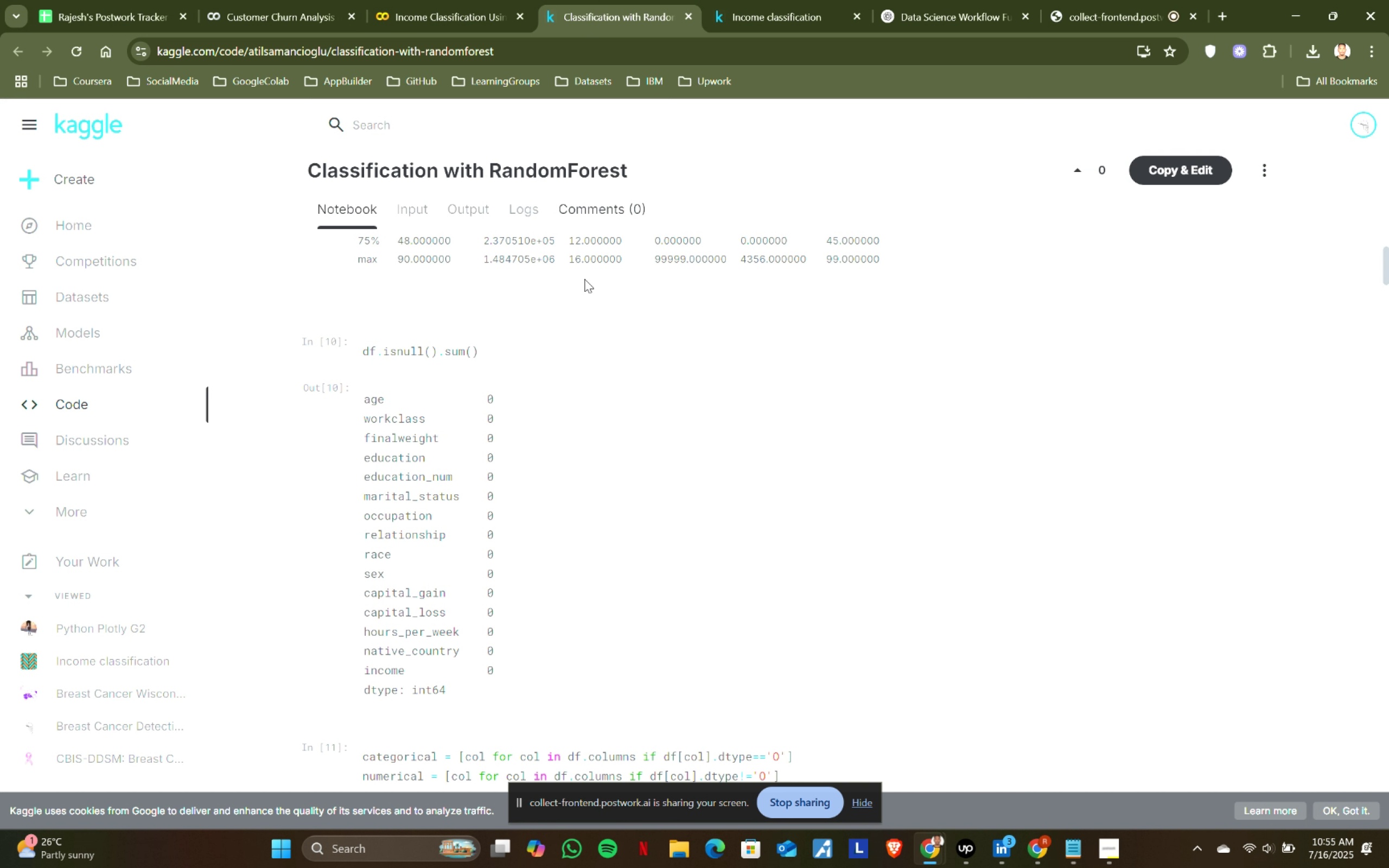 
scroll: coordinate [562, 396], scroll_direction: down, amount: 3.0
 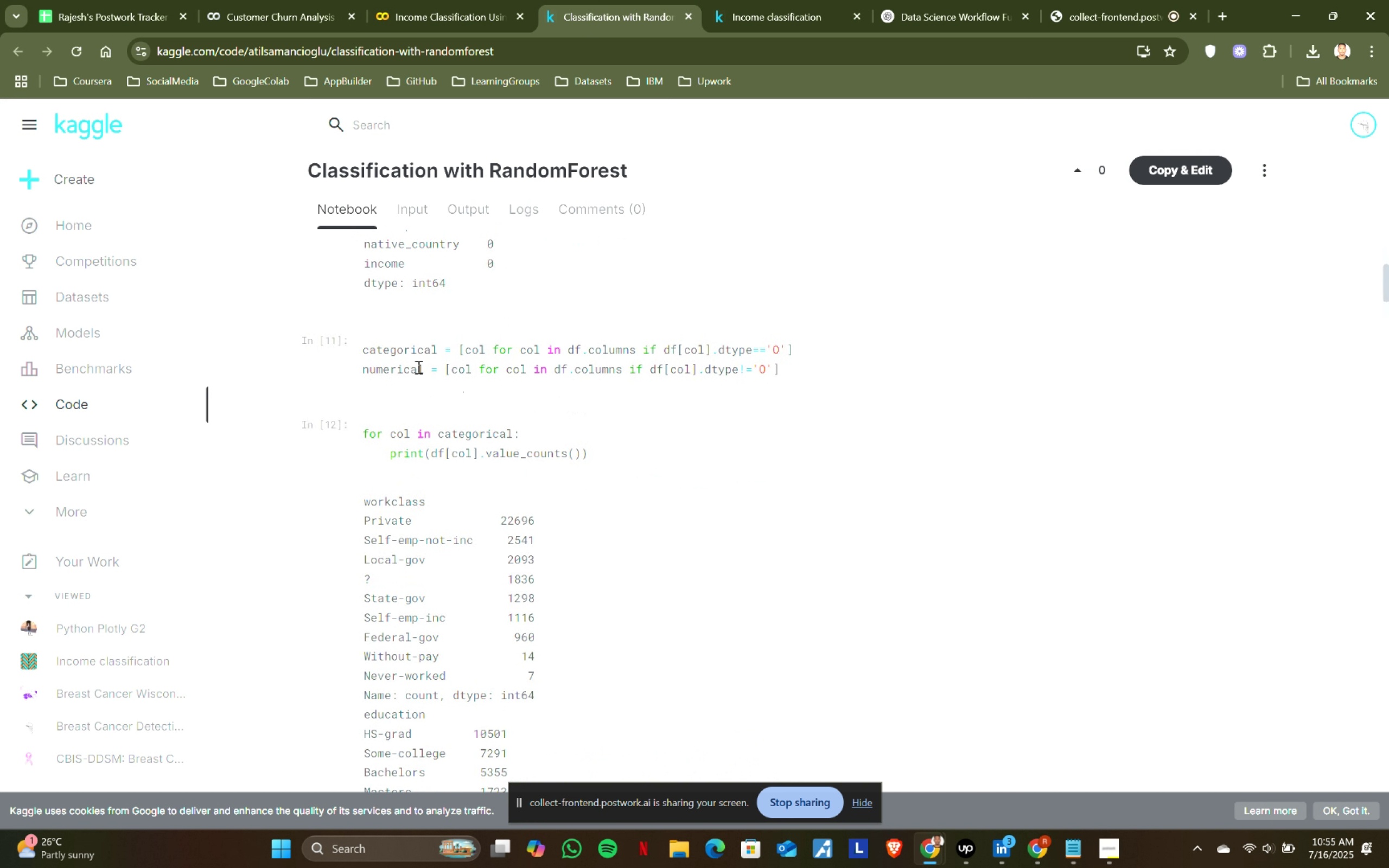 
wait(5.43)
 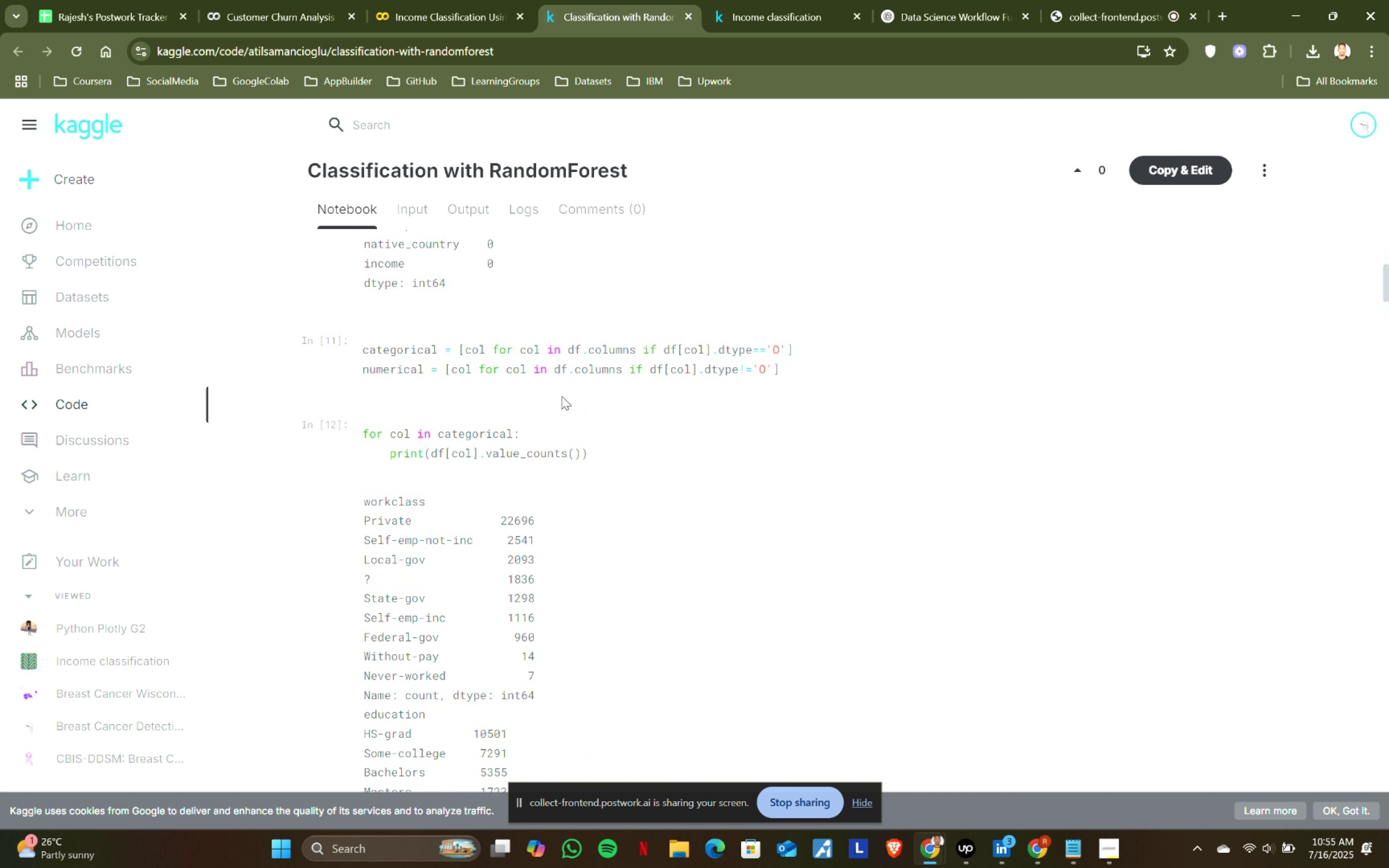 
left_click([431, 0])
 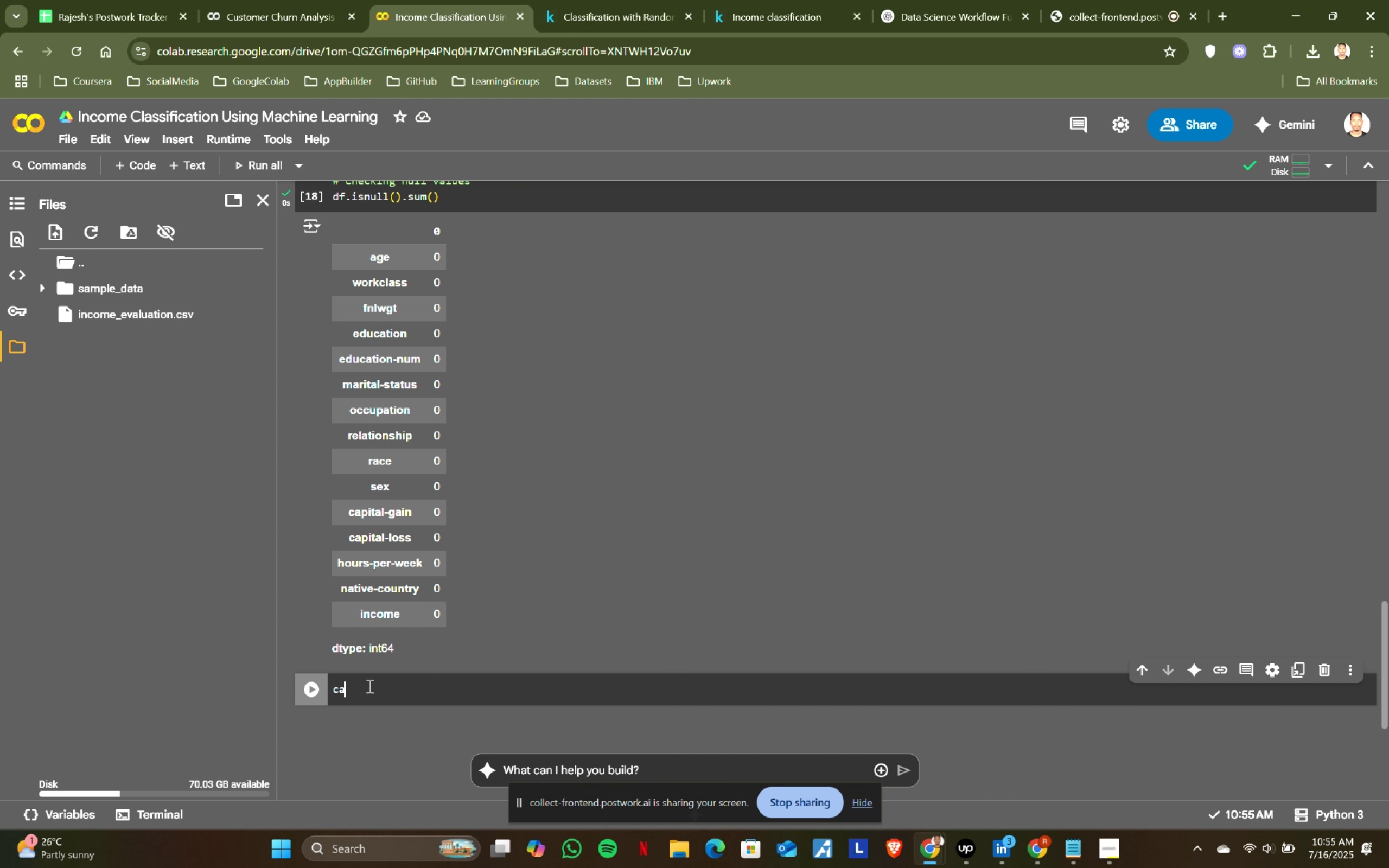 
type(cate)
 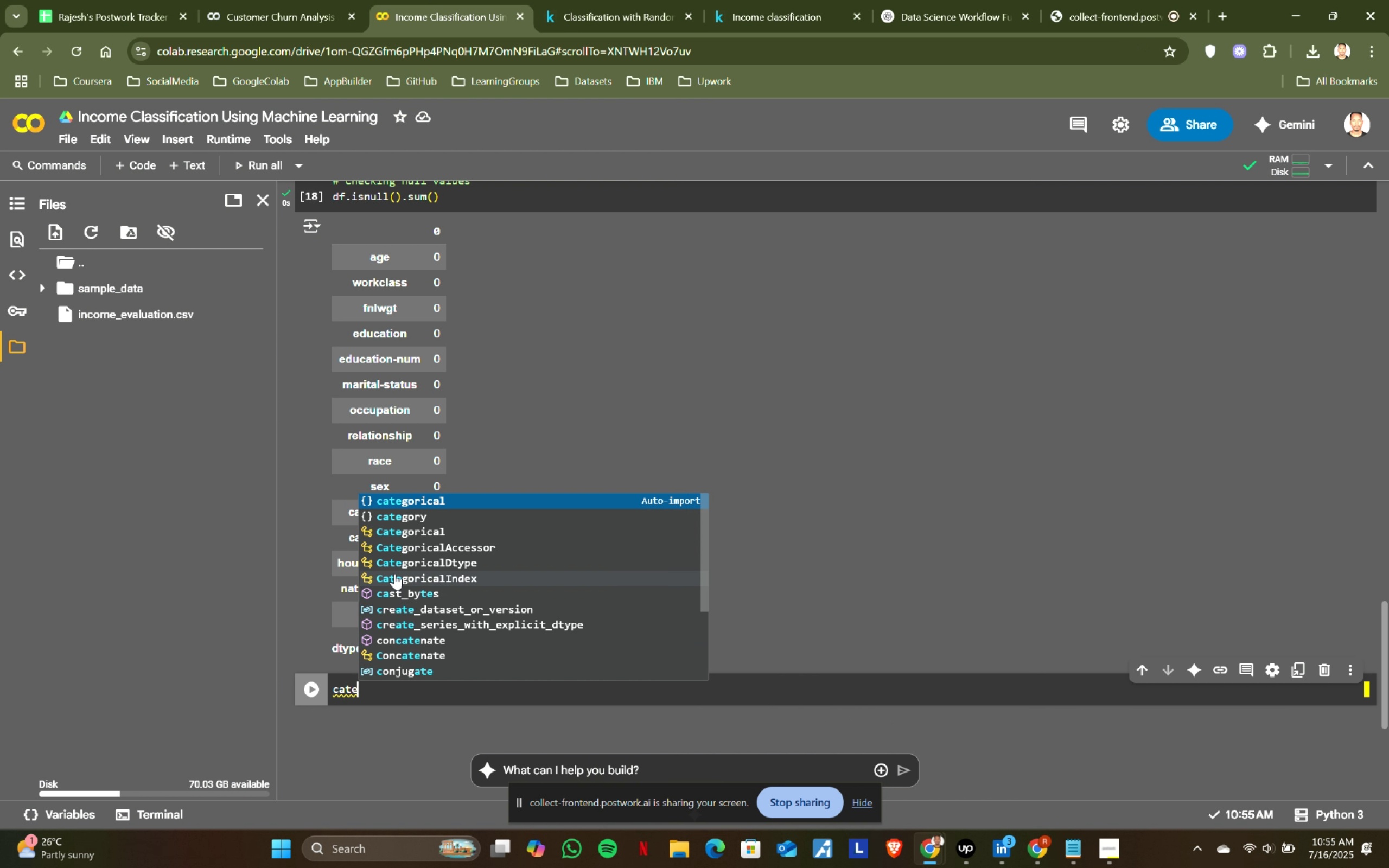 
left_click([438, 504])
 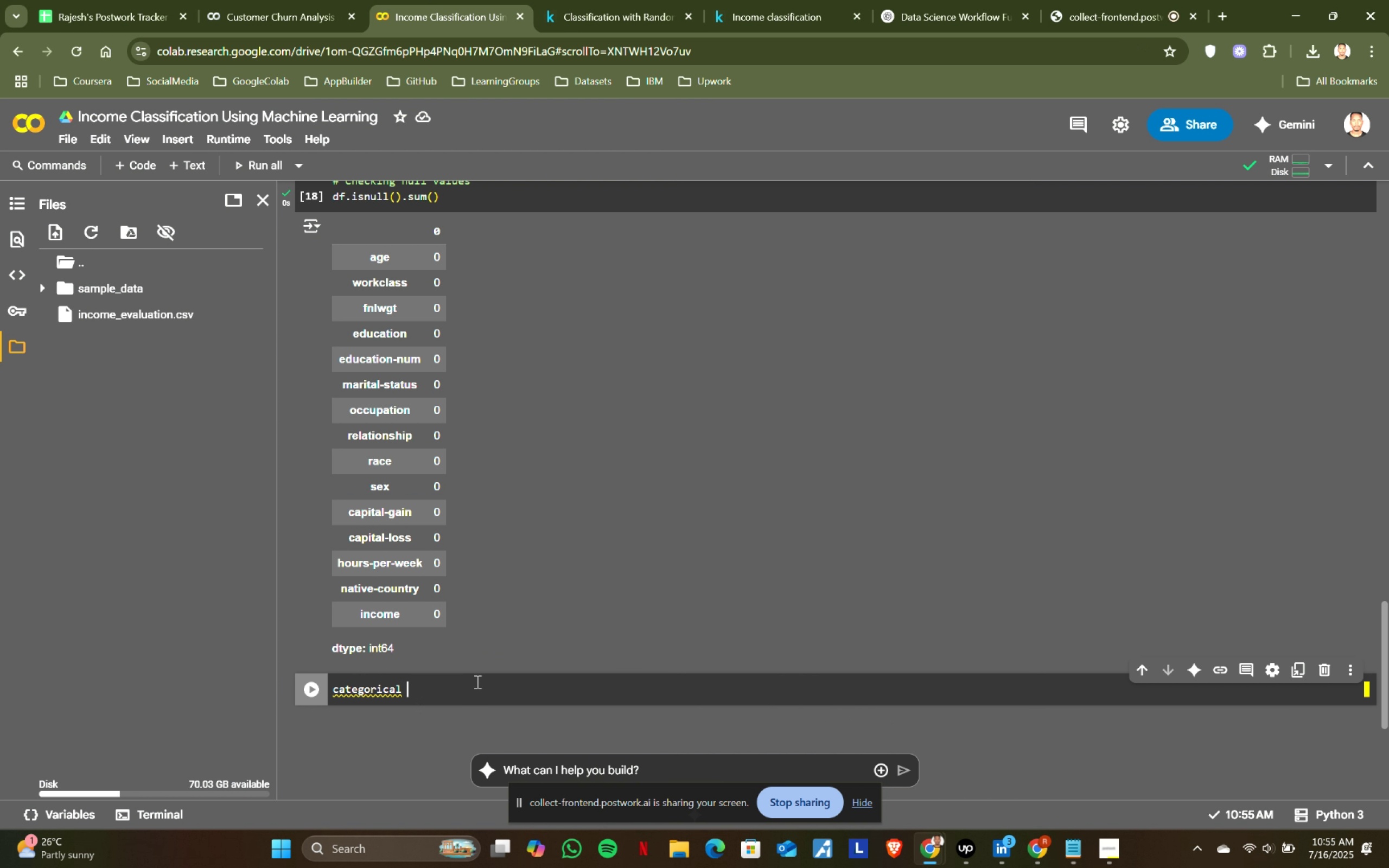 
key(Space)
 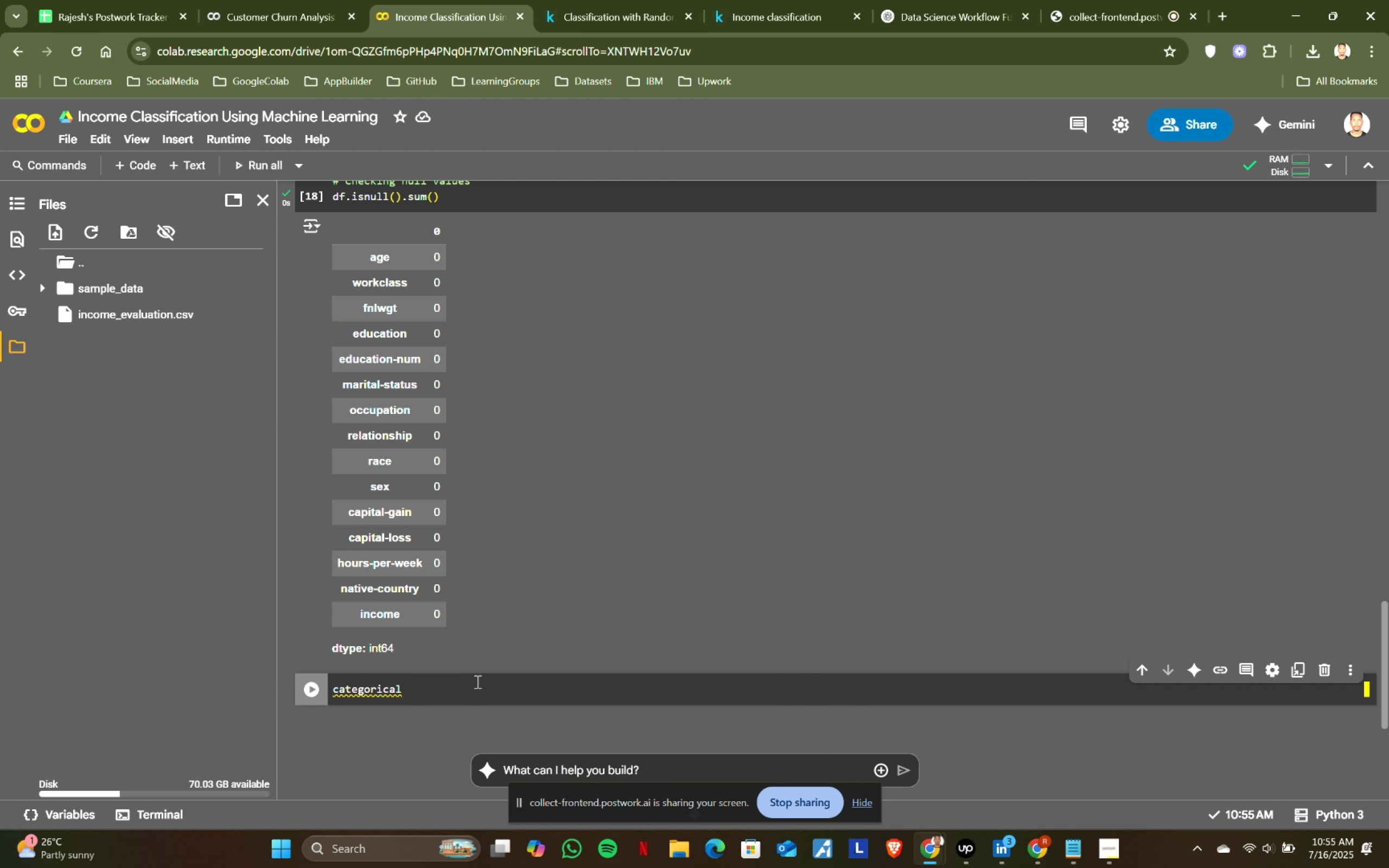 
key(Equal)
 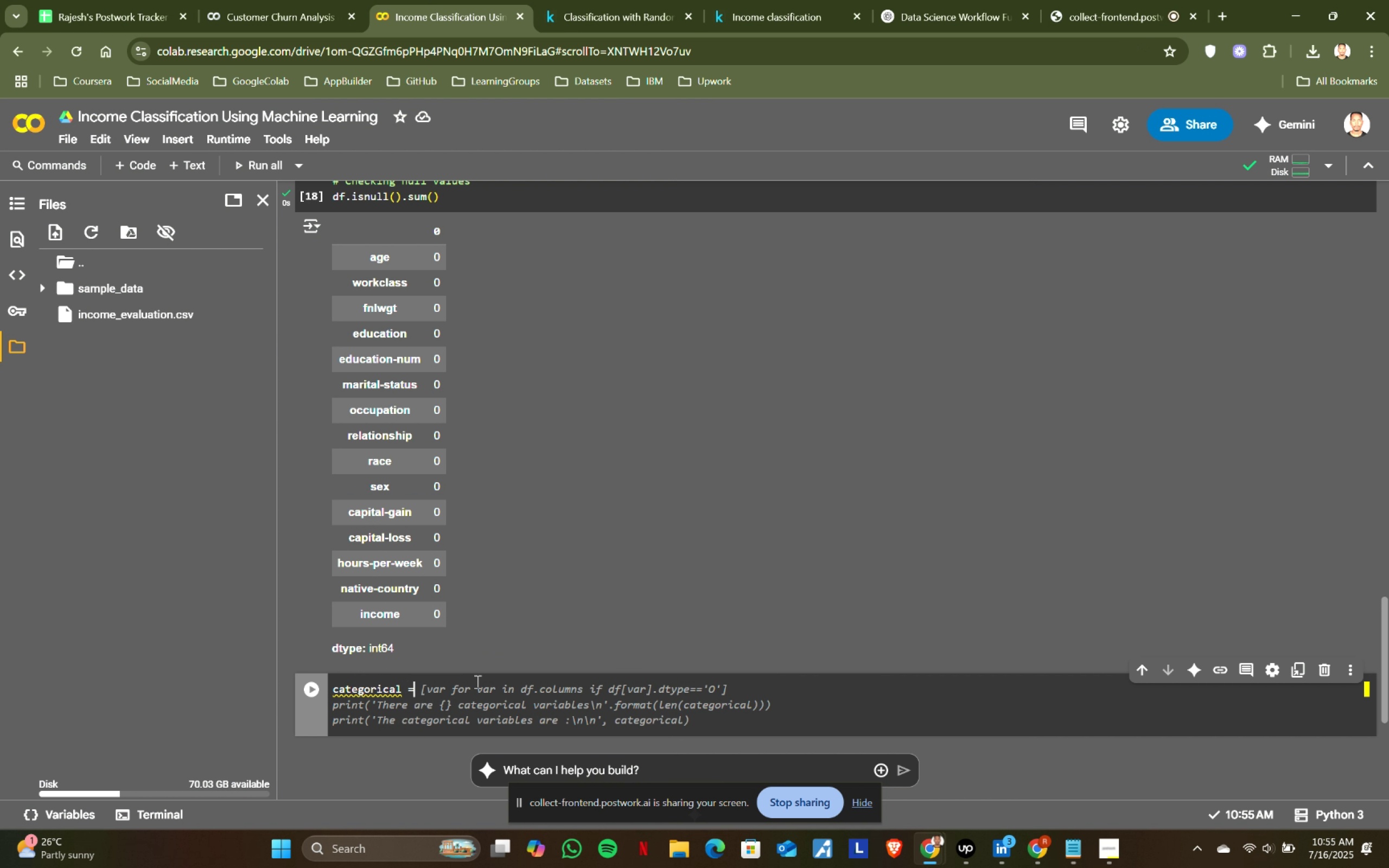 
key(Space)
 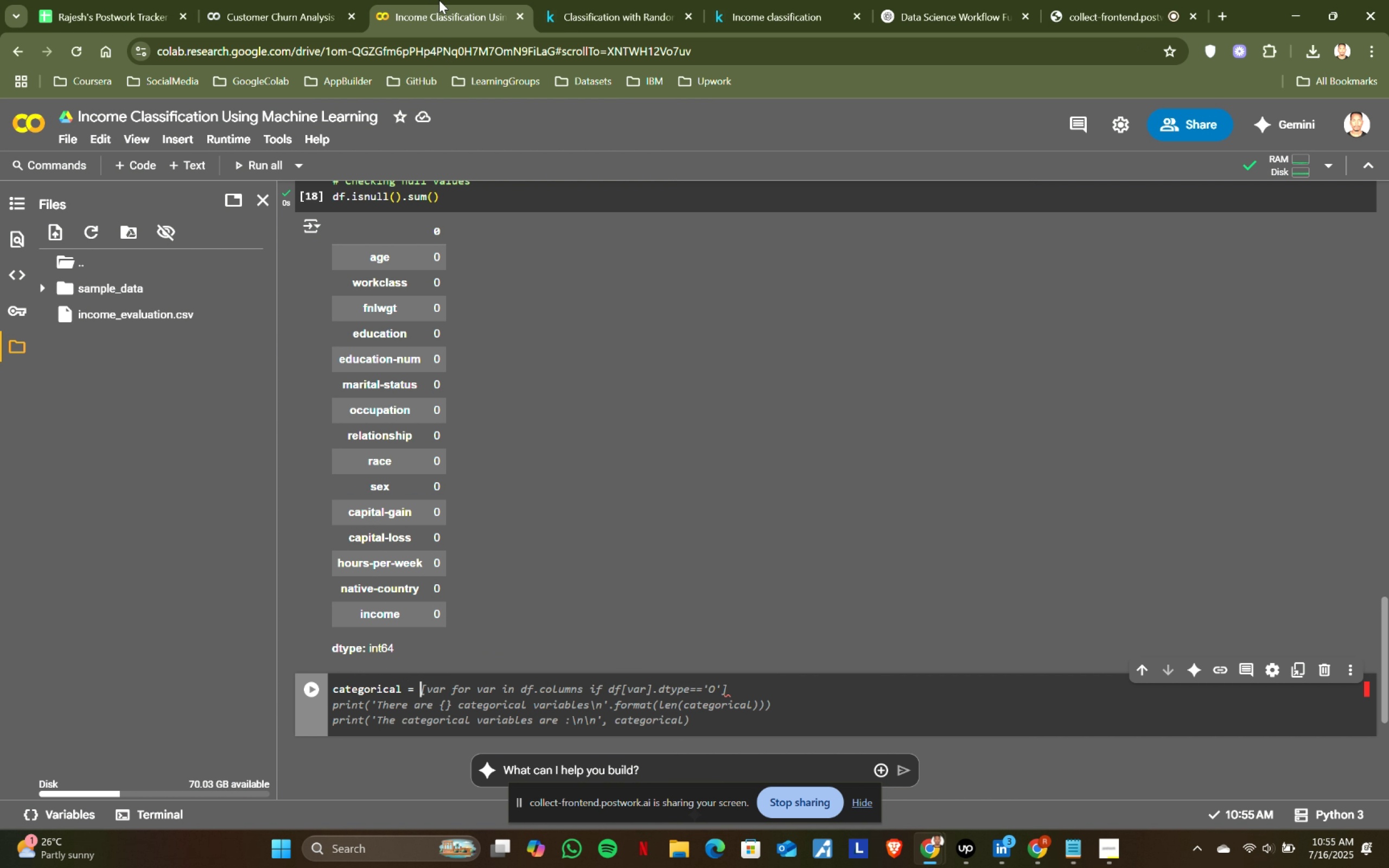 
left_click([655, 0])
 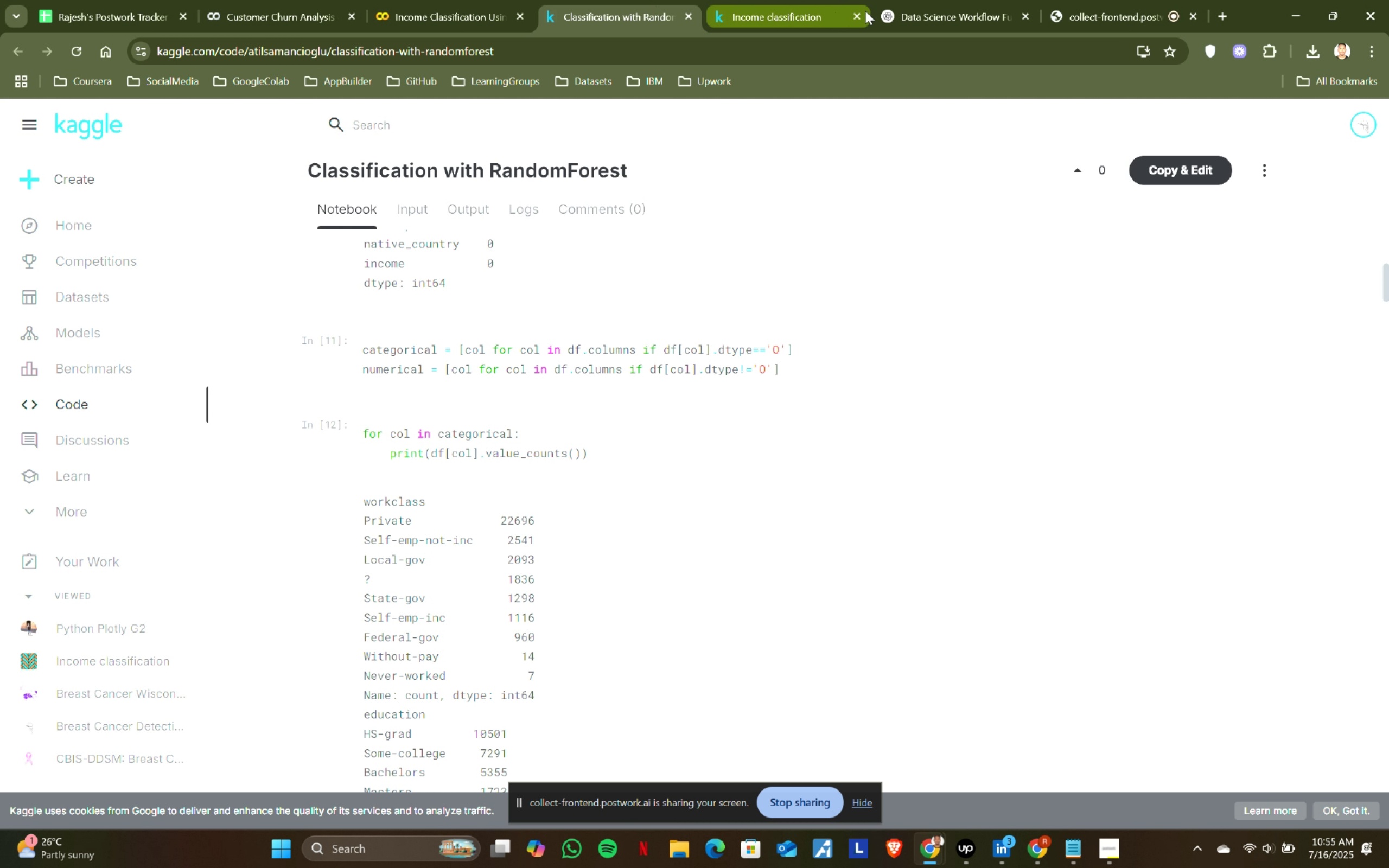 
left_click([847, 16])
 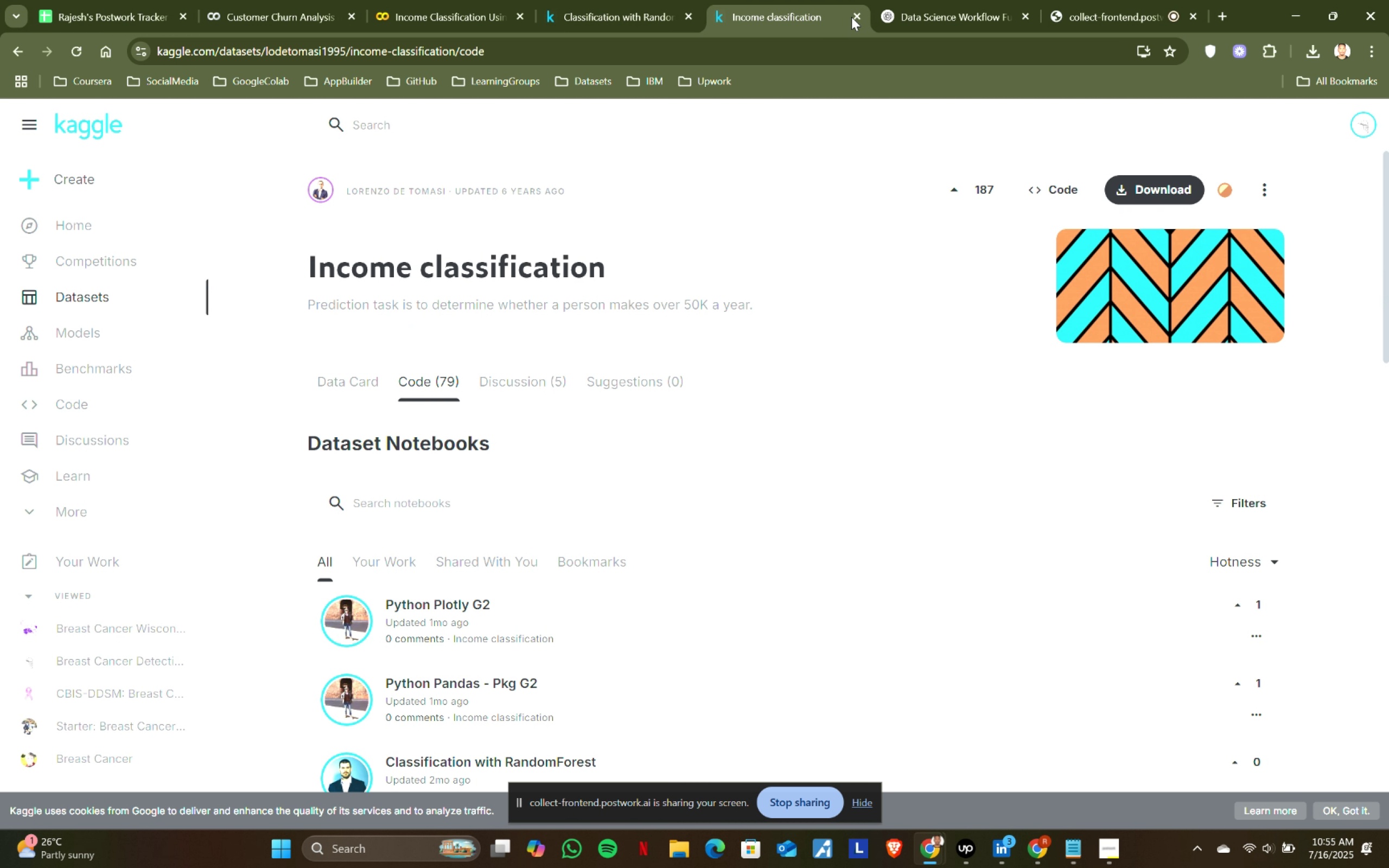 
left_click([854, 13])
 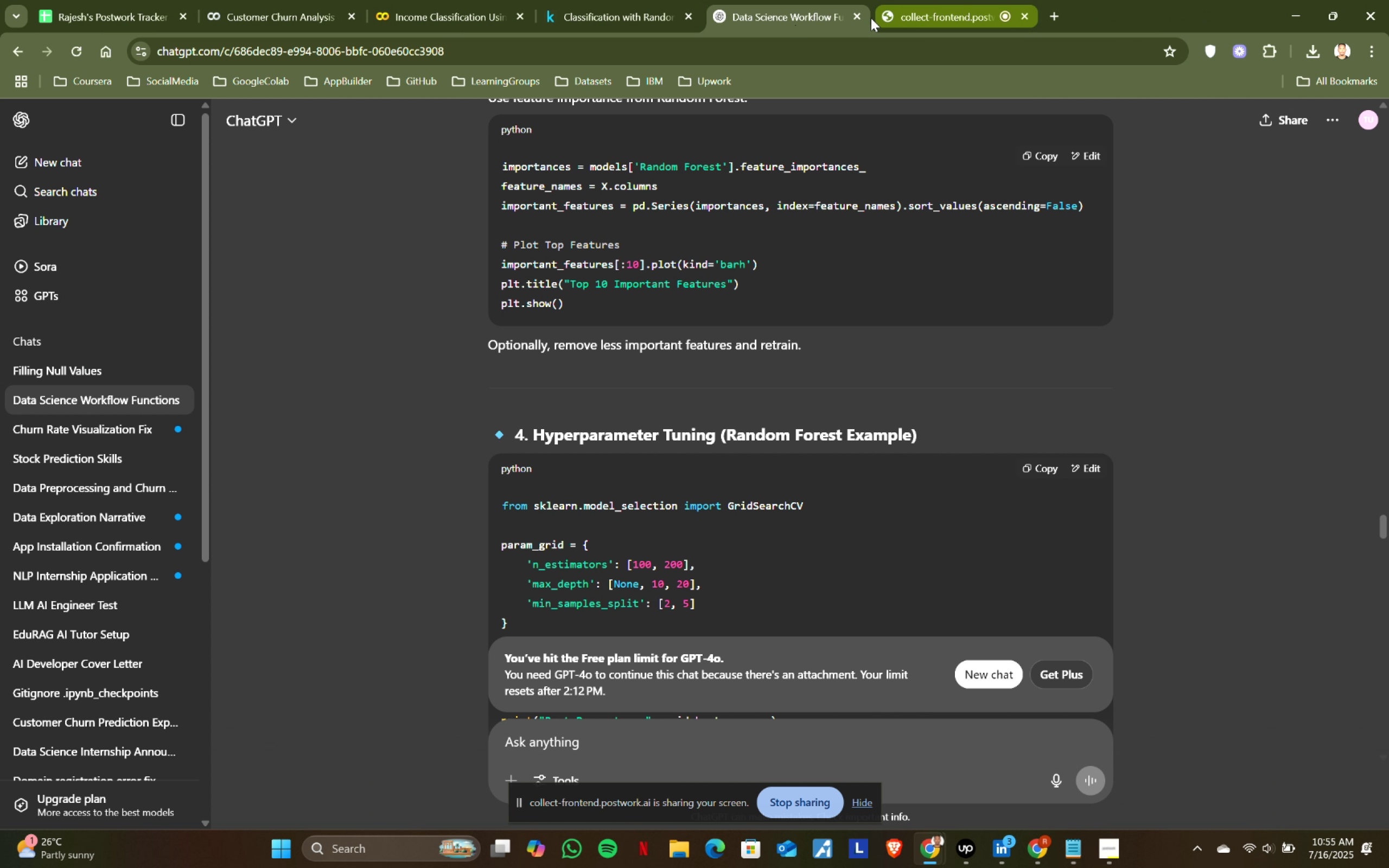 
left_click([857, 13])
 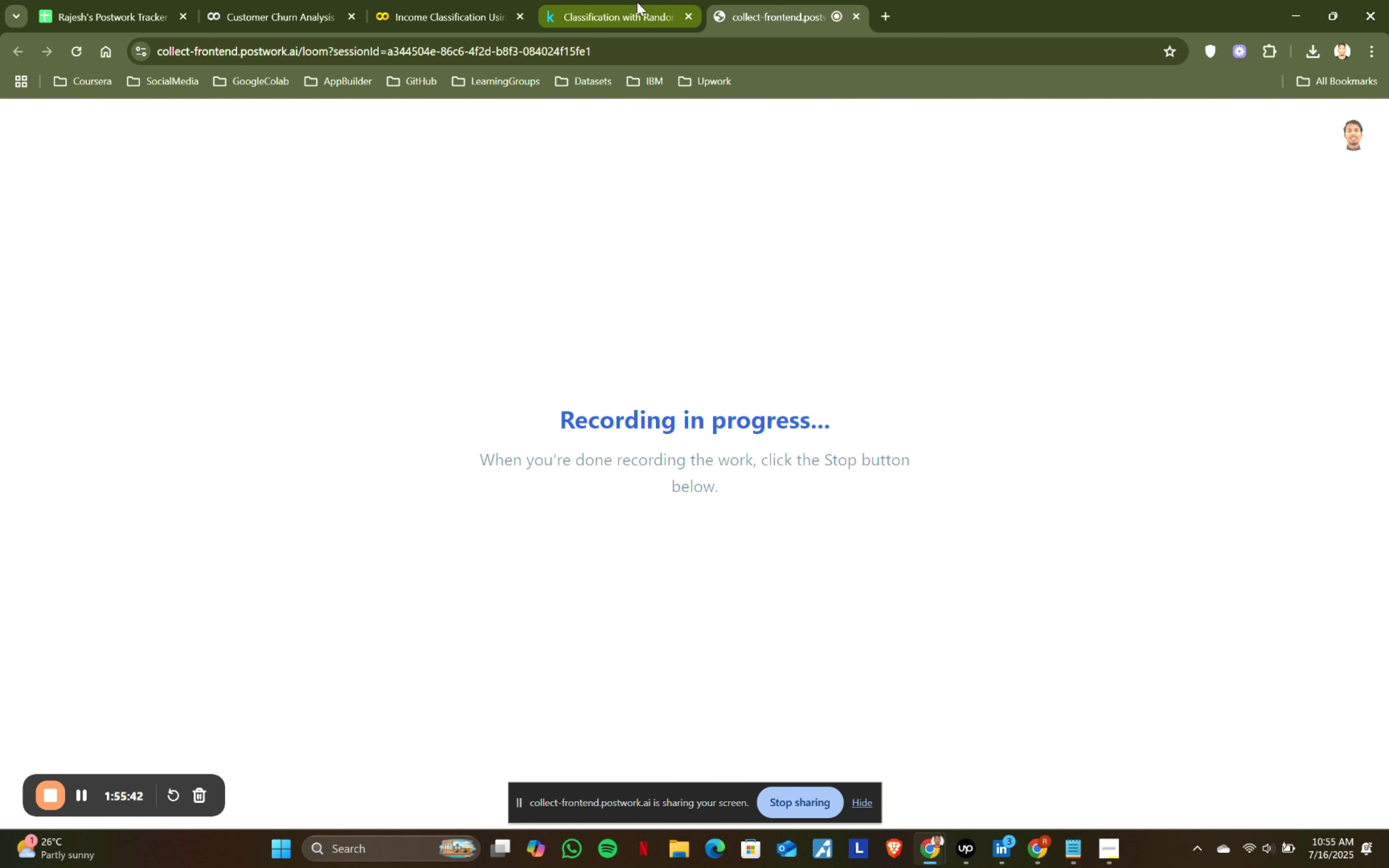 
double_click([601, 0])
 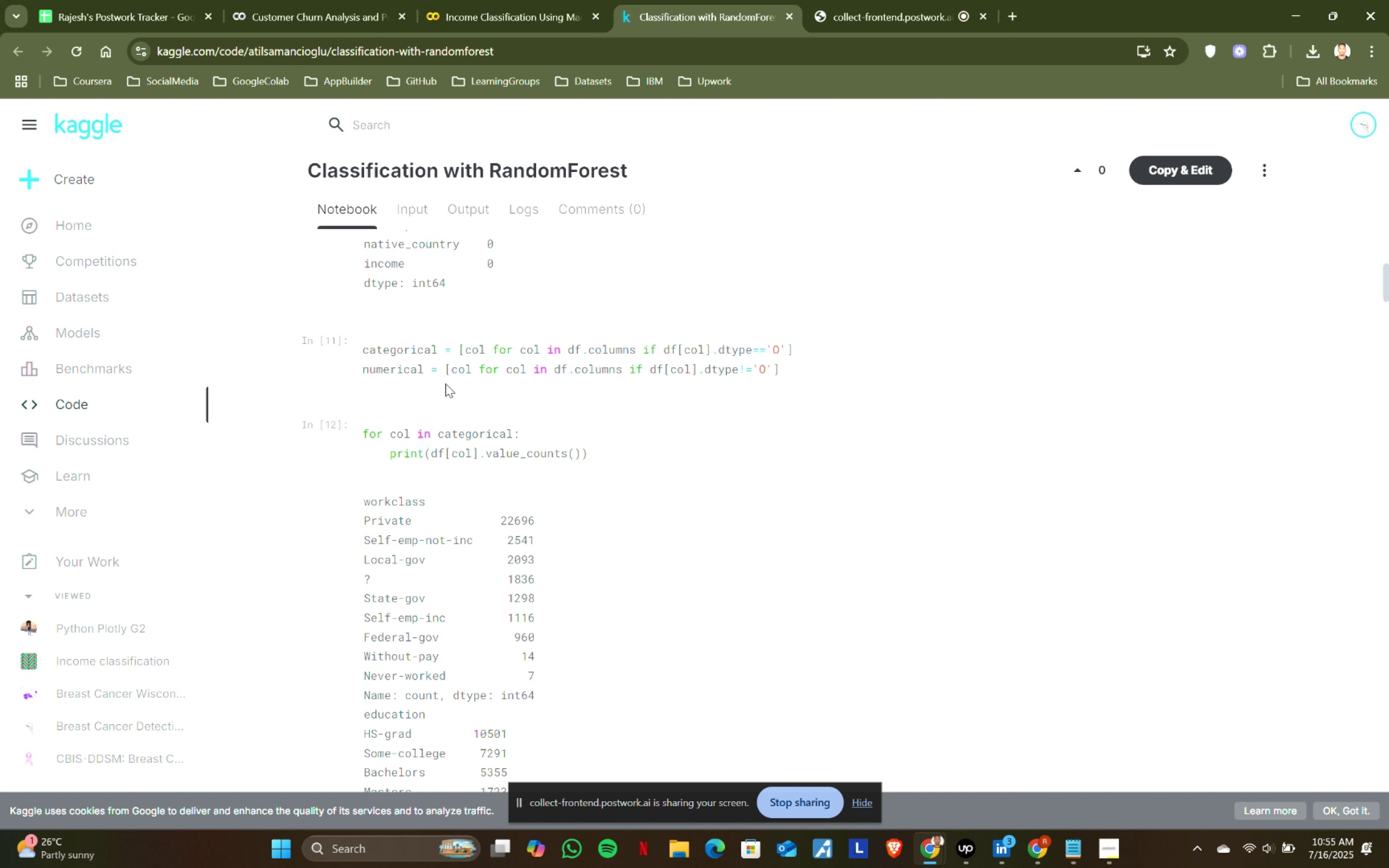 
left_click([483, 0])
 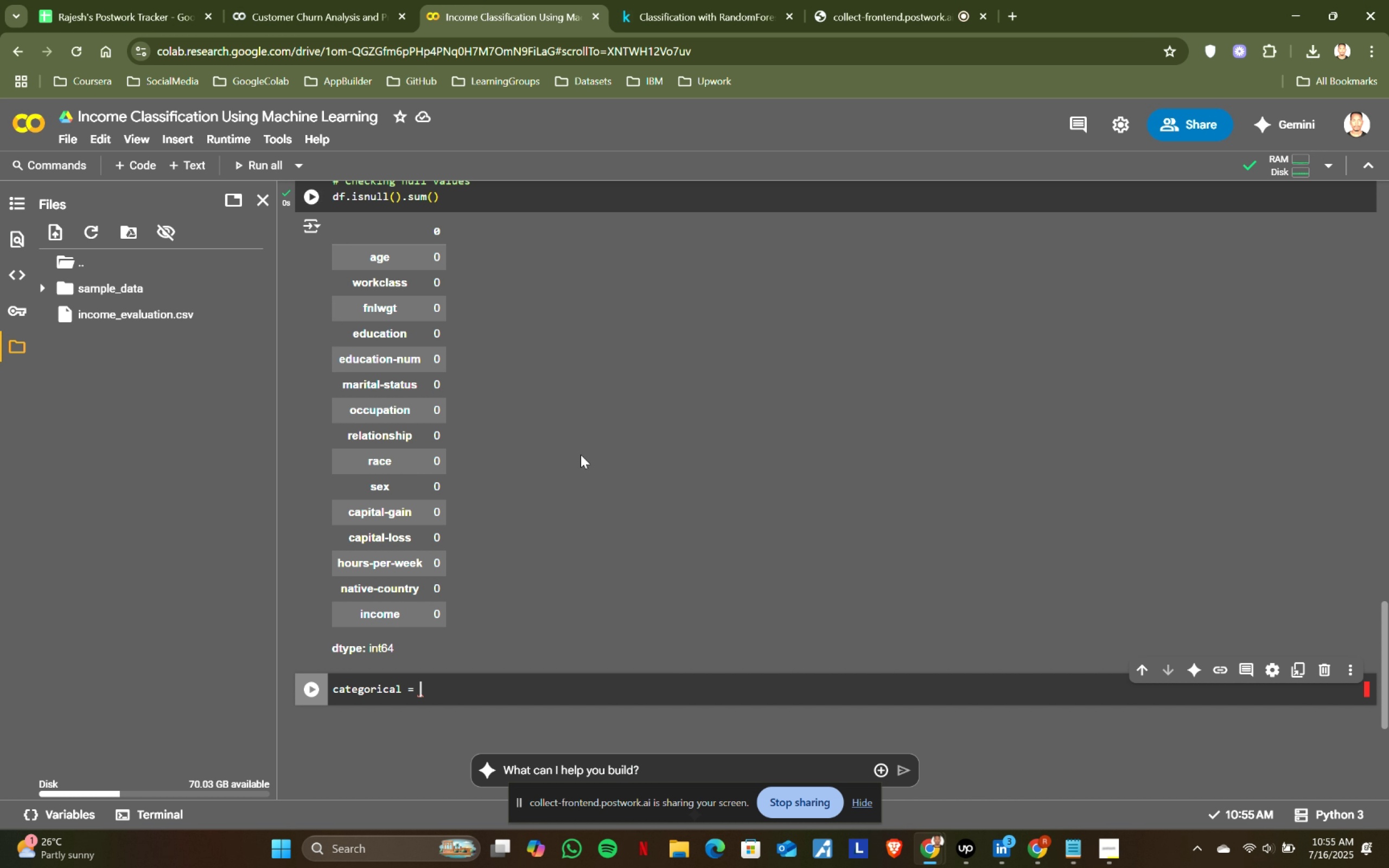 
type([col )
 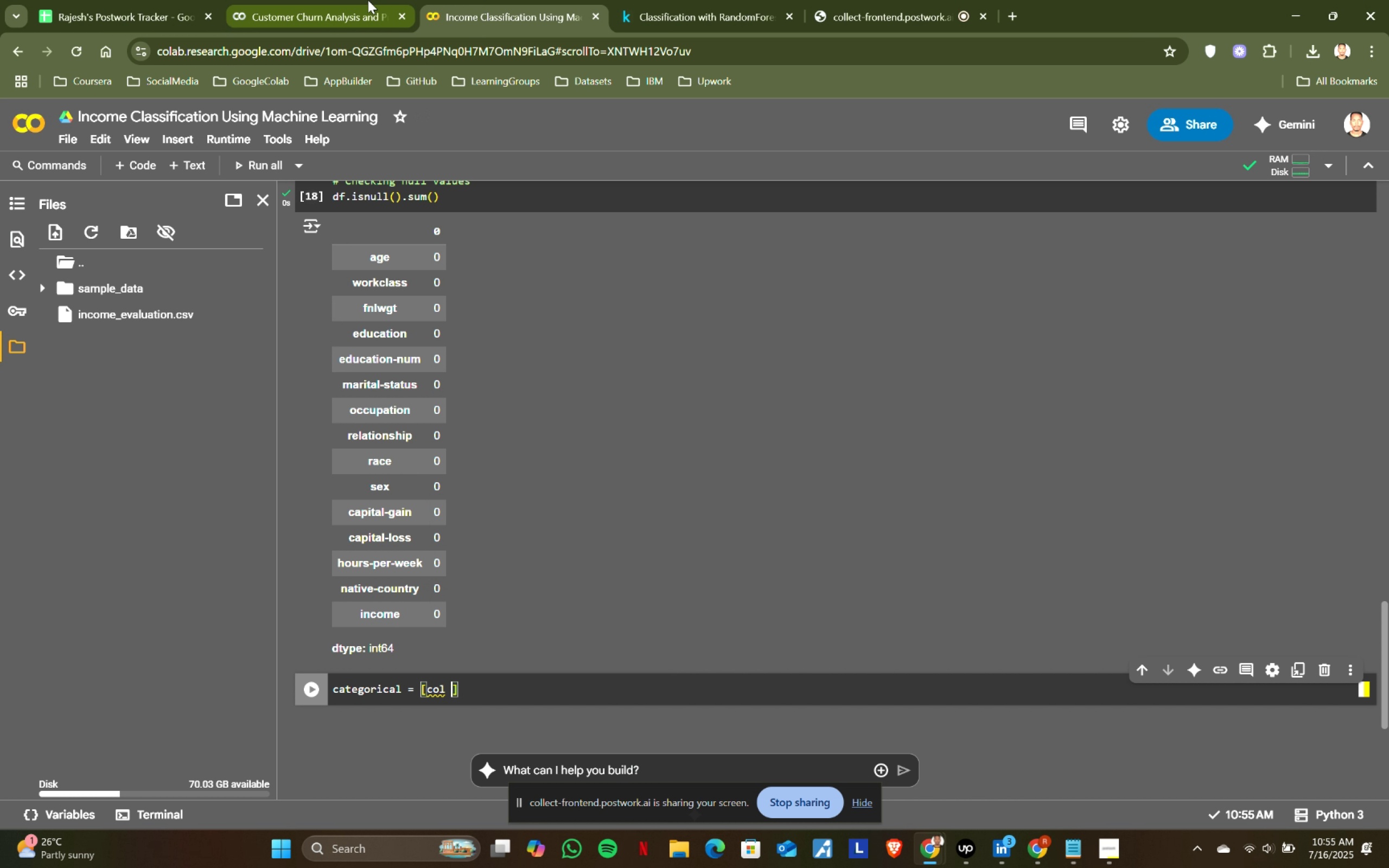 
left_click([685, 0])
 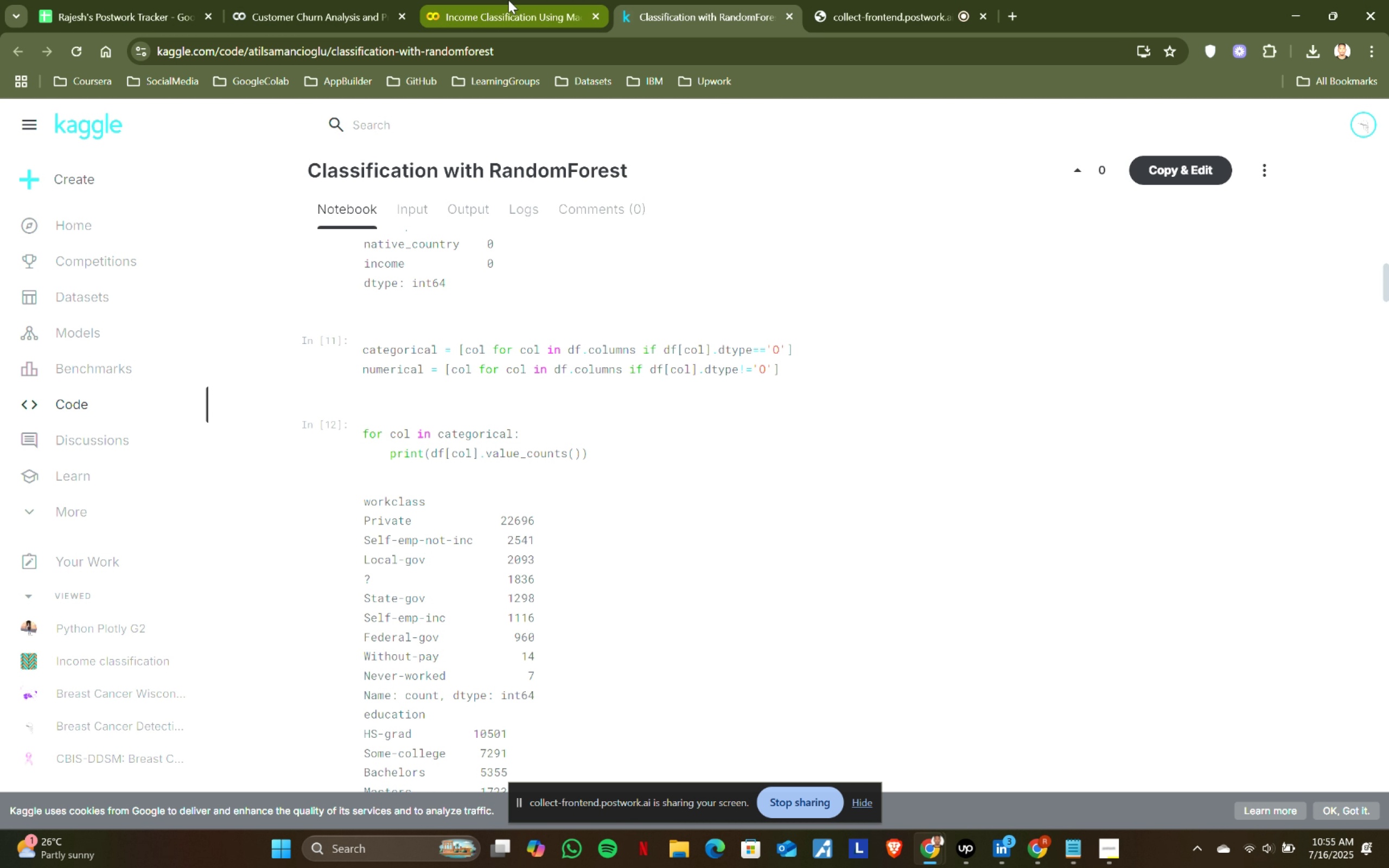 
left_click([508, 0])
 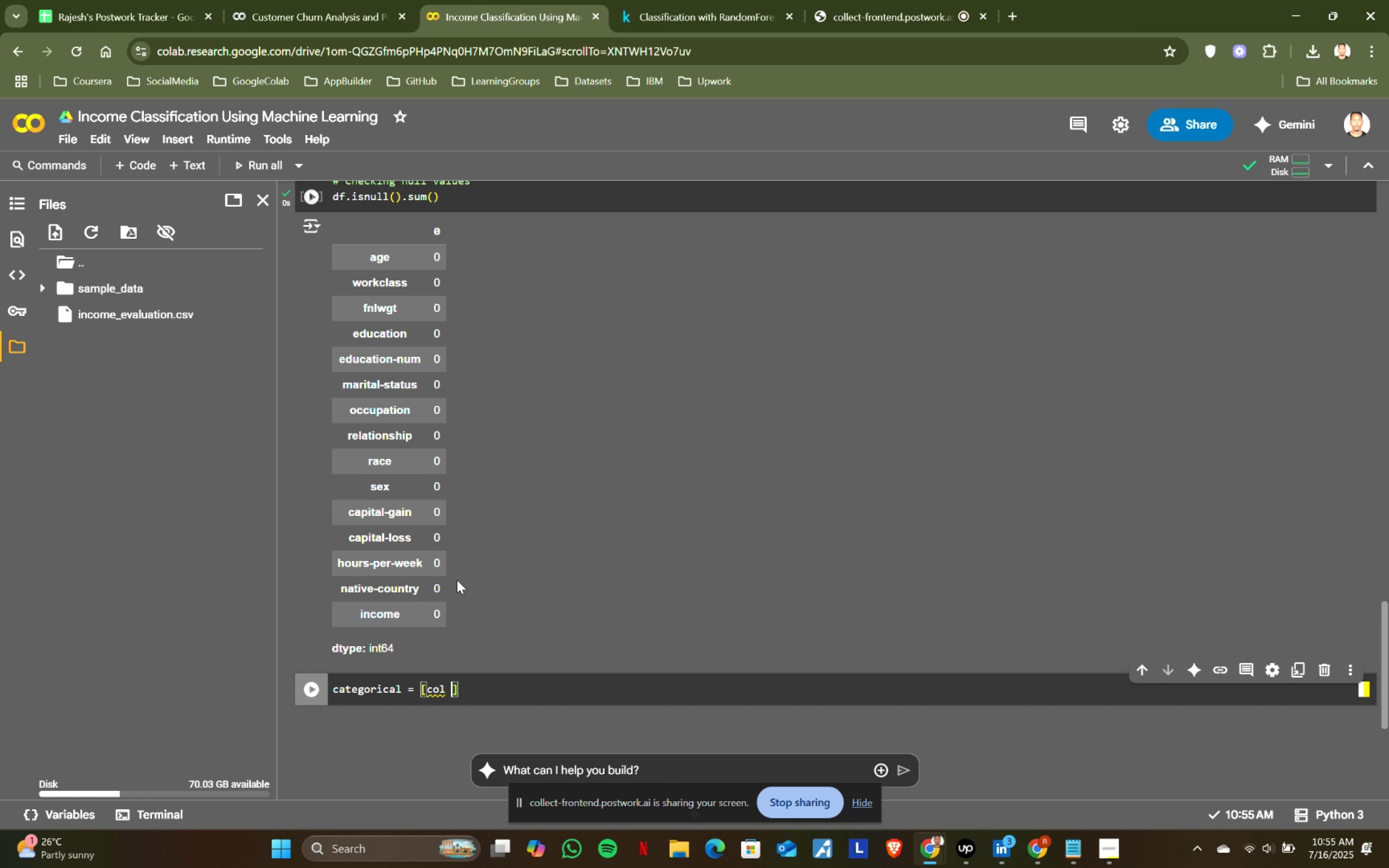 
left_click_drag(start_coordinate=[474, 693], to_coordinate=[295, 692])
 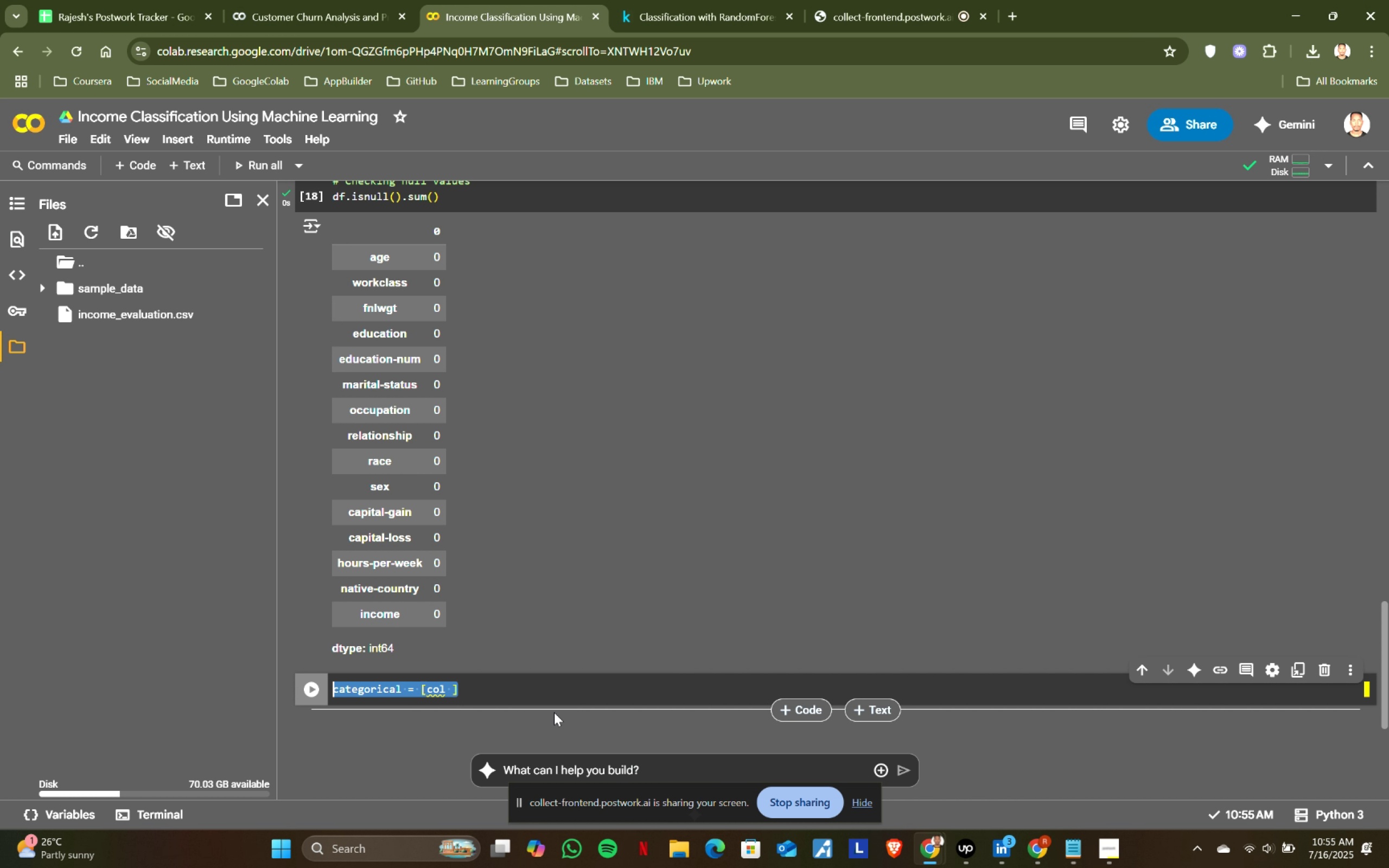 
type(df.cou)
key(Backspace)
type(lumns = )
 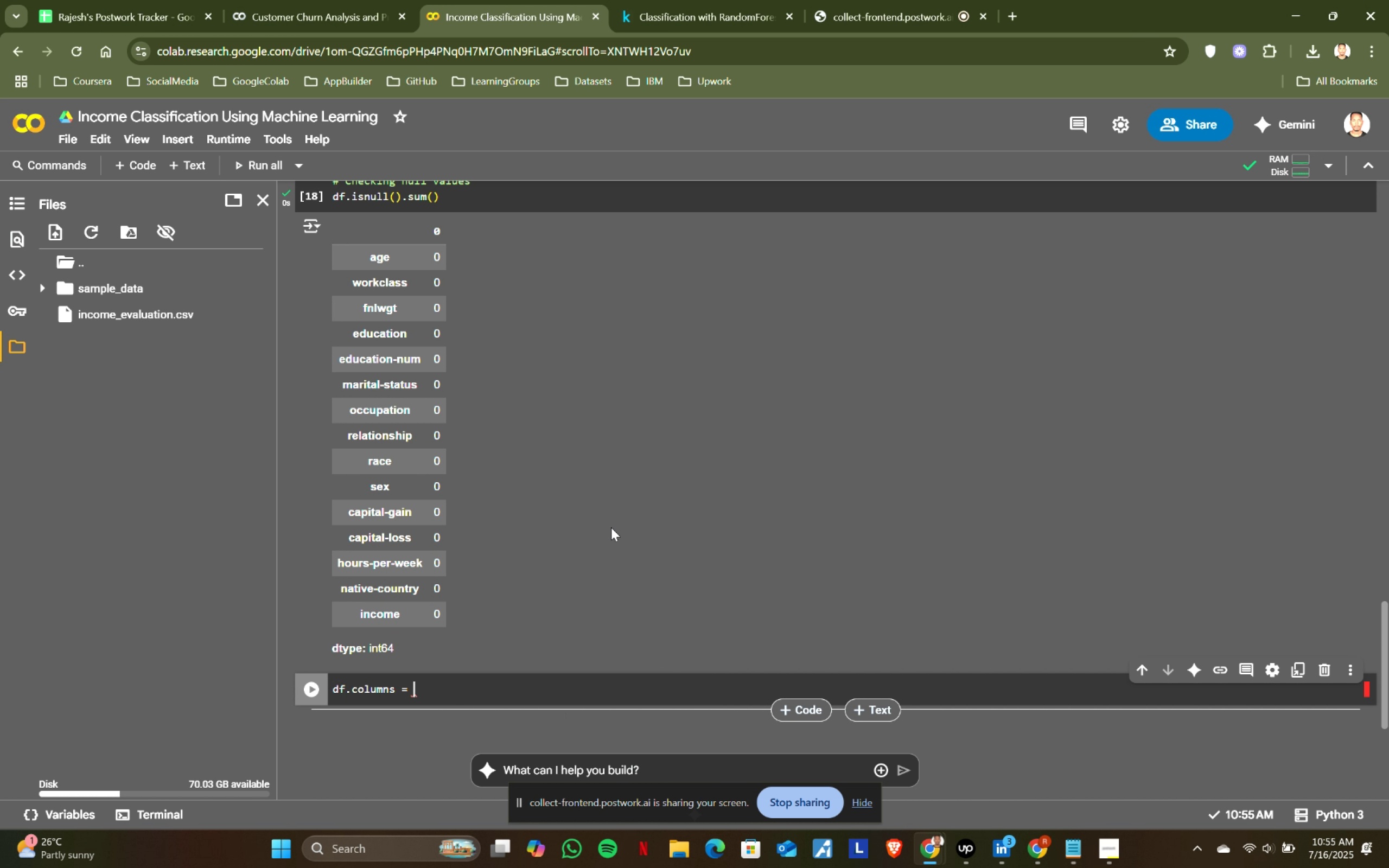 
left_click([673, 0])
 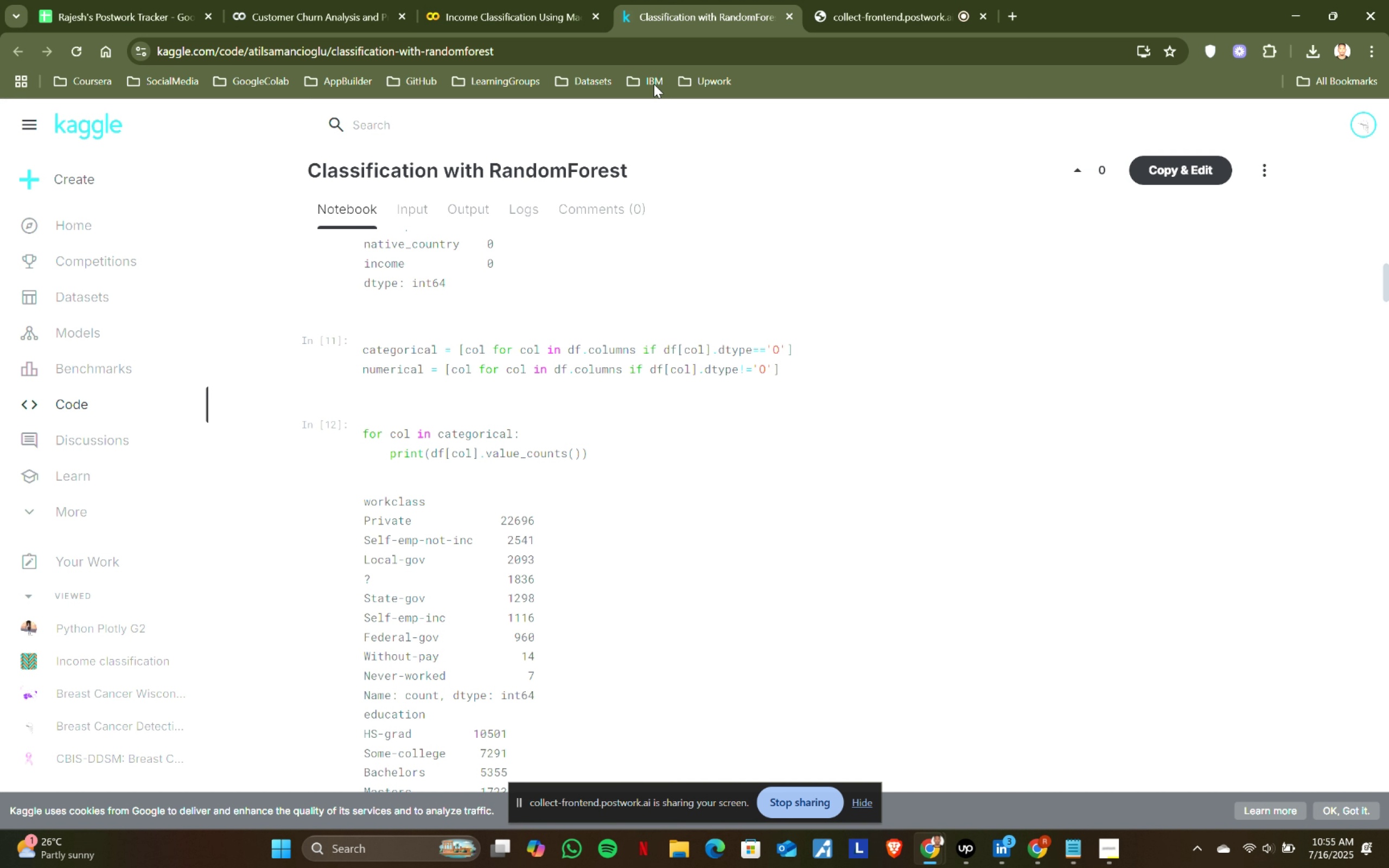 
scroll: coordinate [591, 409], scroll_direction: up, amount: 12.0
 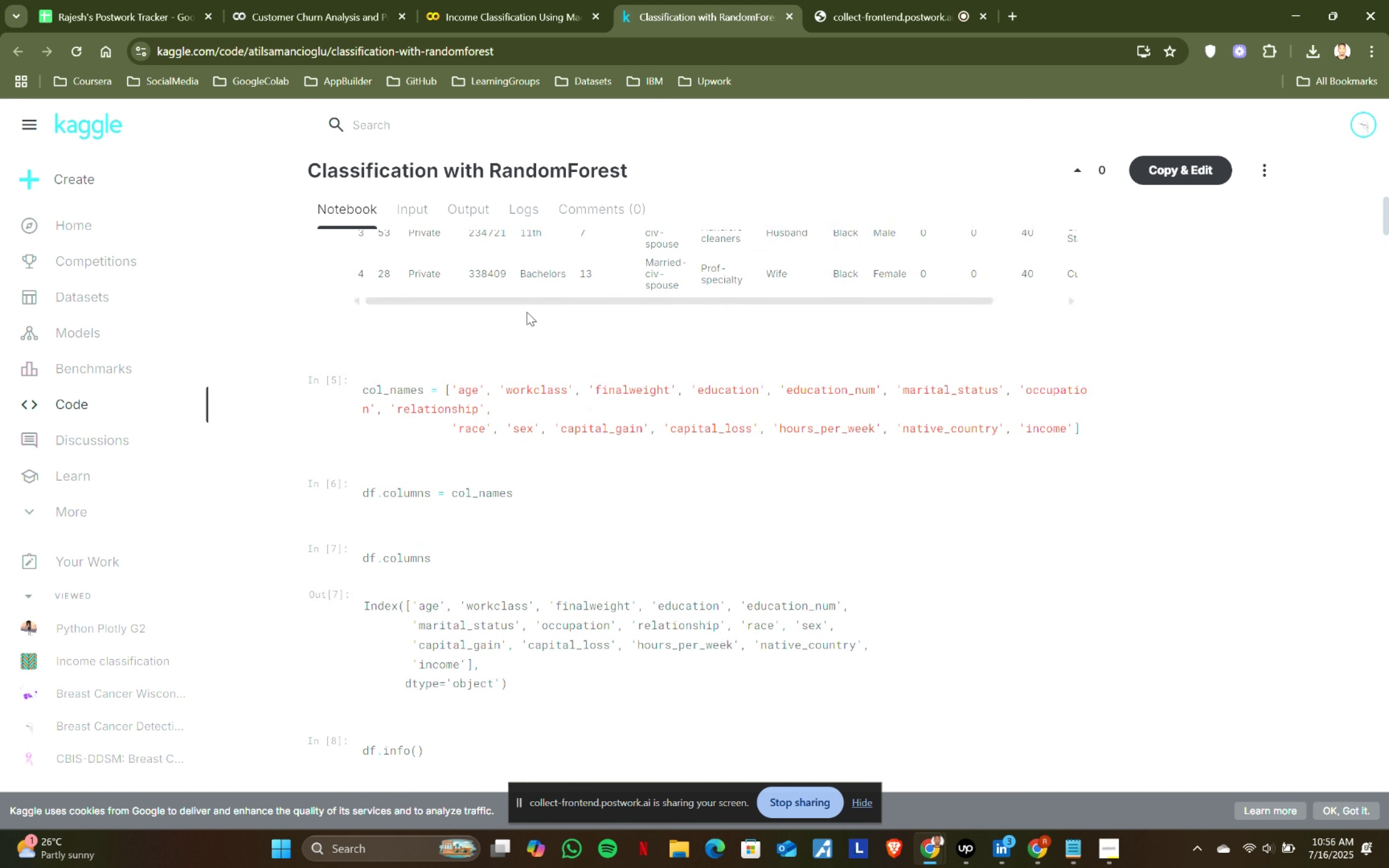 
left_click([502, 0])
 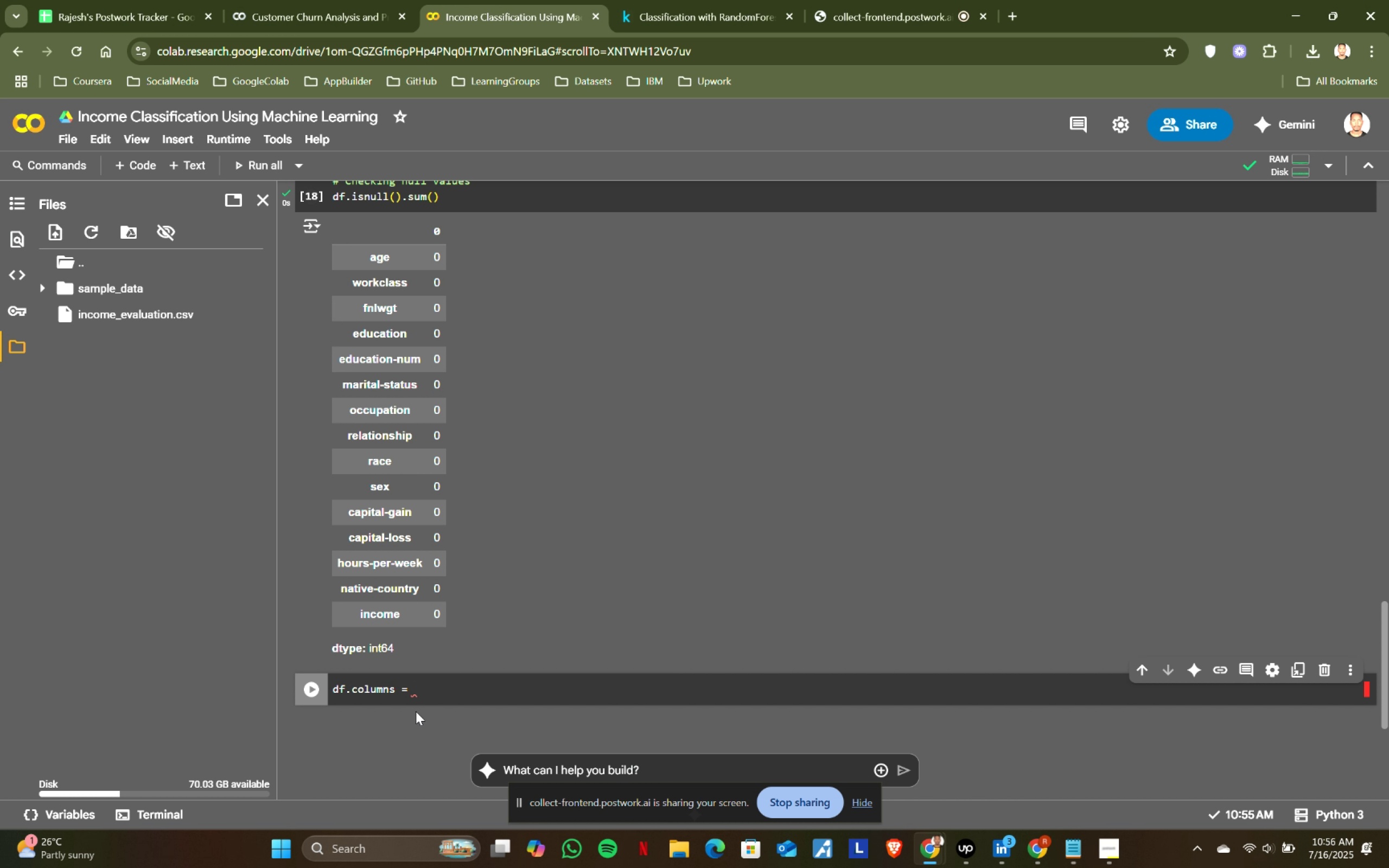 
left_click_drag(start_coordinate=[440, 693], to_coordinate=[286, 693])
 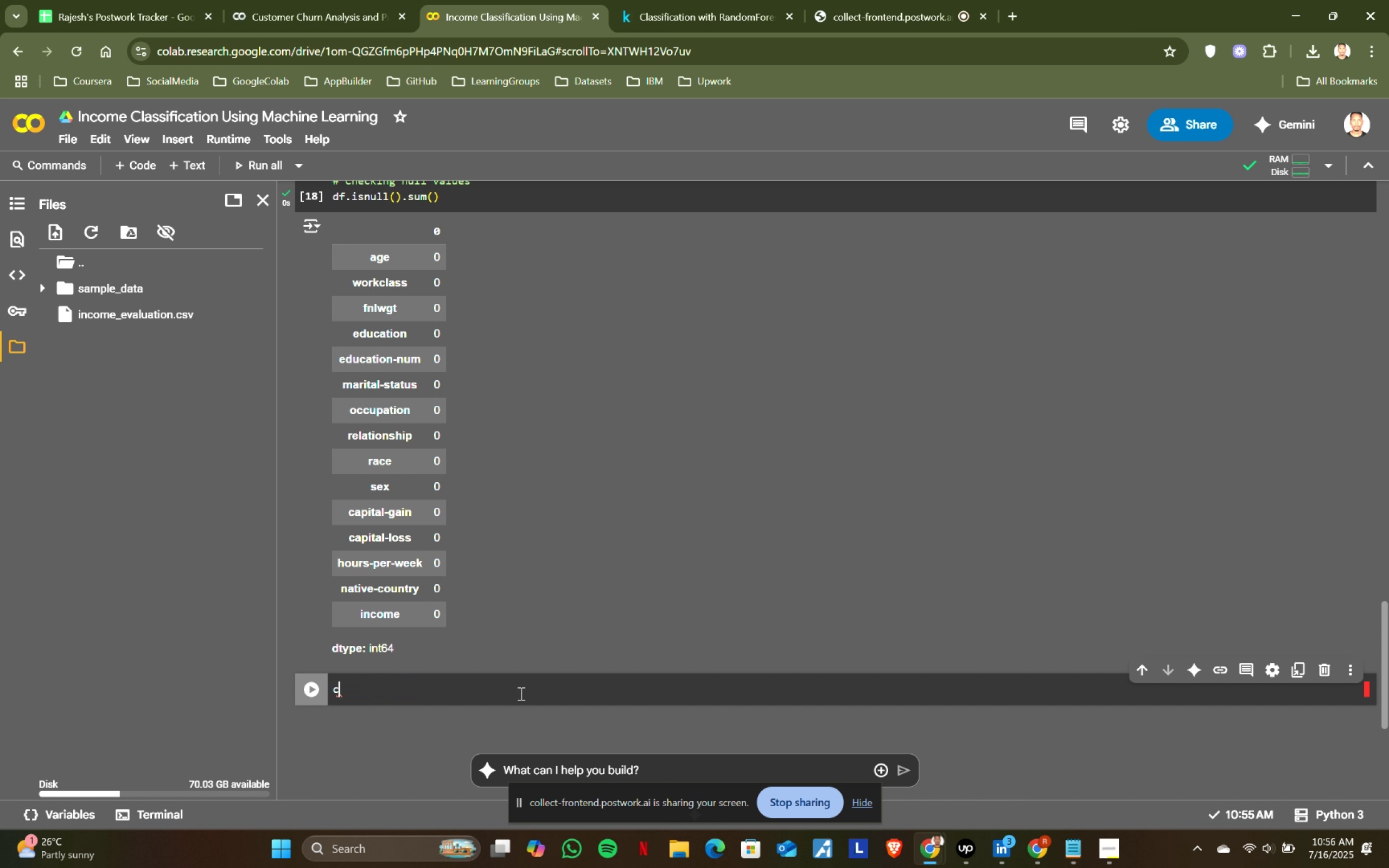 
type(col_names = )
 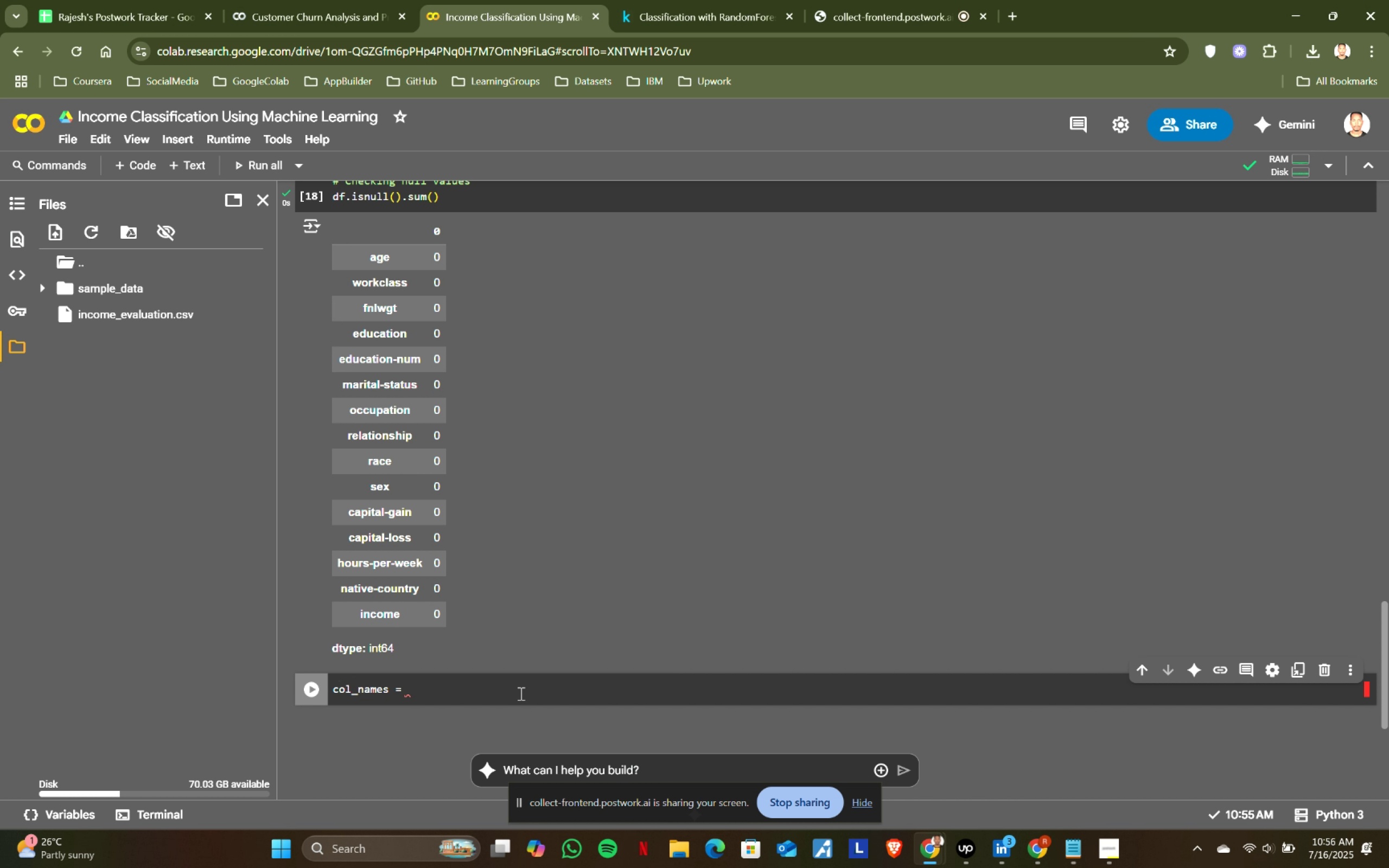 
hold_key(key=Backspace, duration=0.87)
 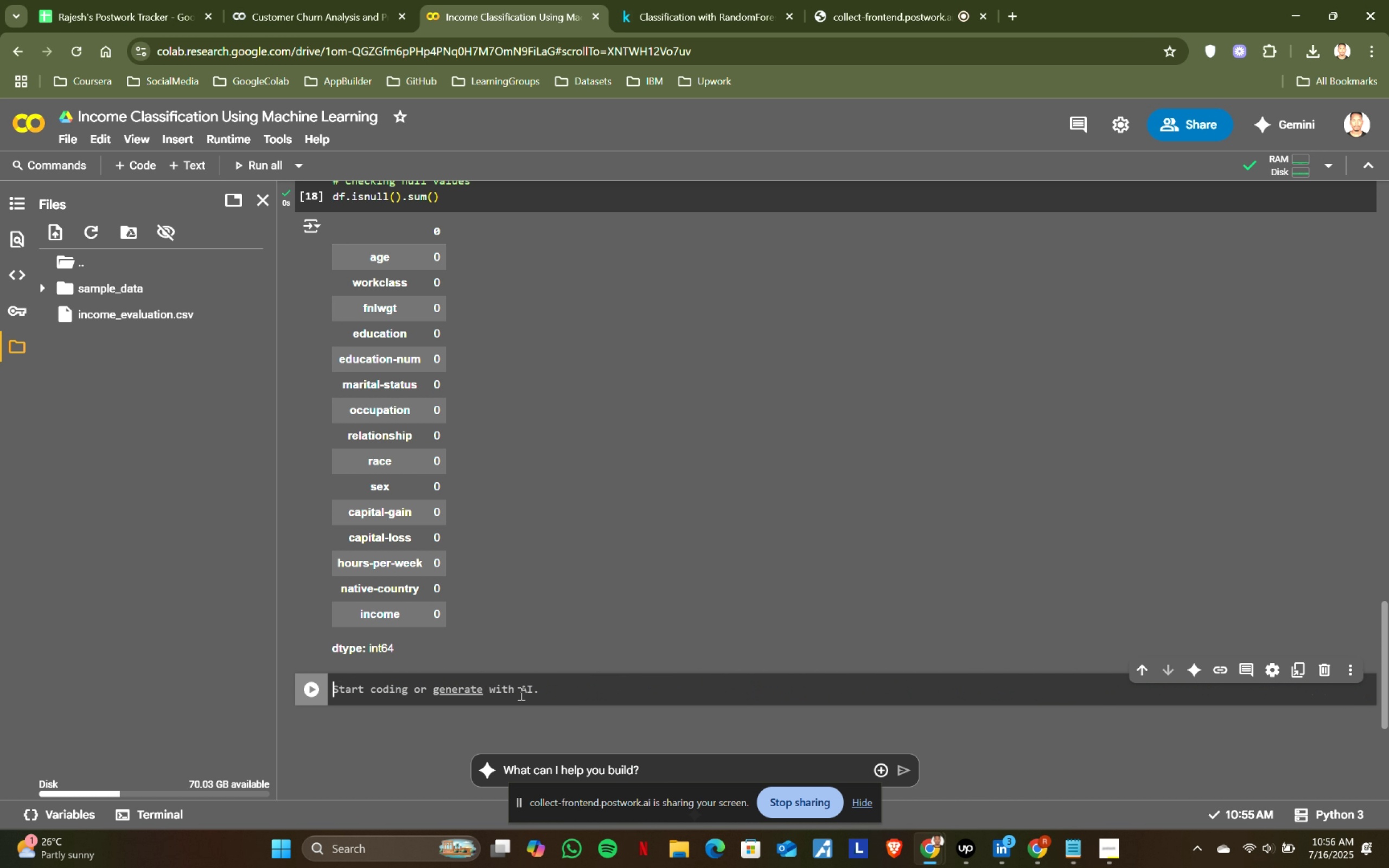 
type(df.cloumns)
 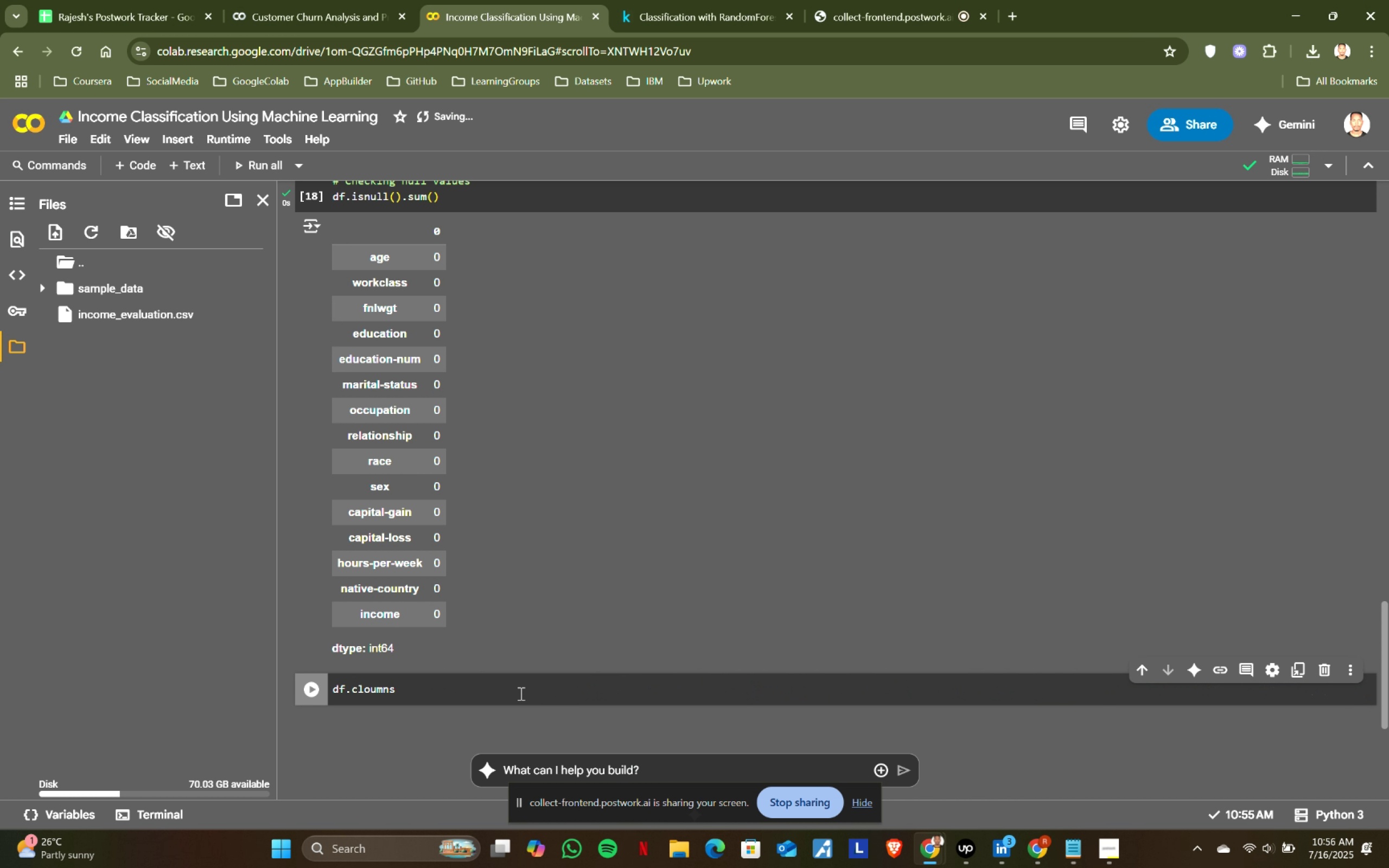 
key(Shift+Enter)
 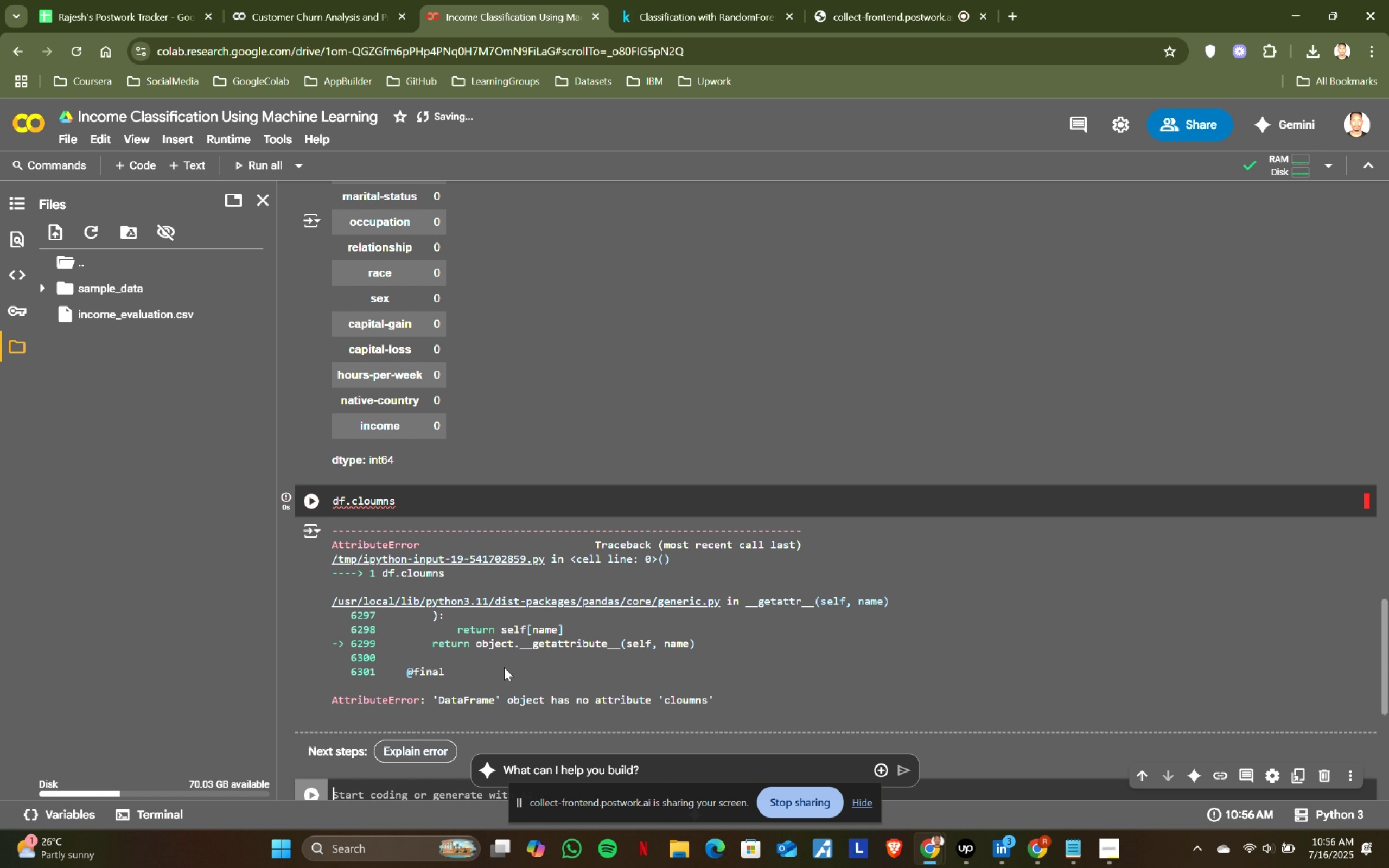 
left_click([424, 495])
 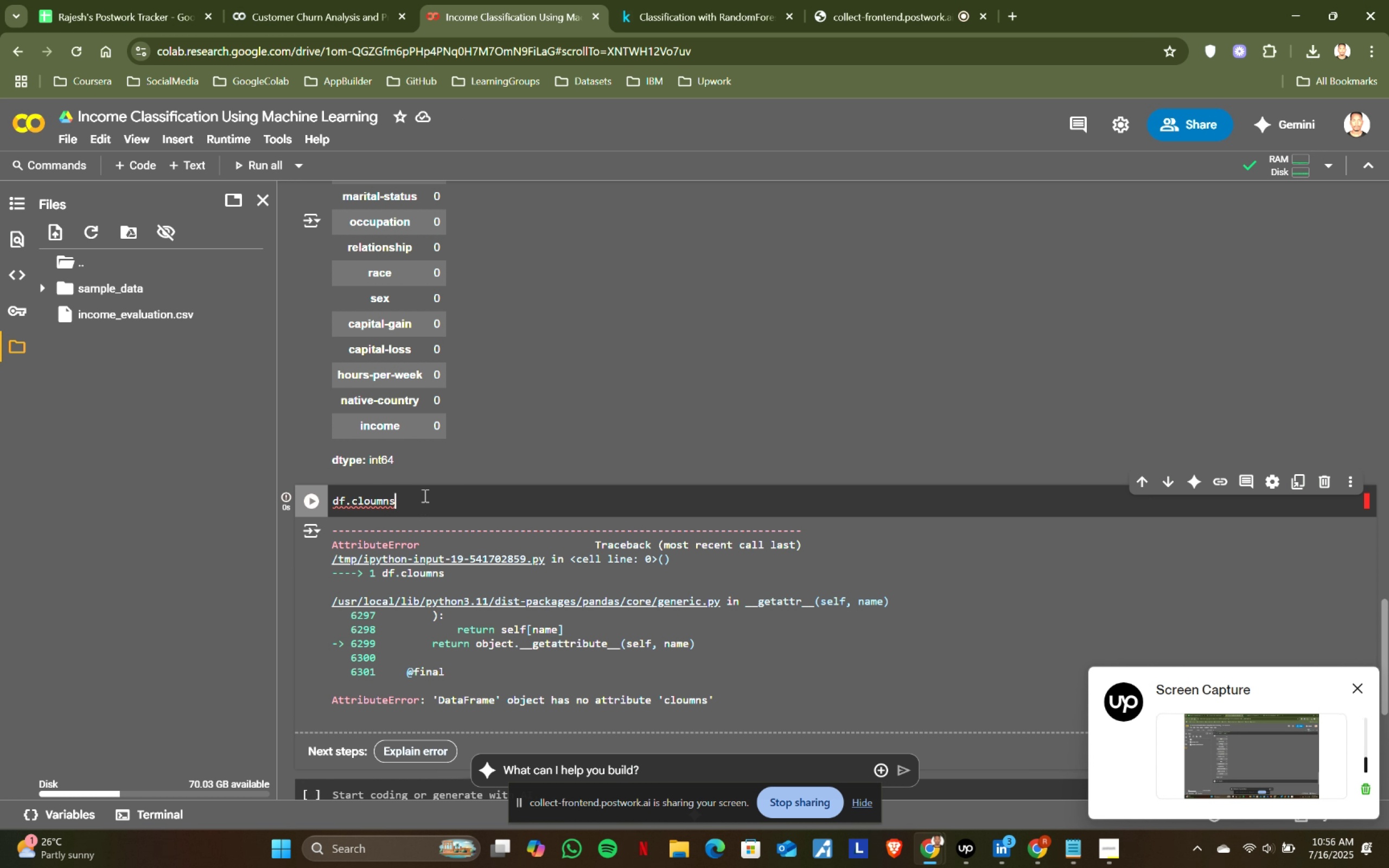 
key(Backspace)
 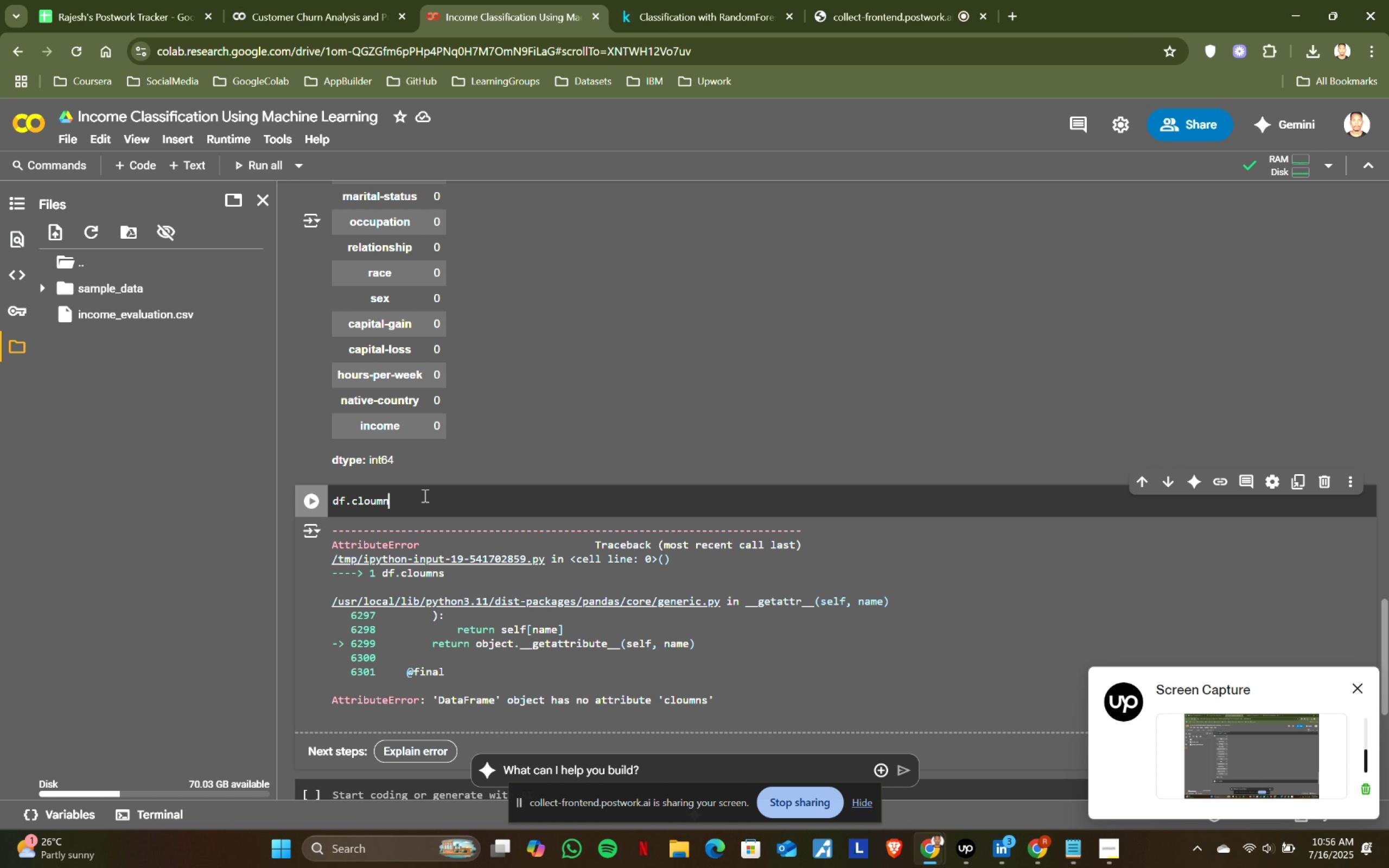 
key(Shift+ShiftRight)
 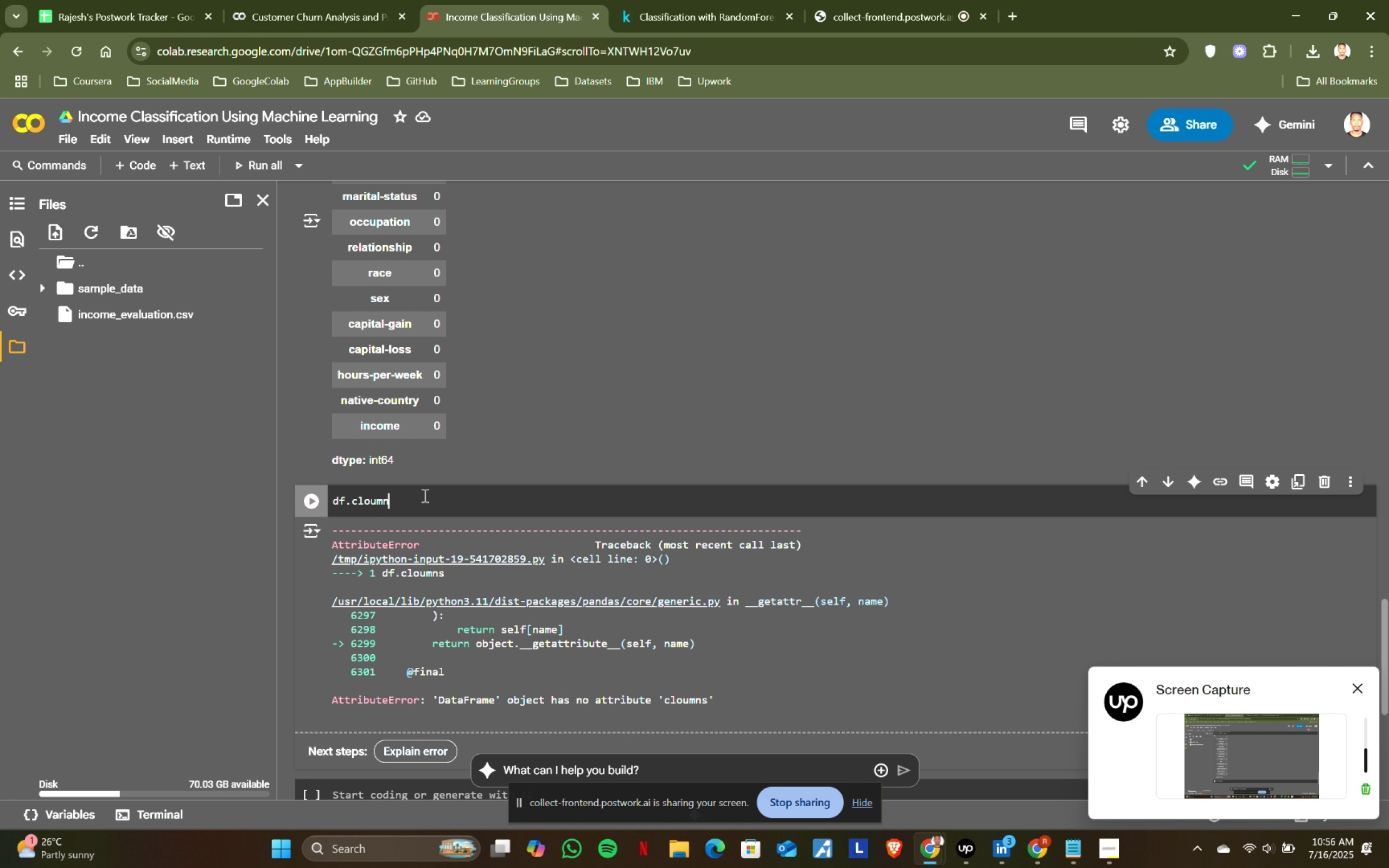 
key(Shift+Enter)
 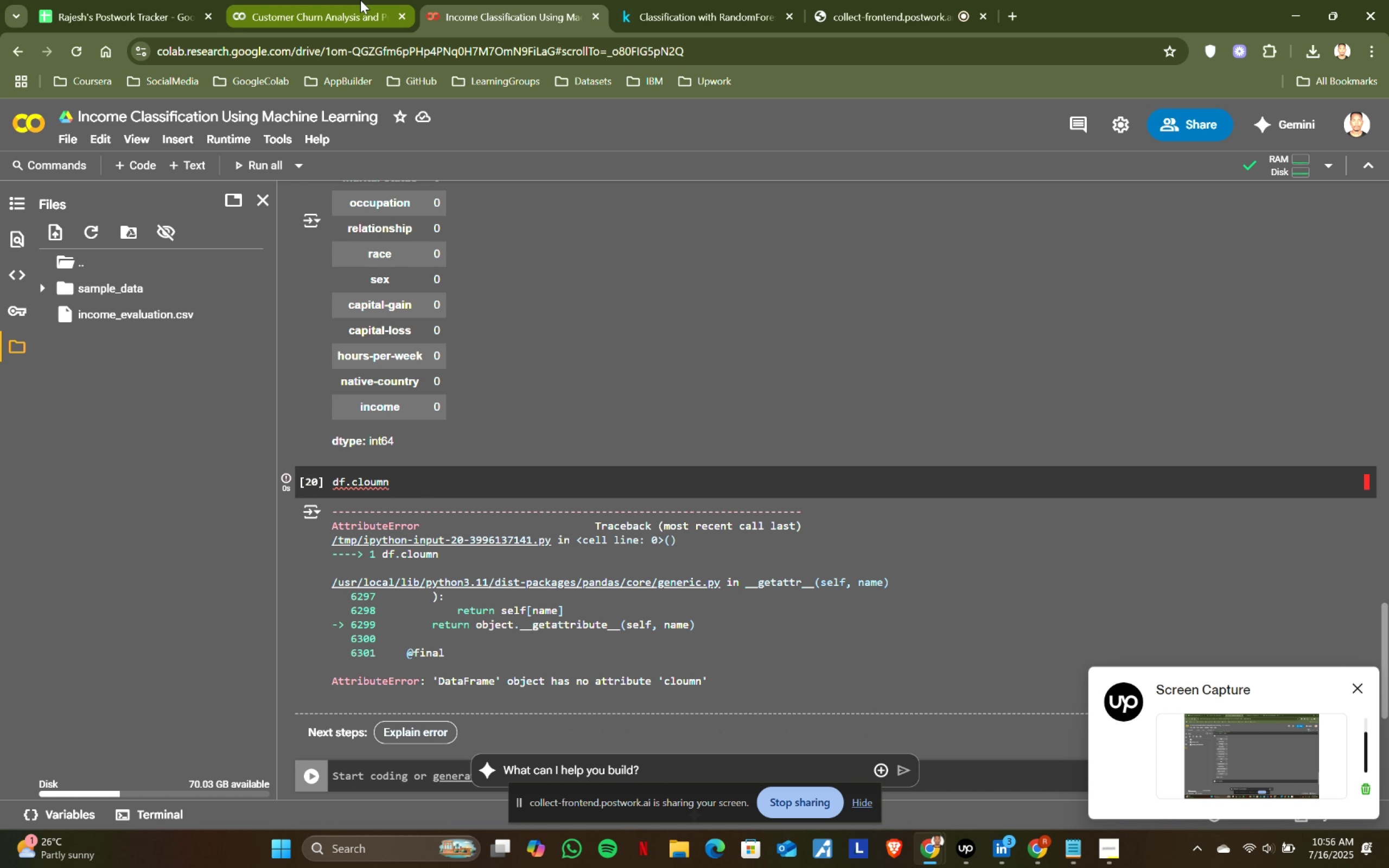 
left_click([413, 477])
 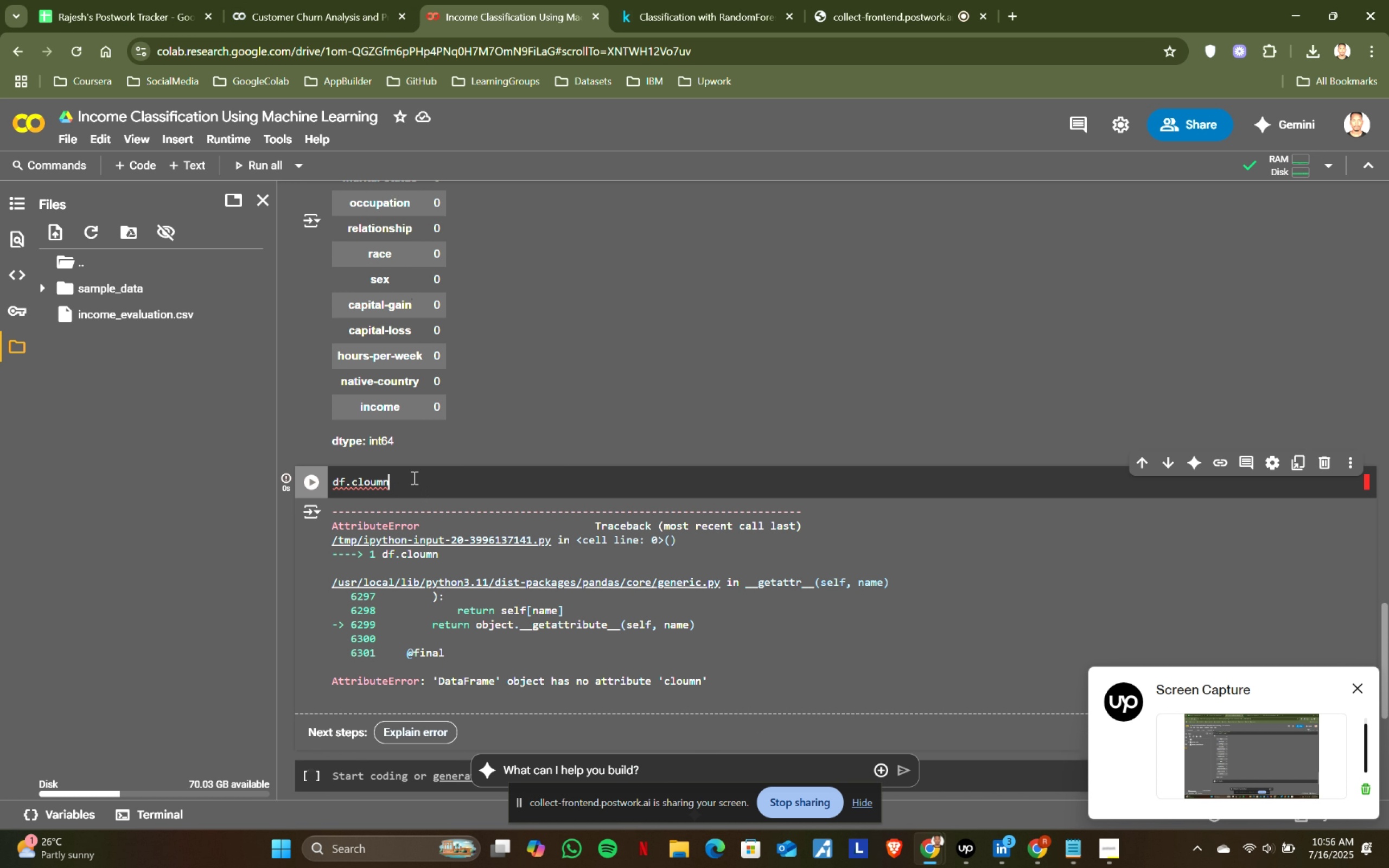 
key(Backspace)
key(Backspace)
key(Backspace)
key(Backspace)
key(Backspace)
type(olumns)
 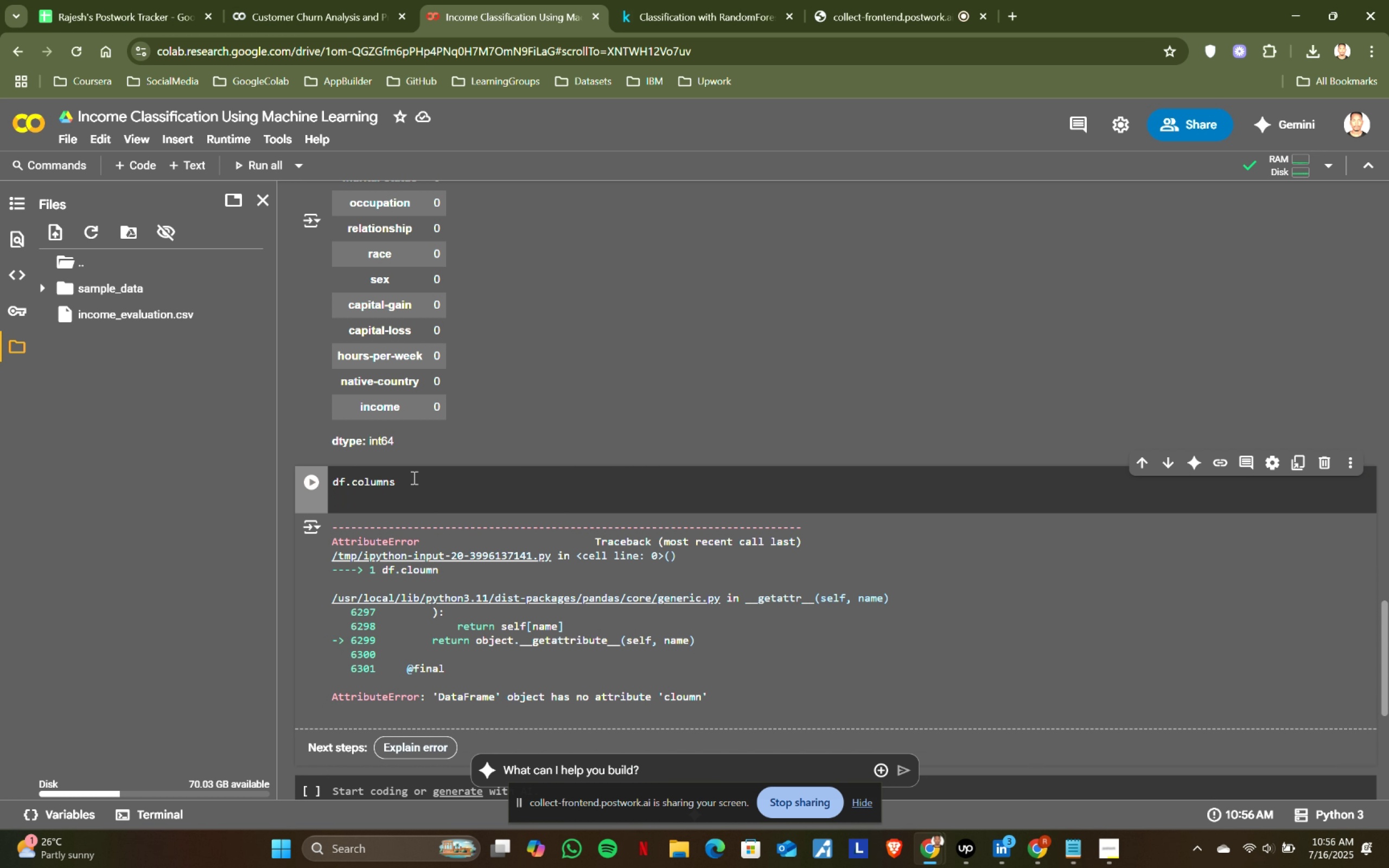 
key(Enter)
 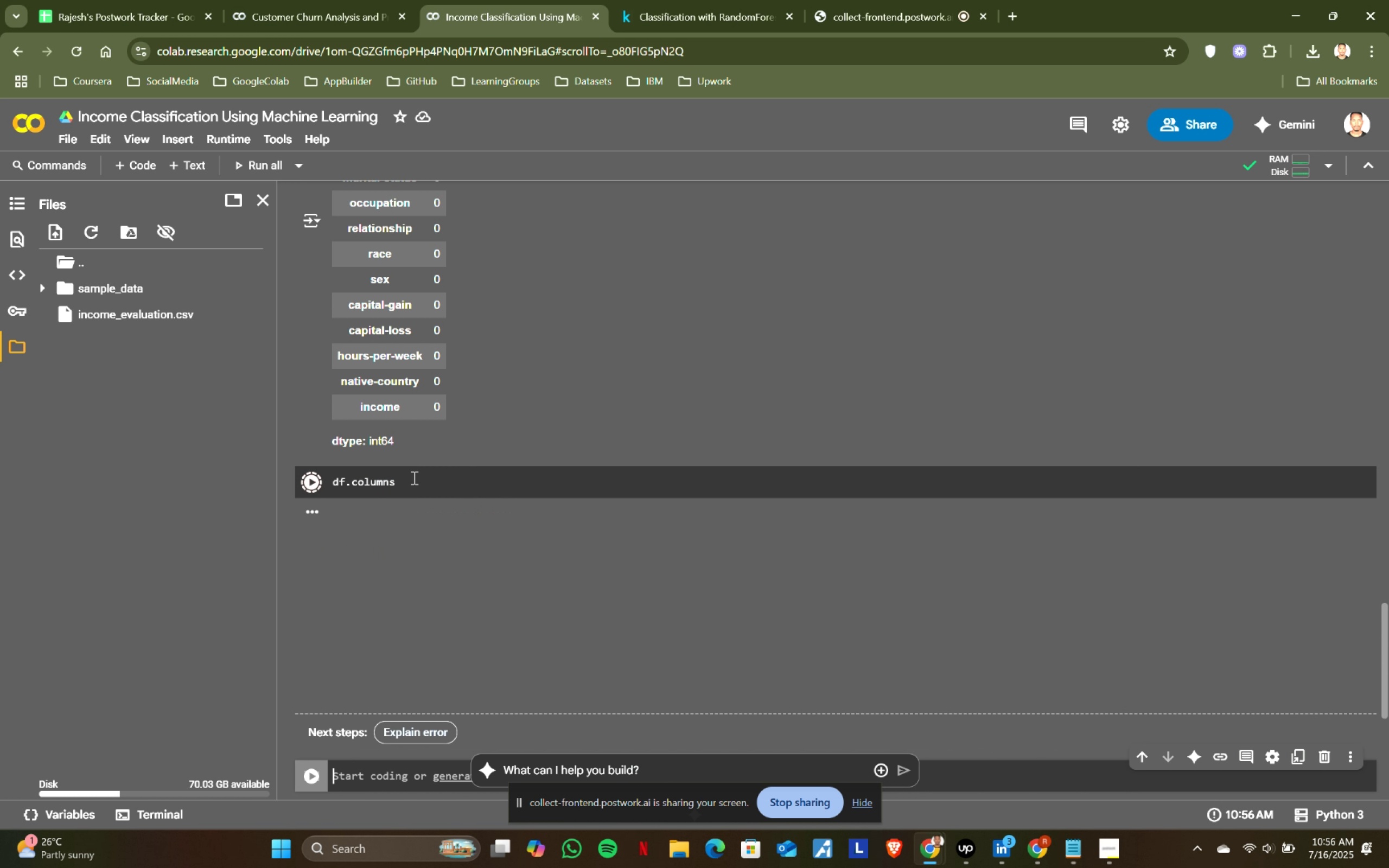 
key(Backspace)
 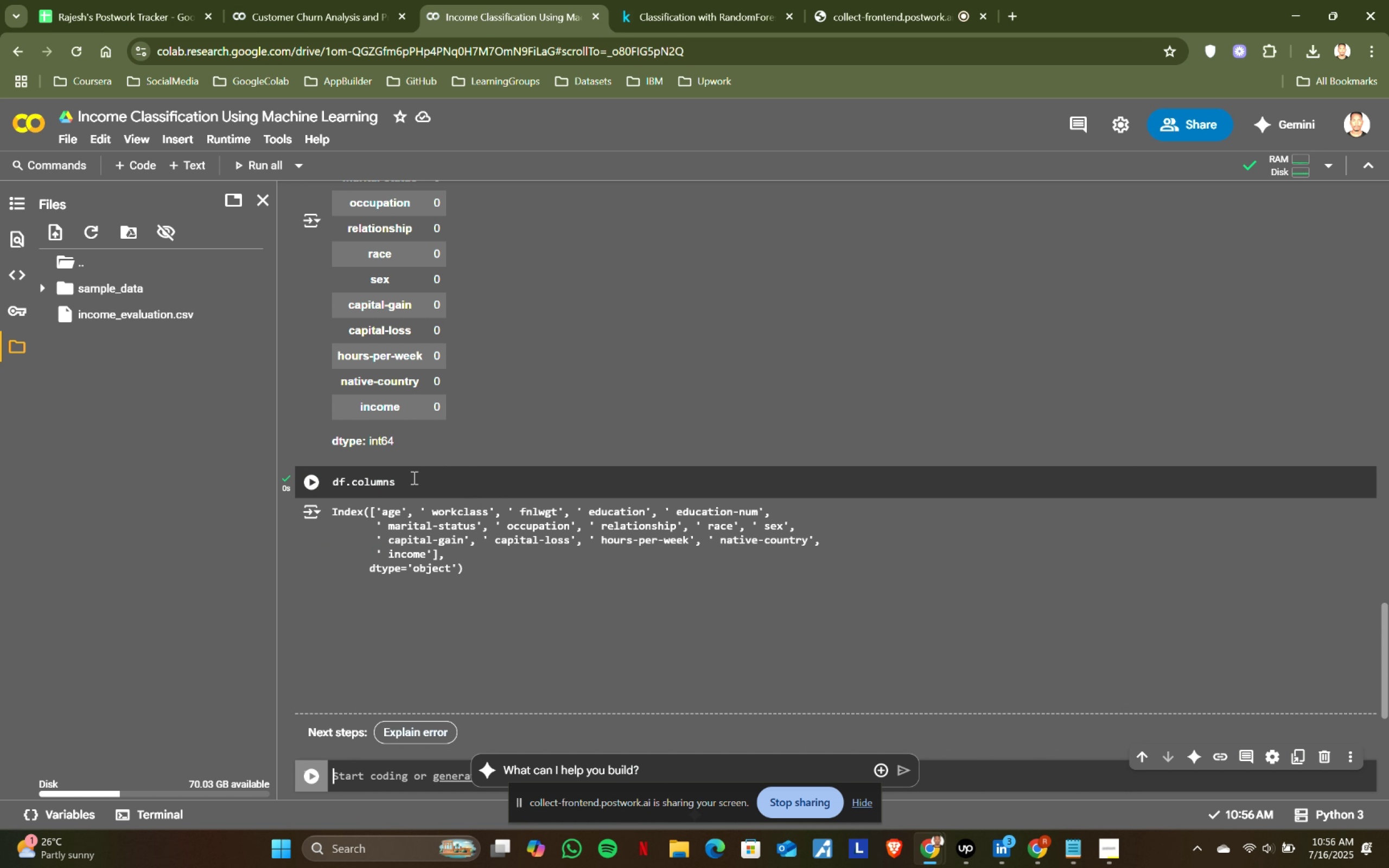 
key(Shift+ShiftRight)
 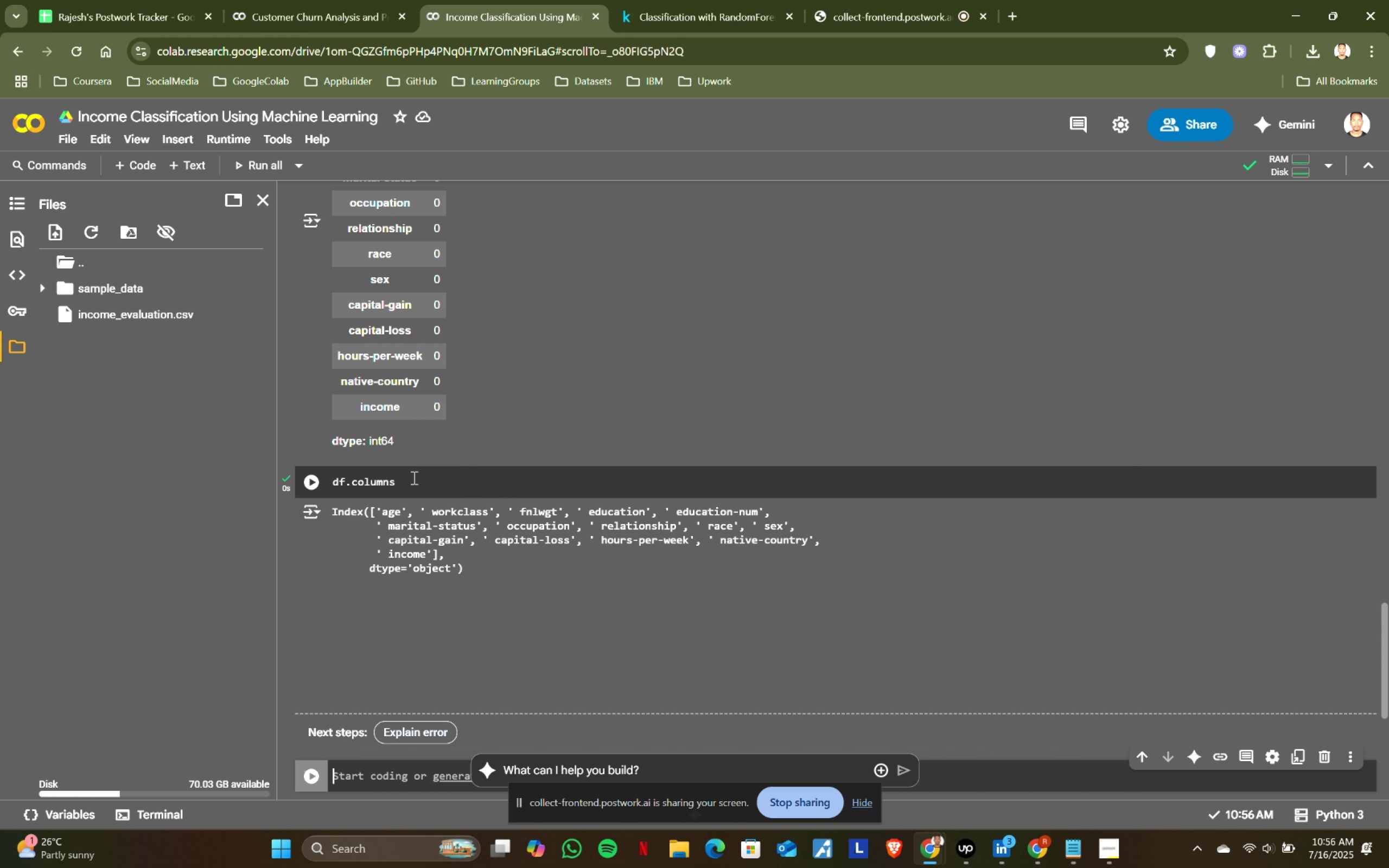 
key(Shift+Enter)
 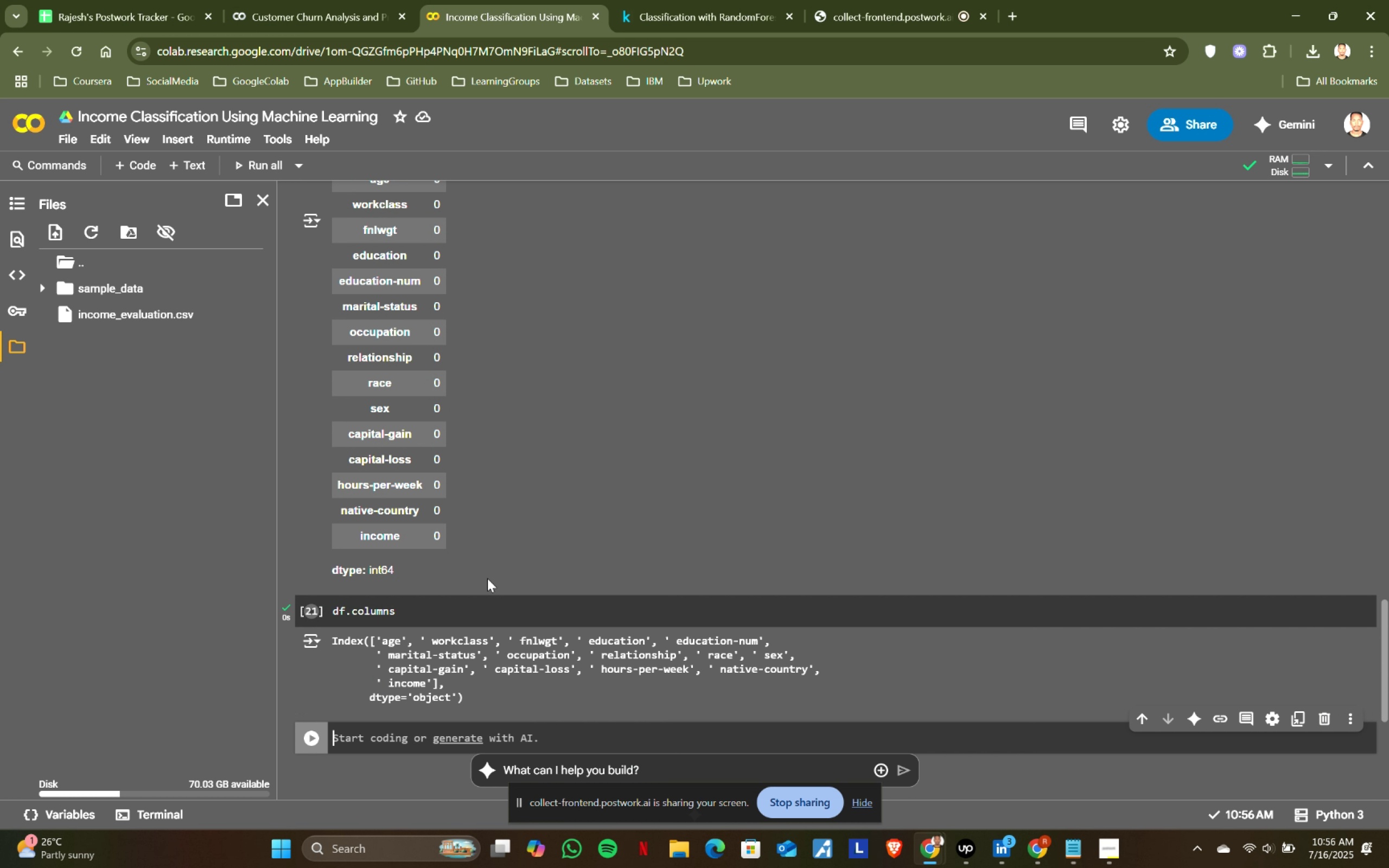 
scroll: coordinate [492, 590], scroll_direction: down, amount: 2.0
 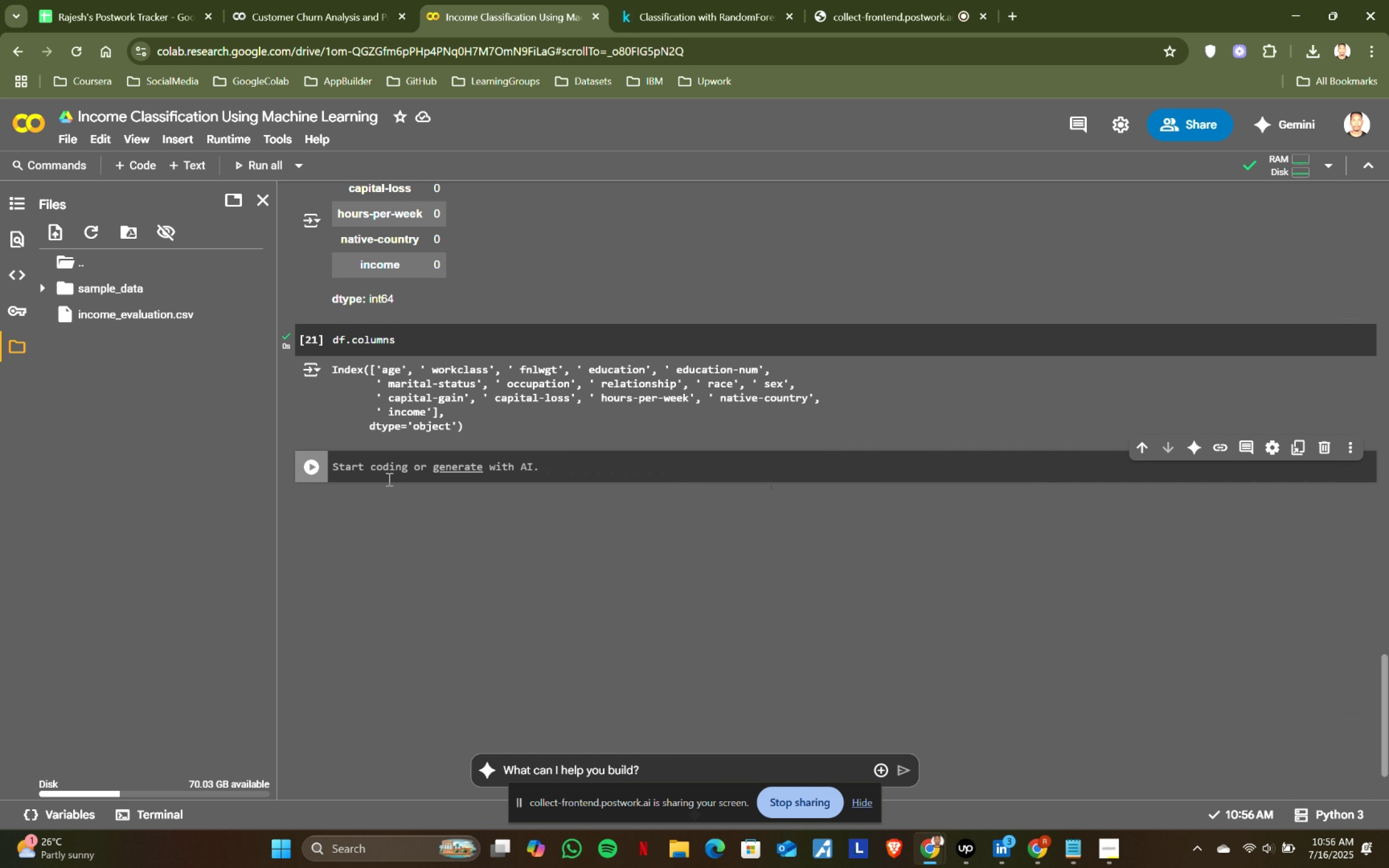 
left_click([329, 0])
 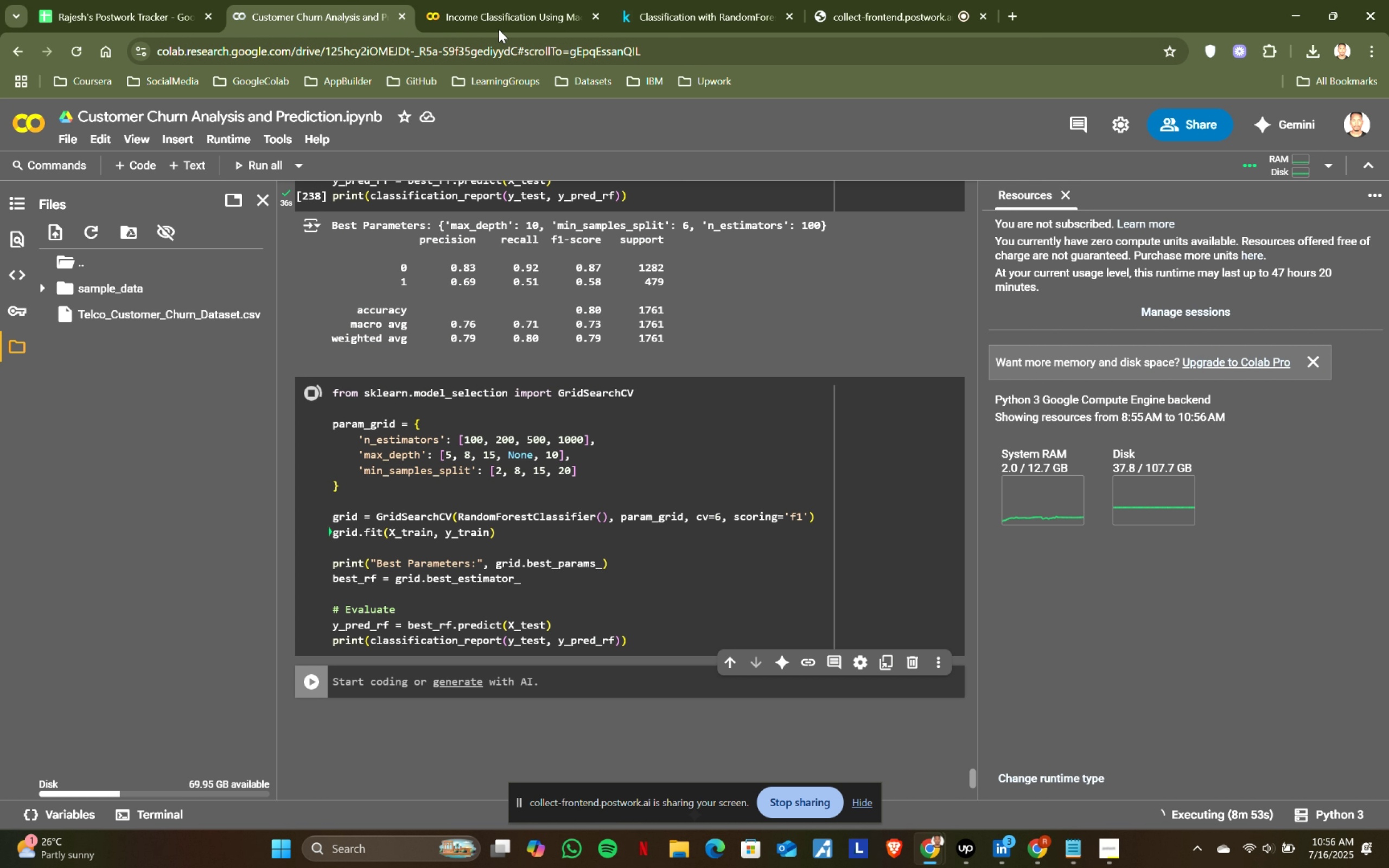 
left_click([496, 3])
 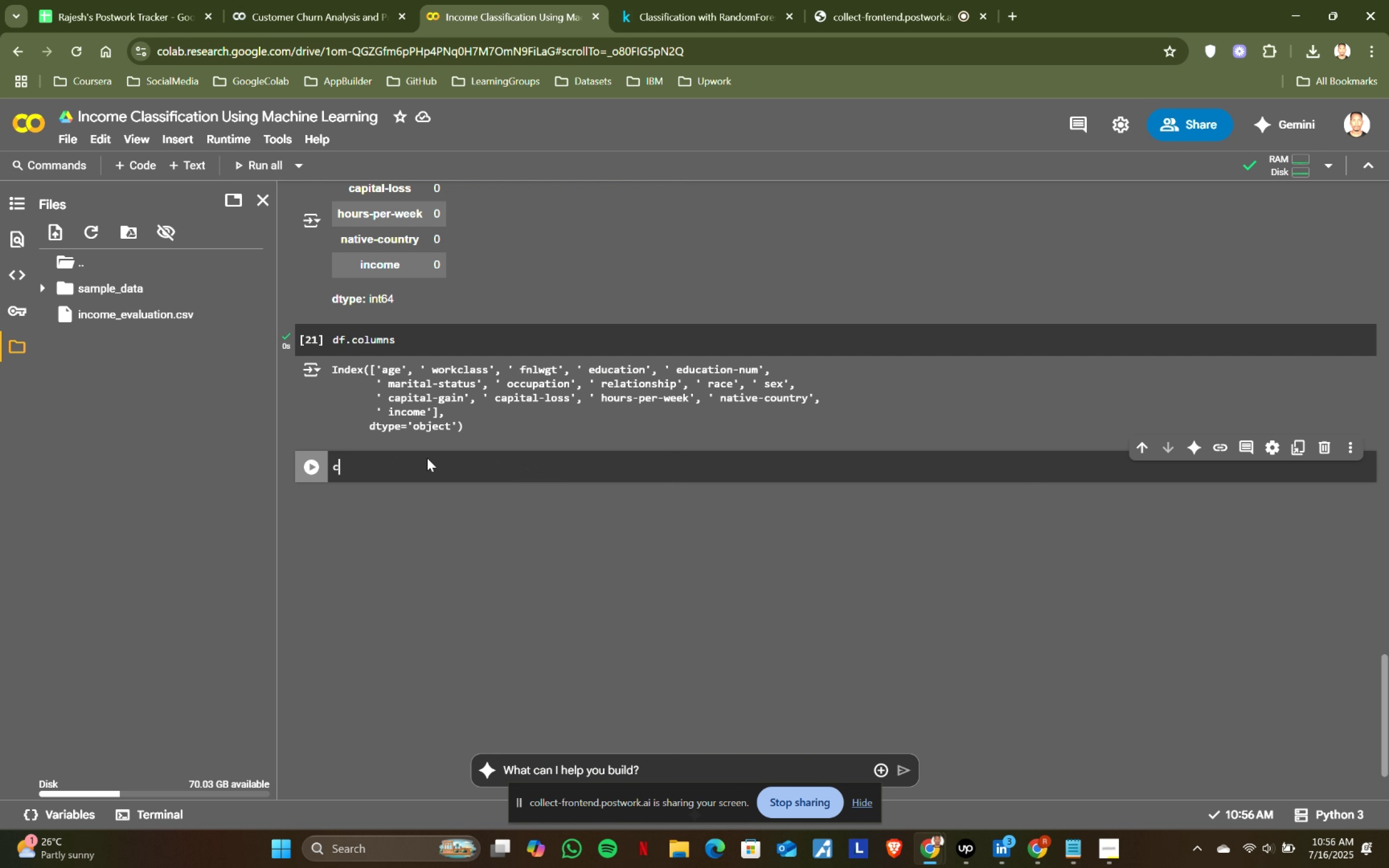 
type(categorical = [col in col)
key(Backspace)
key(Backspace)
key(Backspace)
 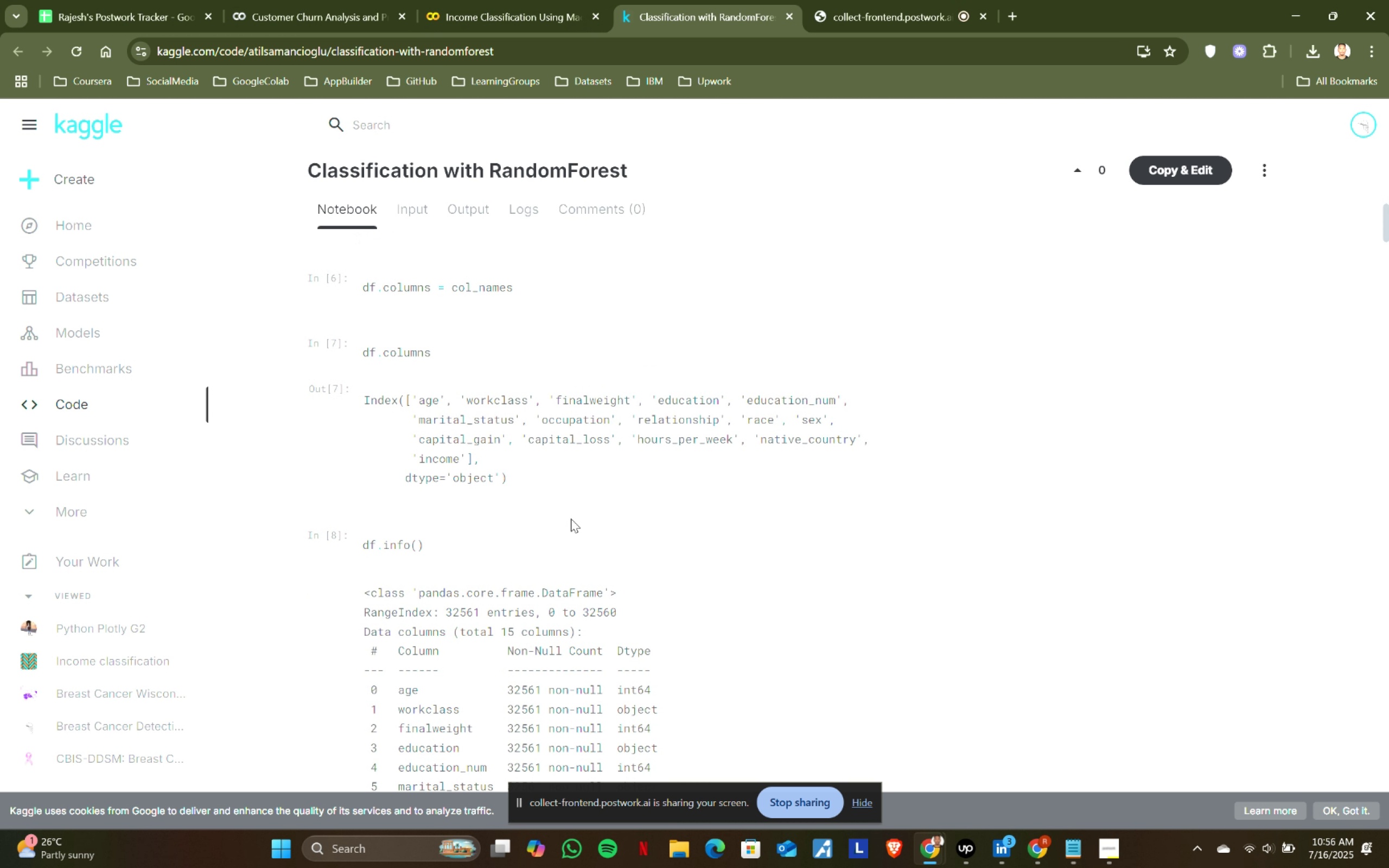 
wait(5.6)
 